 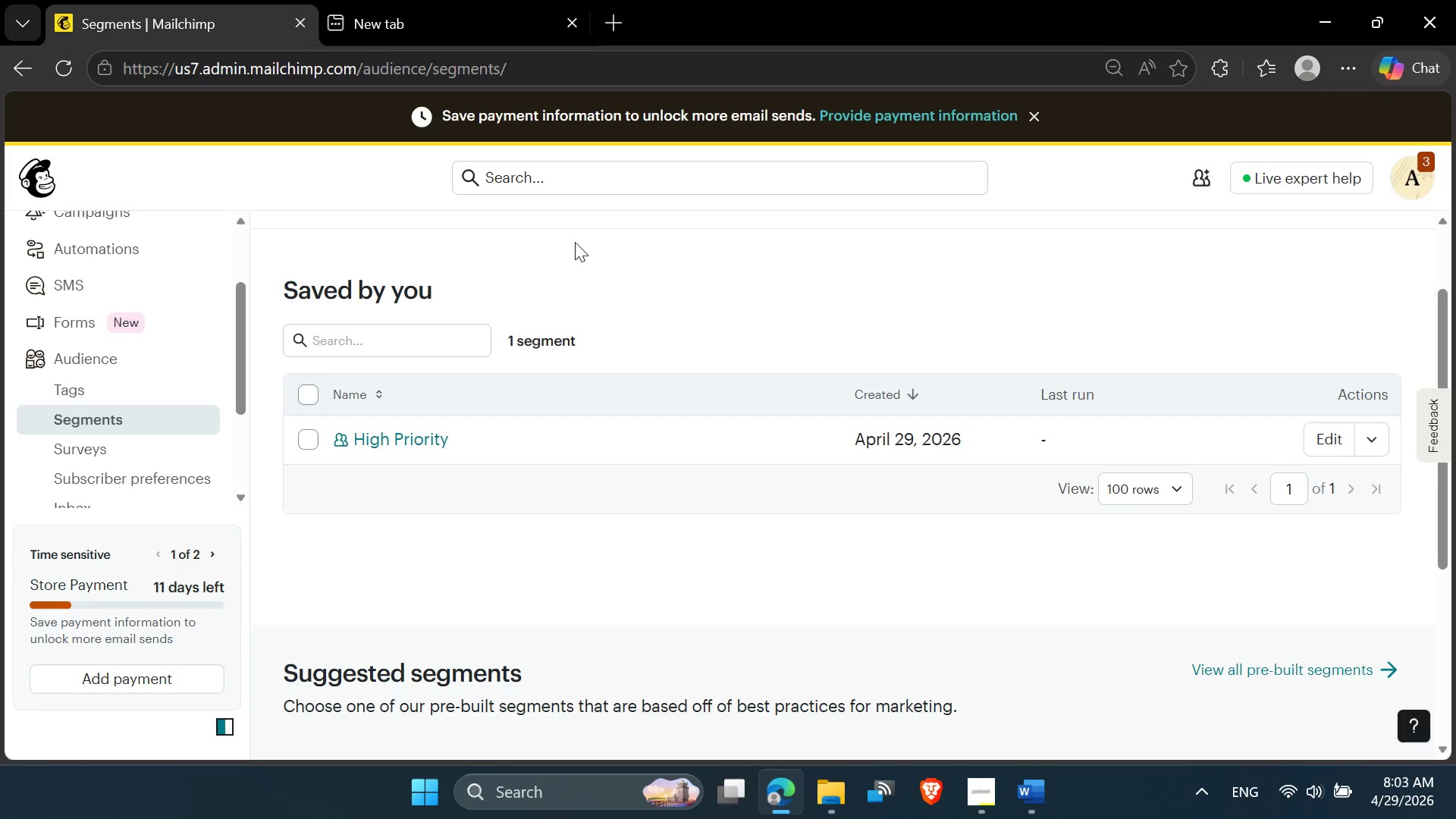 
left_click([413, 0])
 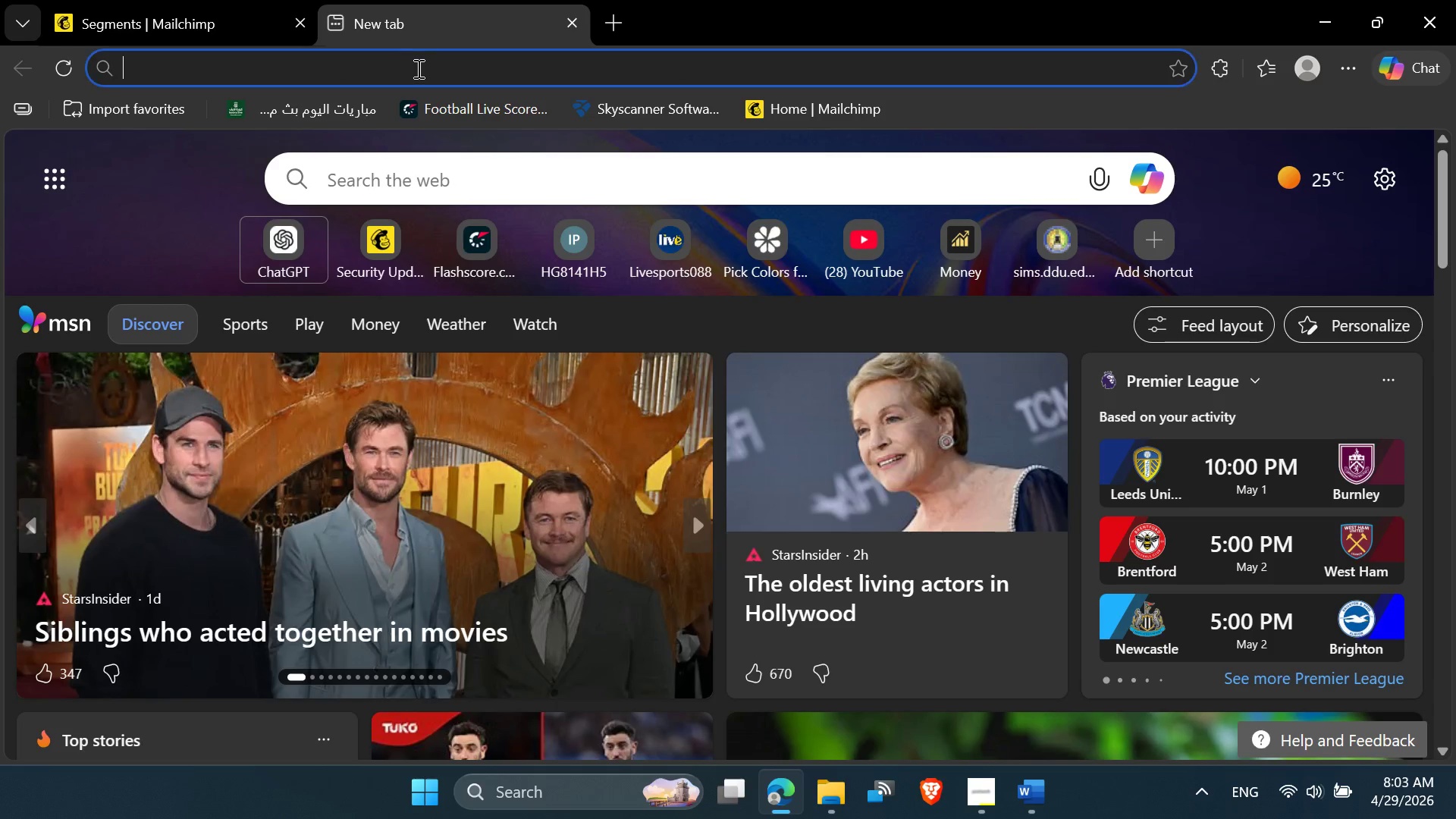 
left_click([417, 68])
 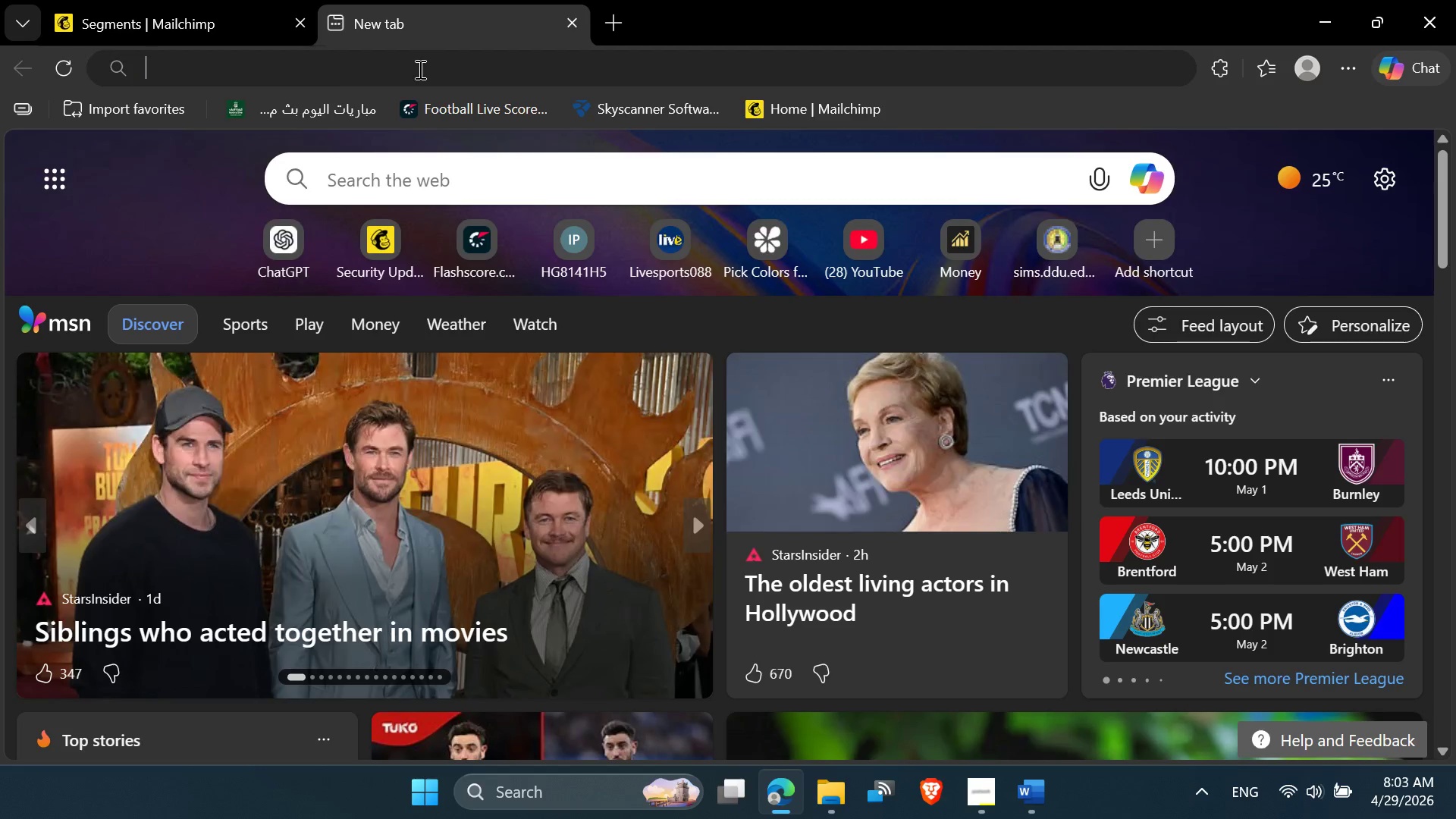 
key(Control+V)
 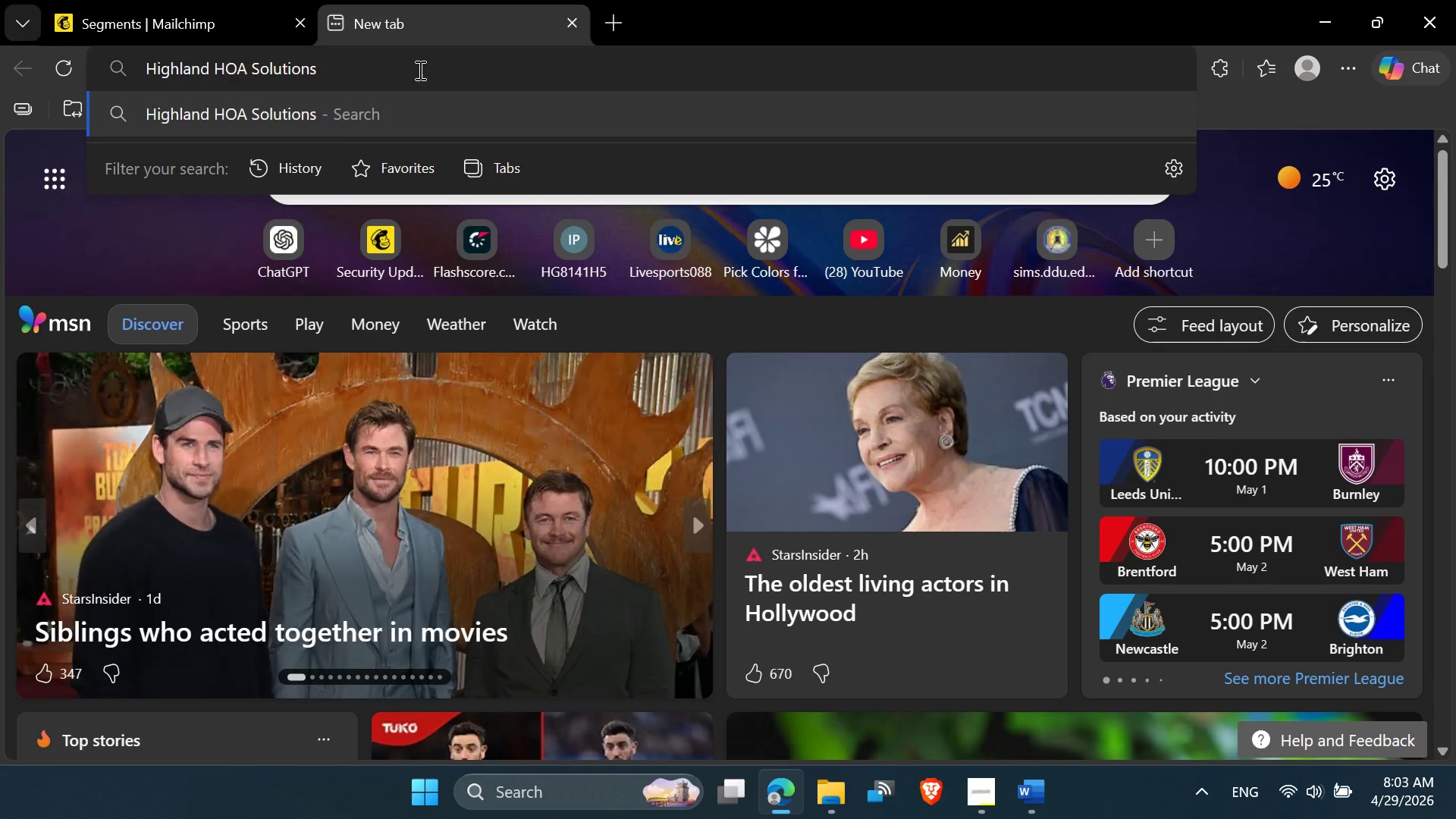 
key(Enter)
 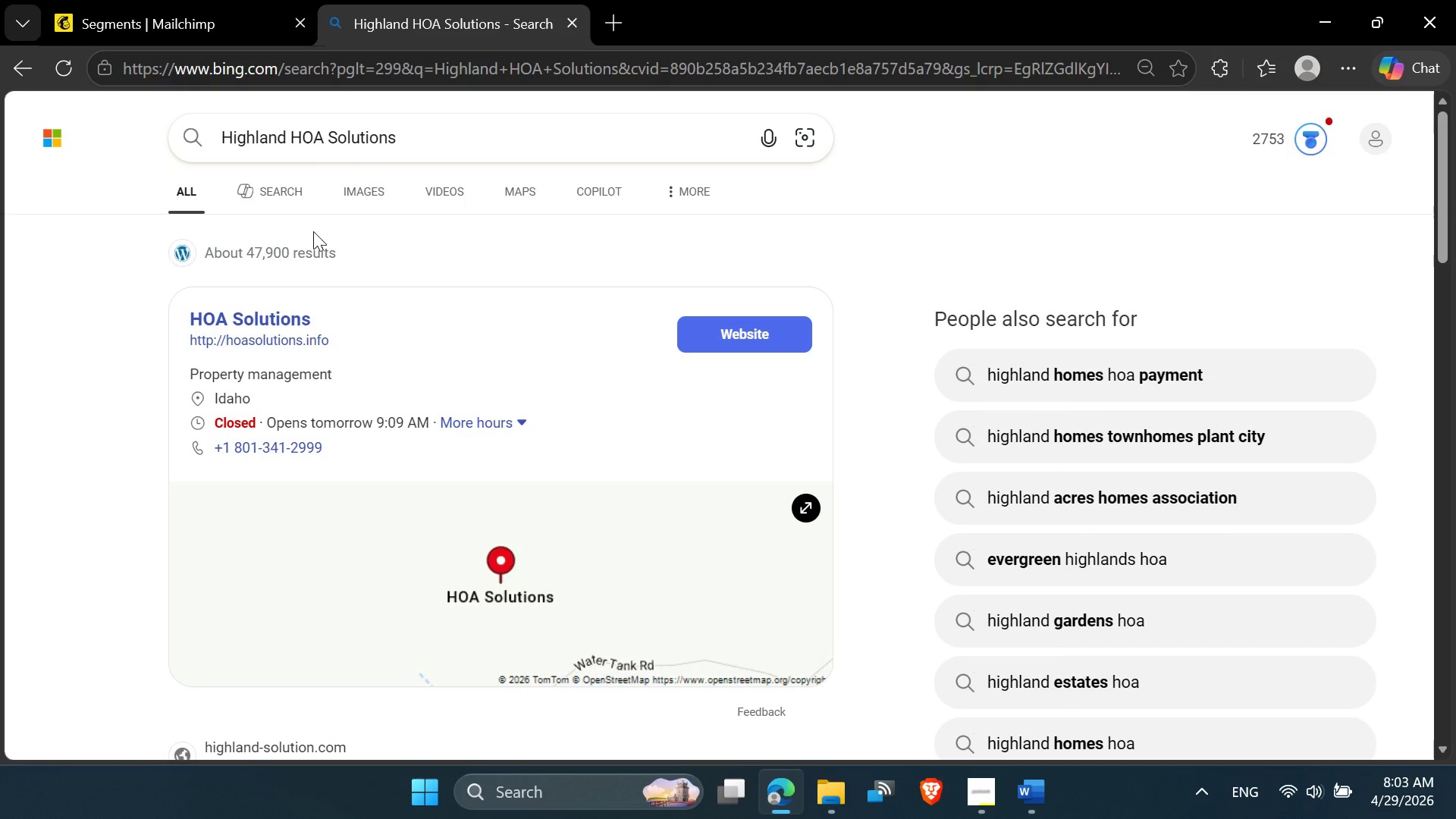 
left_click([357, 190])
 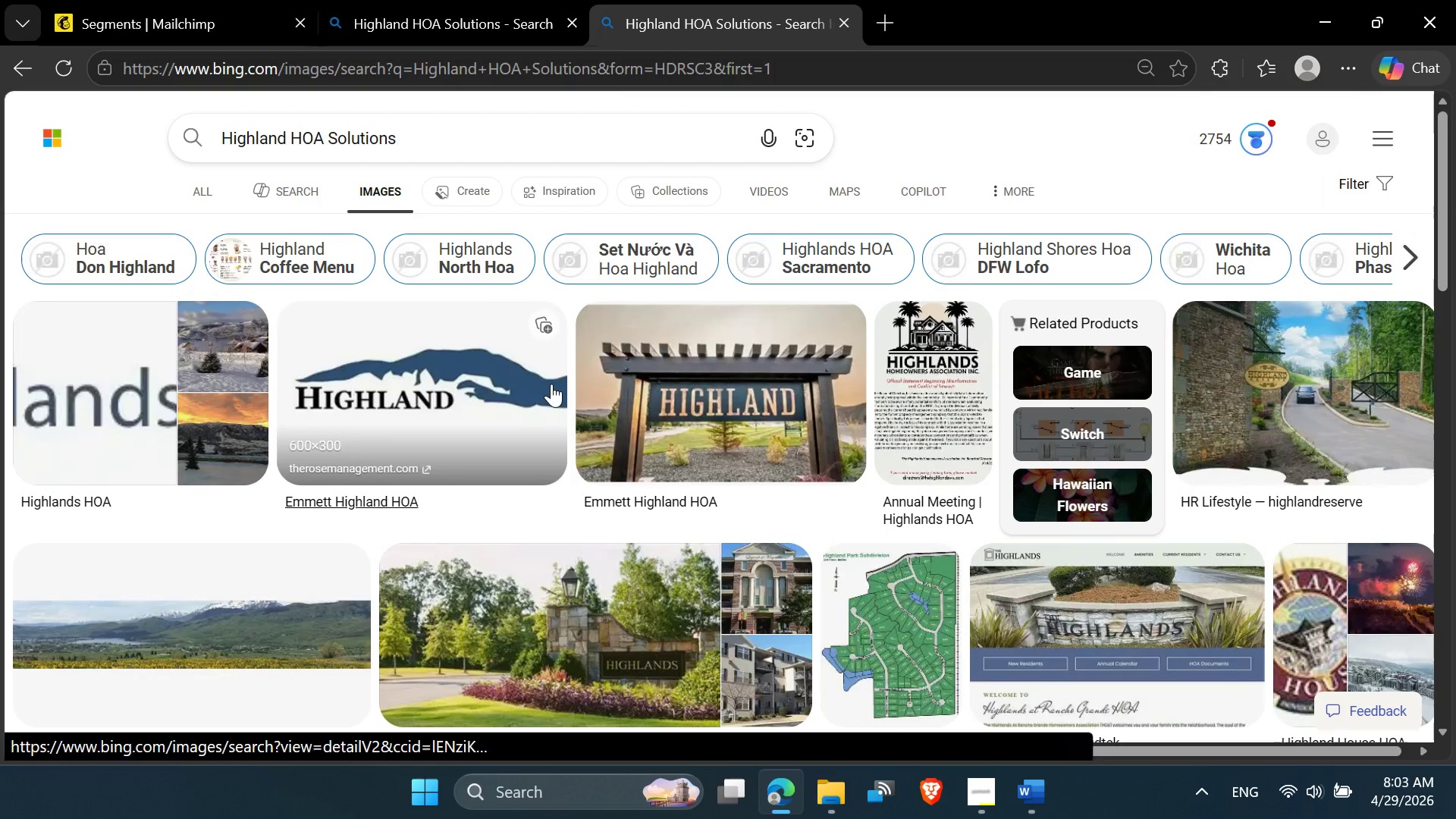 
scroll: coordinate [551, 384], scroll_direction: down, amount: 2.0
 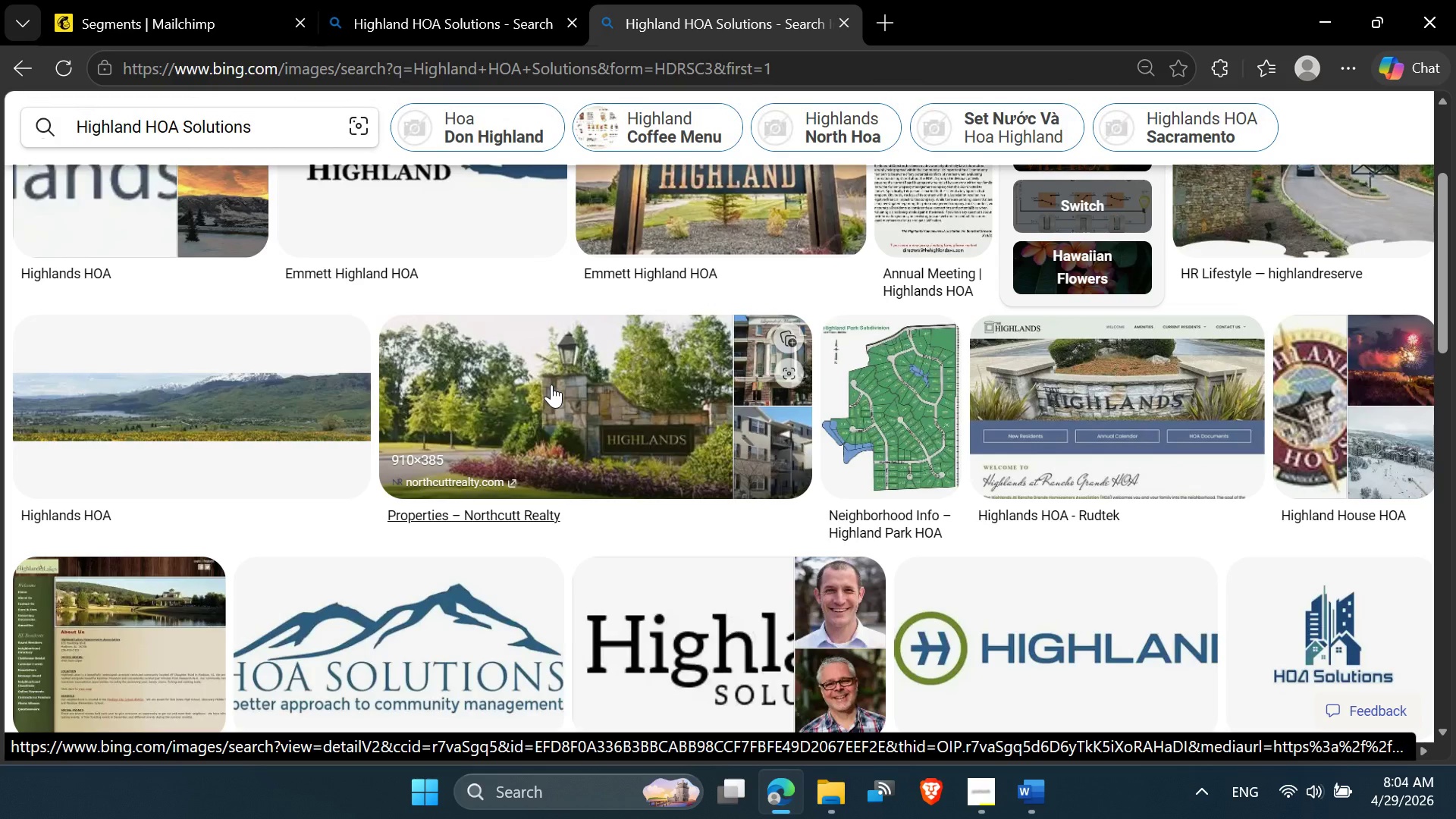 
scroll: coordinate [563, 419], scroll_direction: up, amount: 1.0
 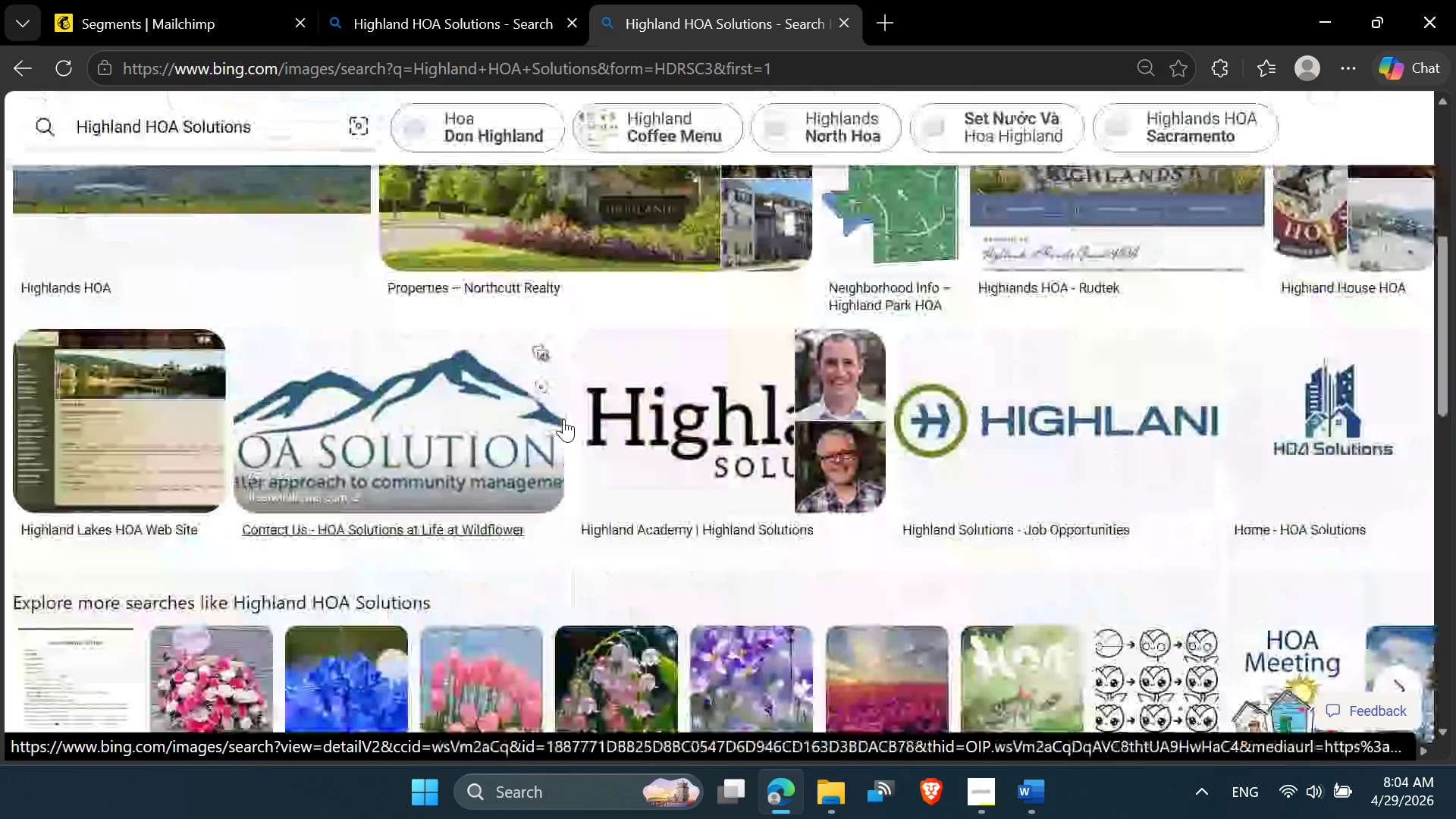 
scroll: coordinate [563, 419], scroll_direction: down, amount: 2.0
 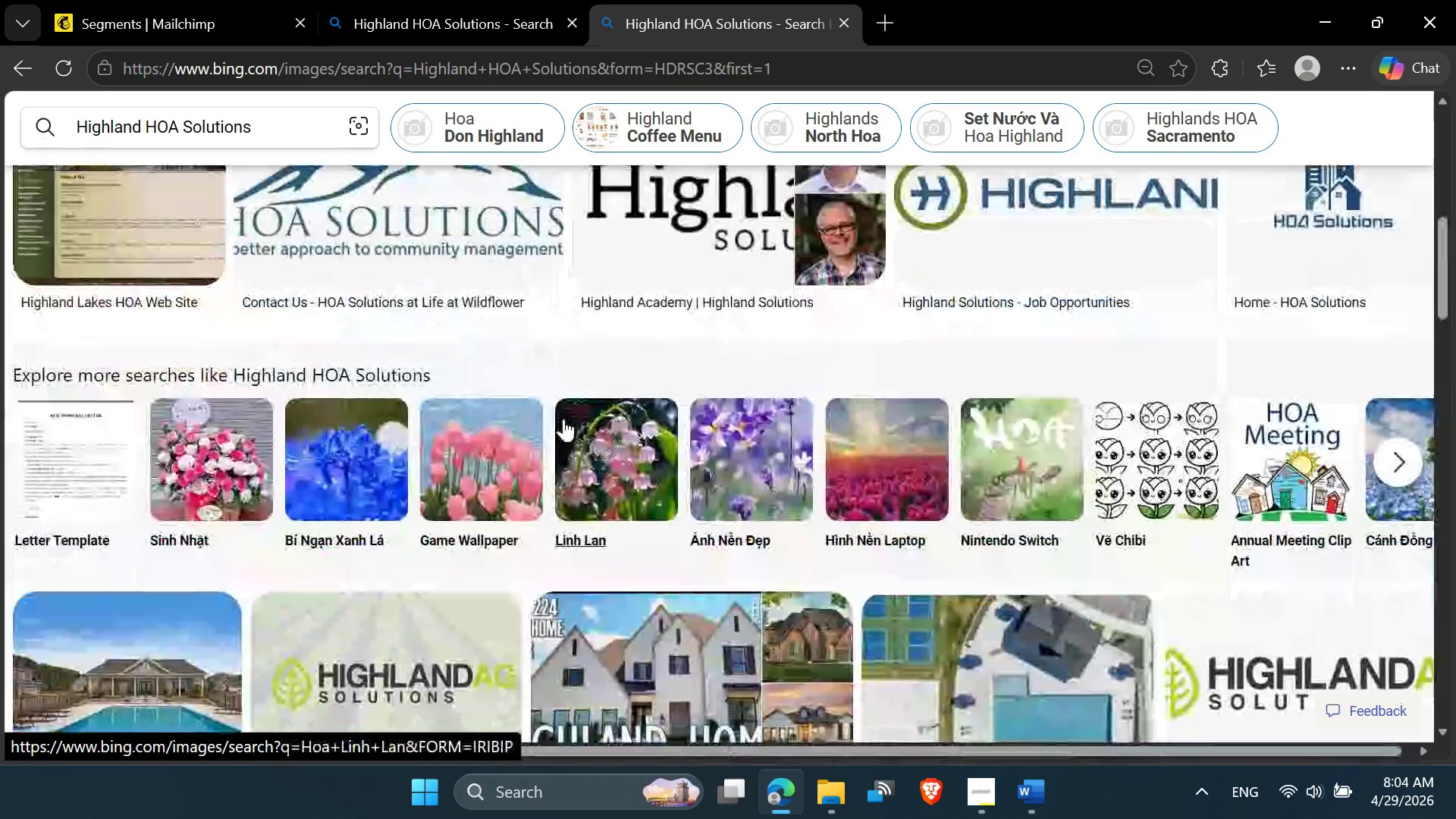 
scroll: coordinate [563, 419], scroll_direction: up, amount: 3.0
 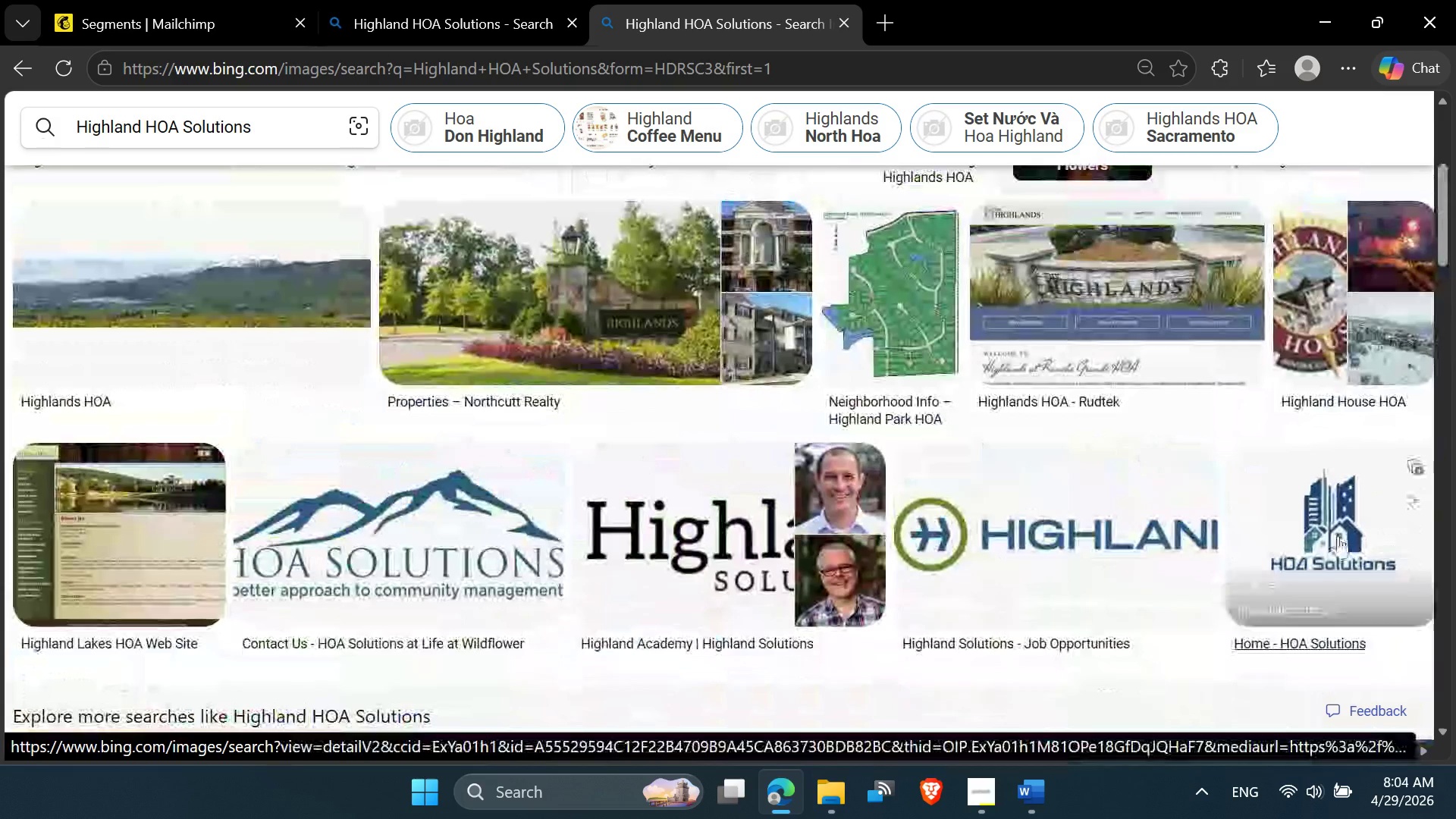 
left_click([1330, 526])
 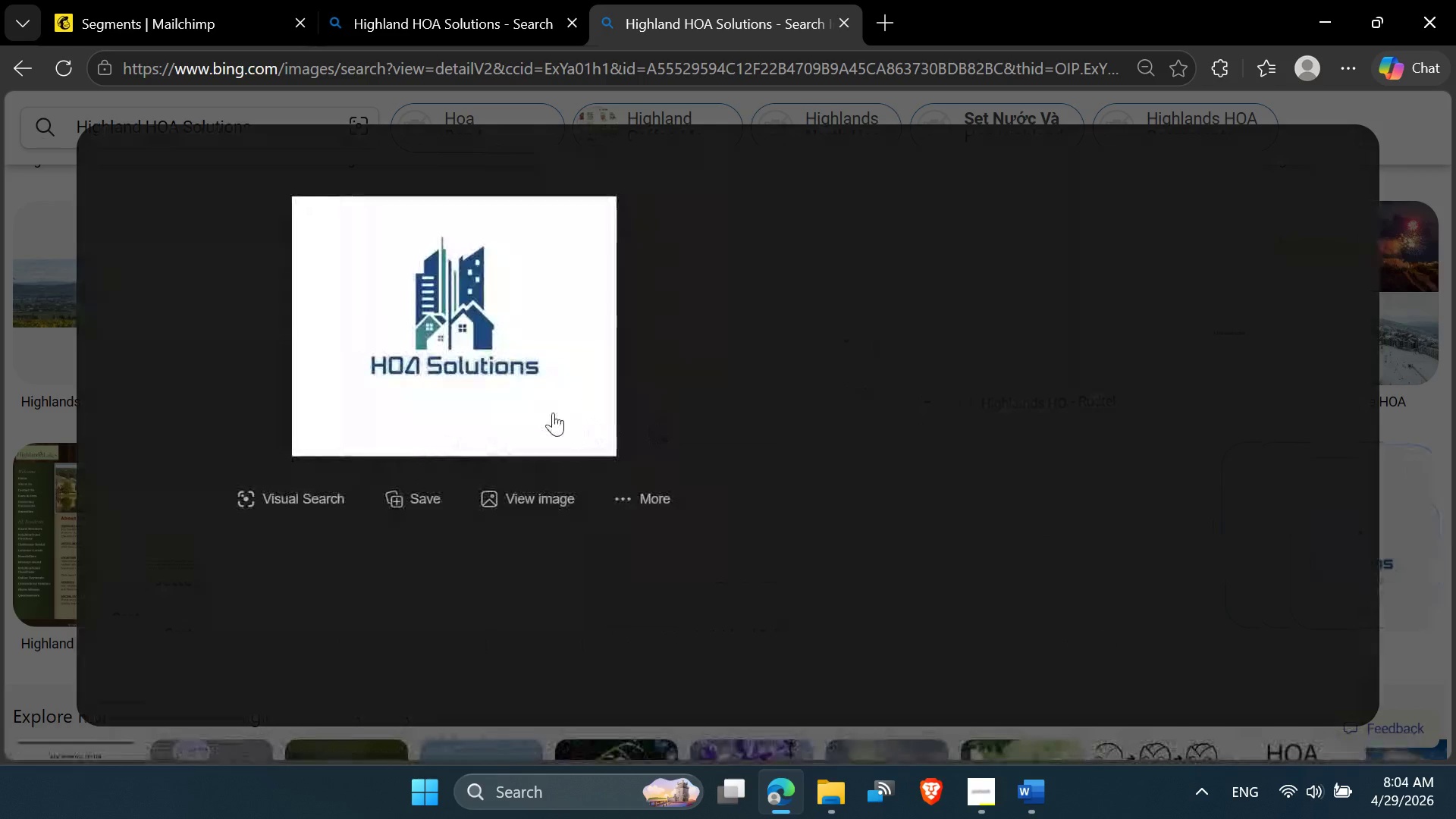 
mouse_move([485, 374])
 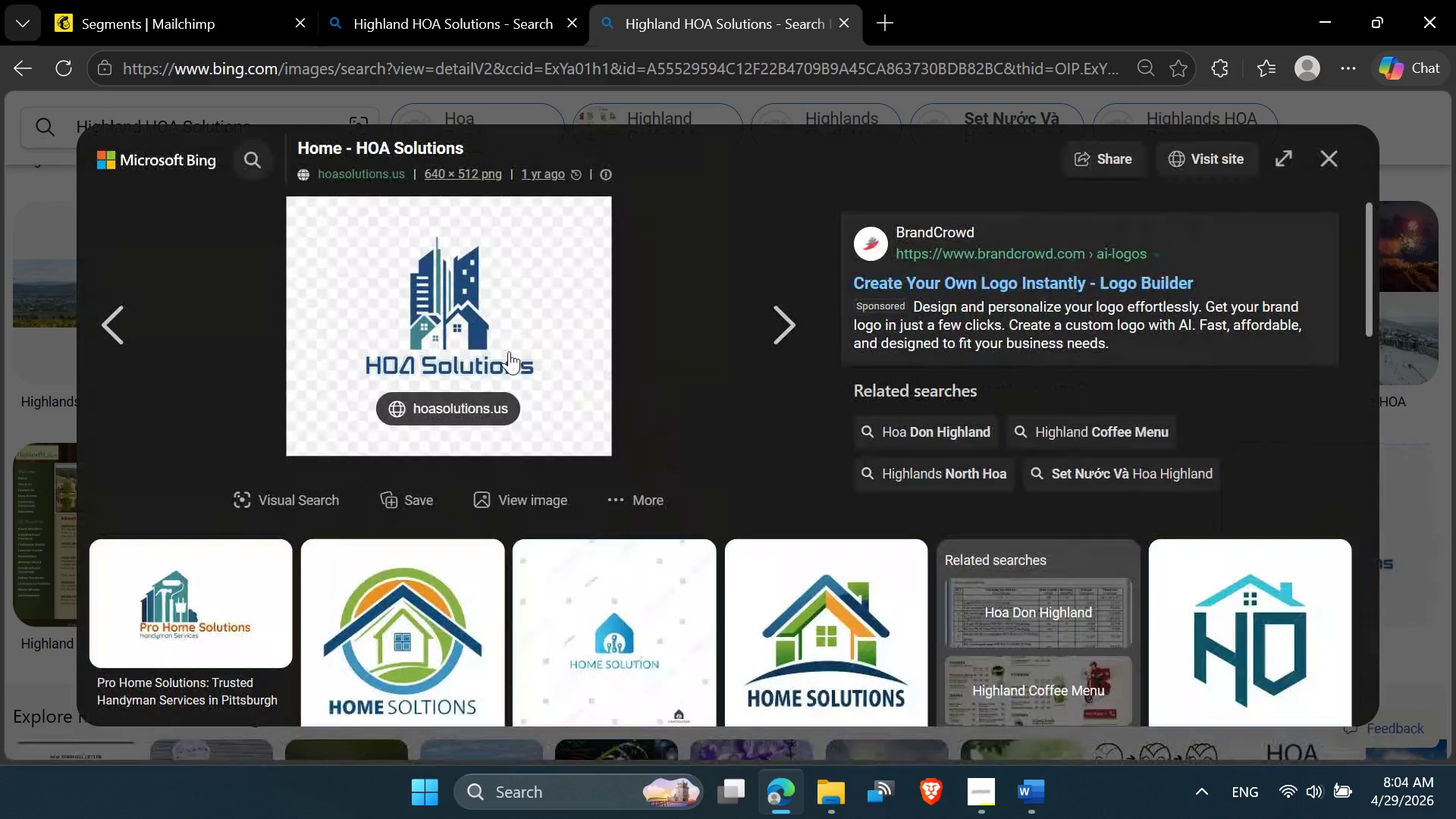 
scroll: coordinate [511, 351], scroll_direction: down, amount: 2.0
 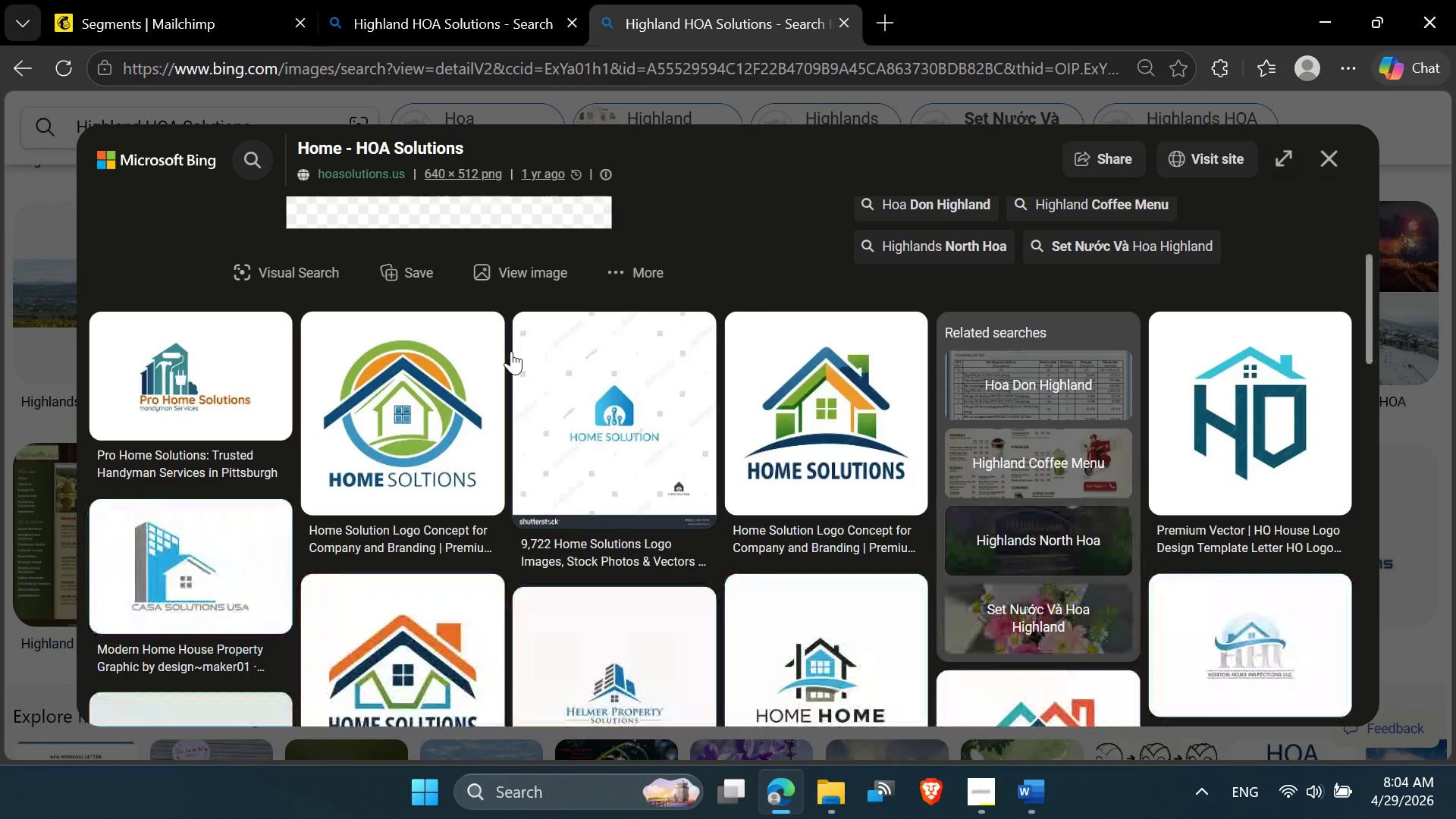 
scroll: coordinate [511, 351], scroll_direction: up, amount: 2.0
 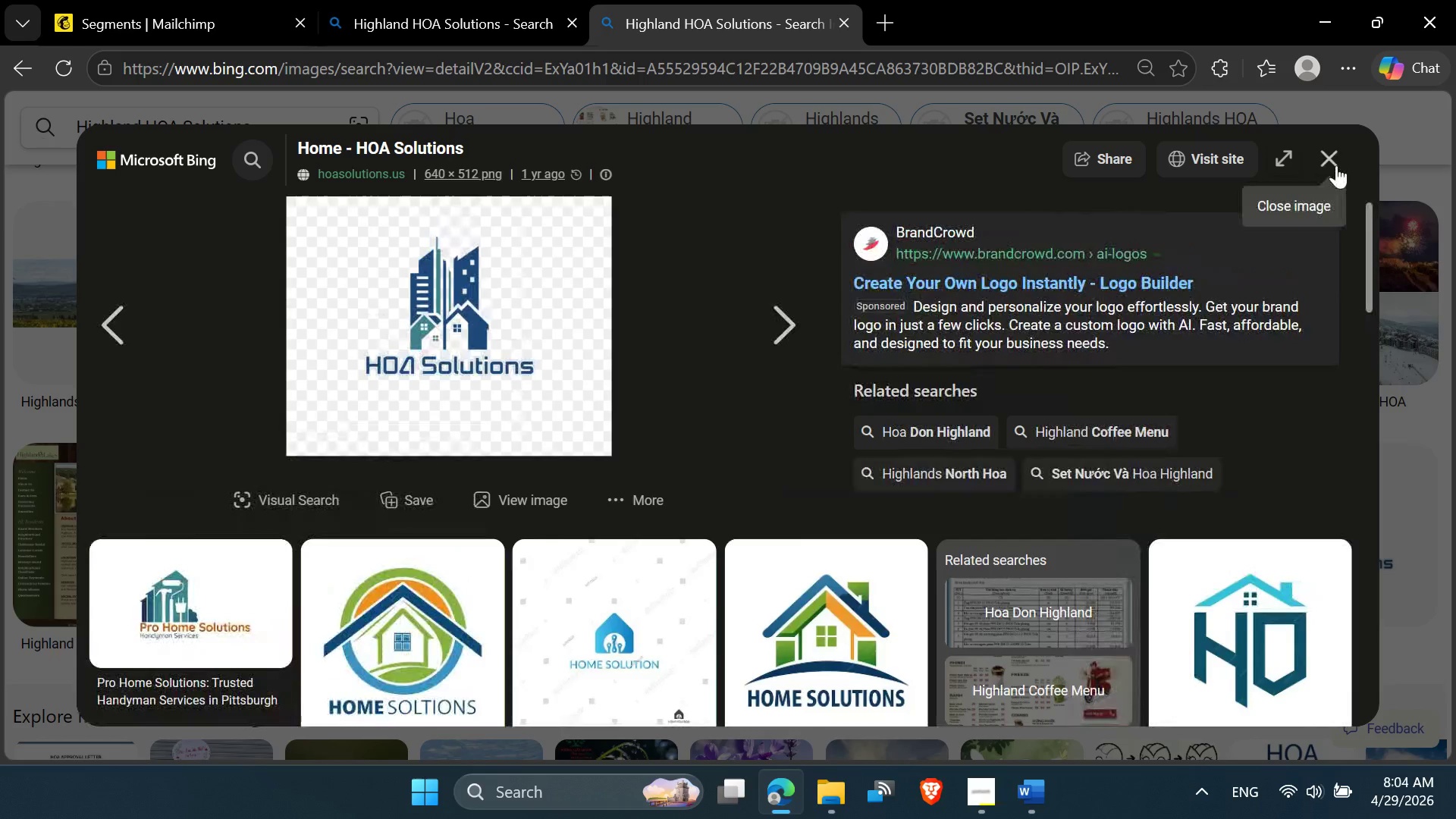 
left_click([1339, 160])
 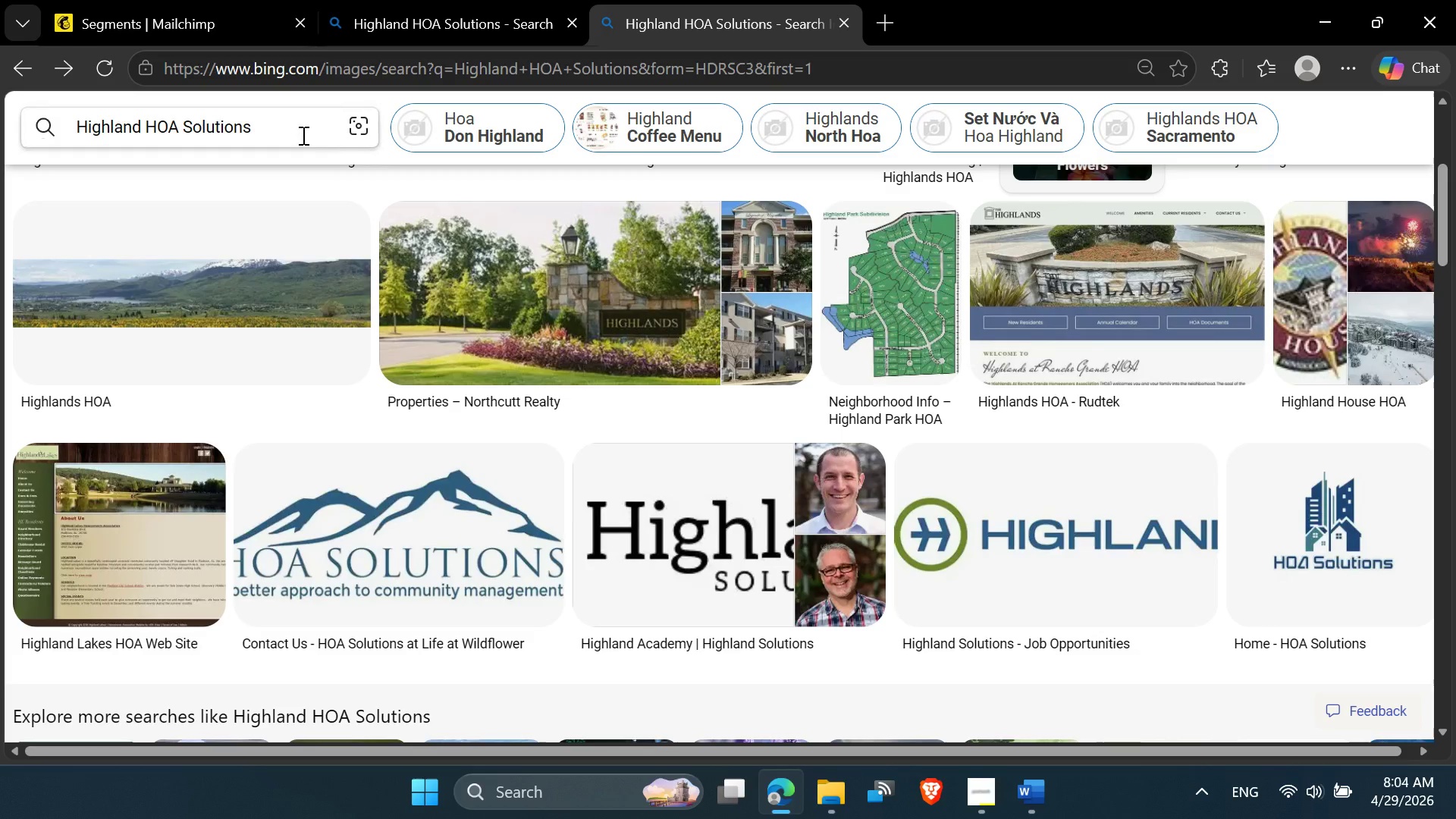 
left_click_drag(start_coordinate=[292, 130], to_coordinate=[240, 130])
 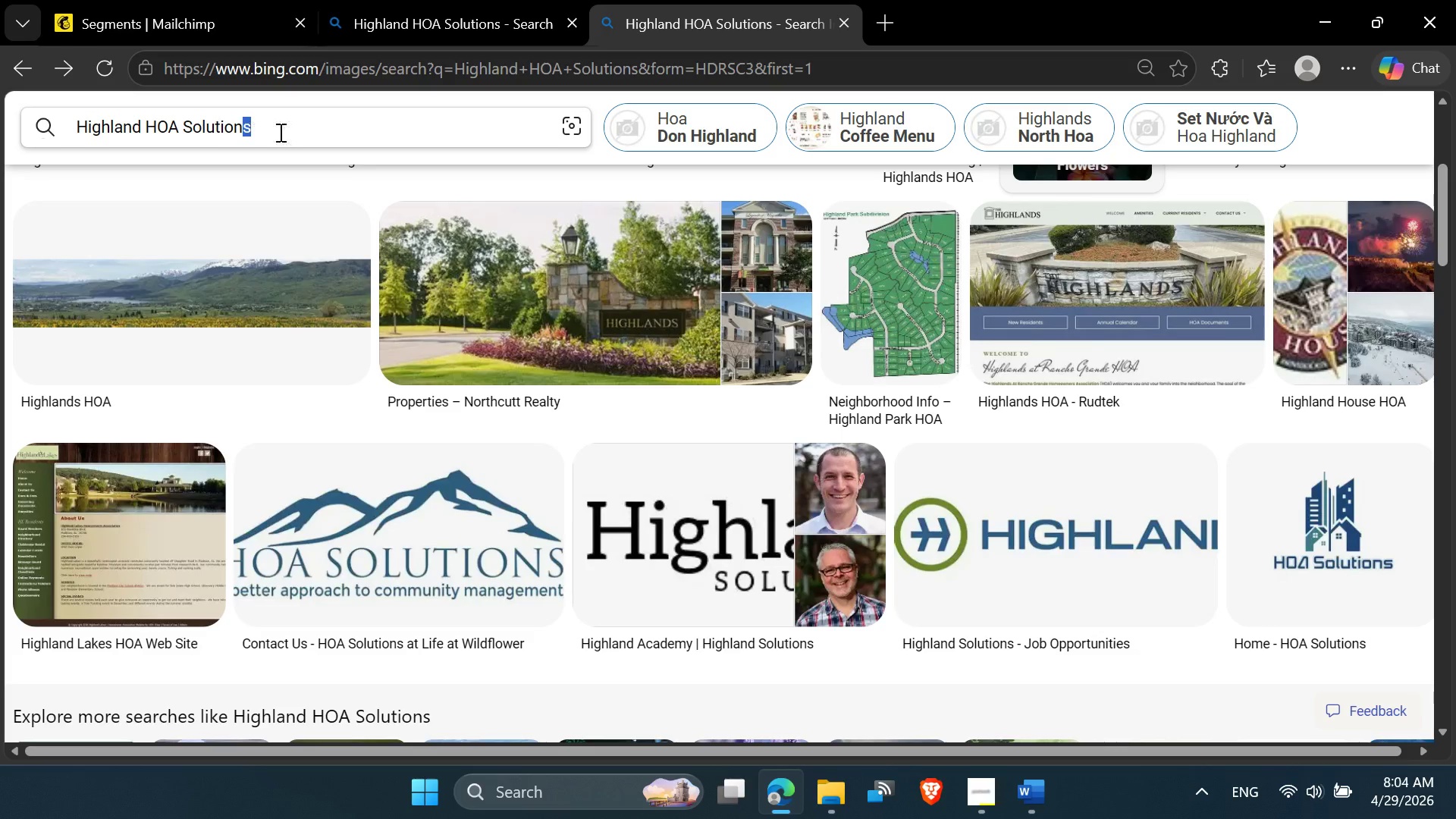 
left_click([281, 132])
 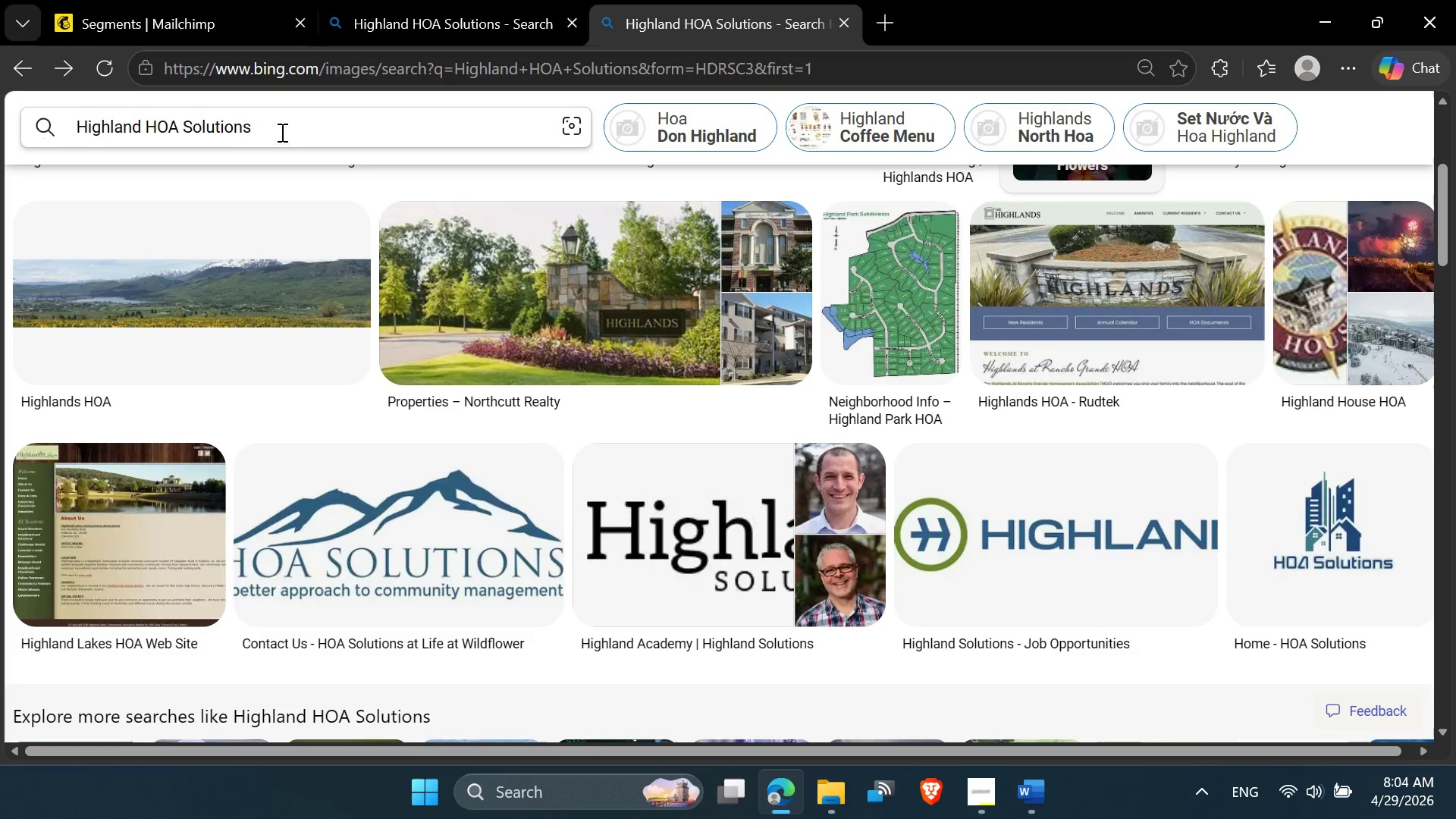 
type( logo)
 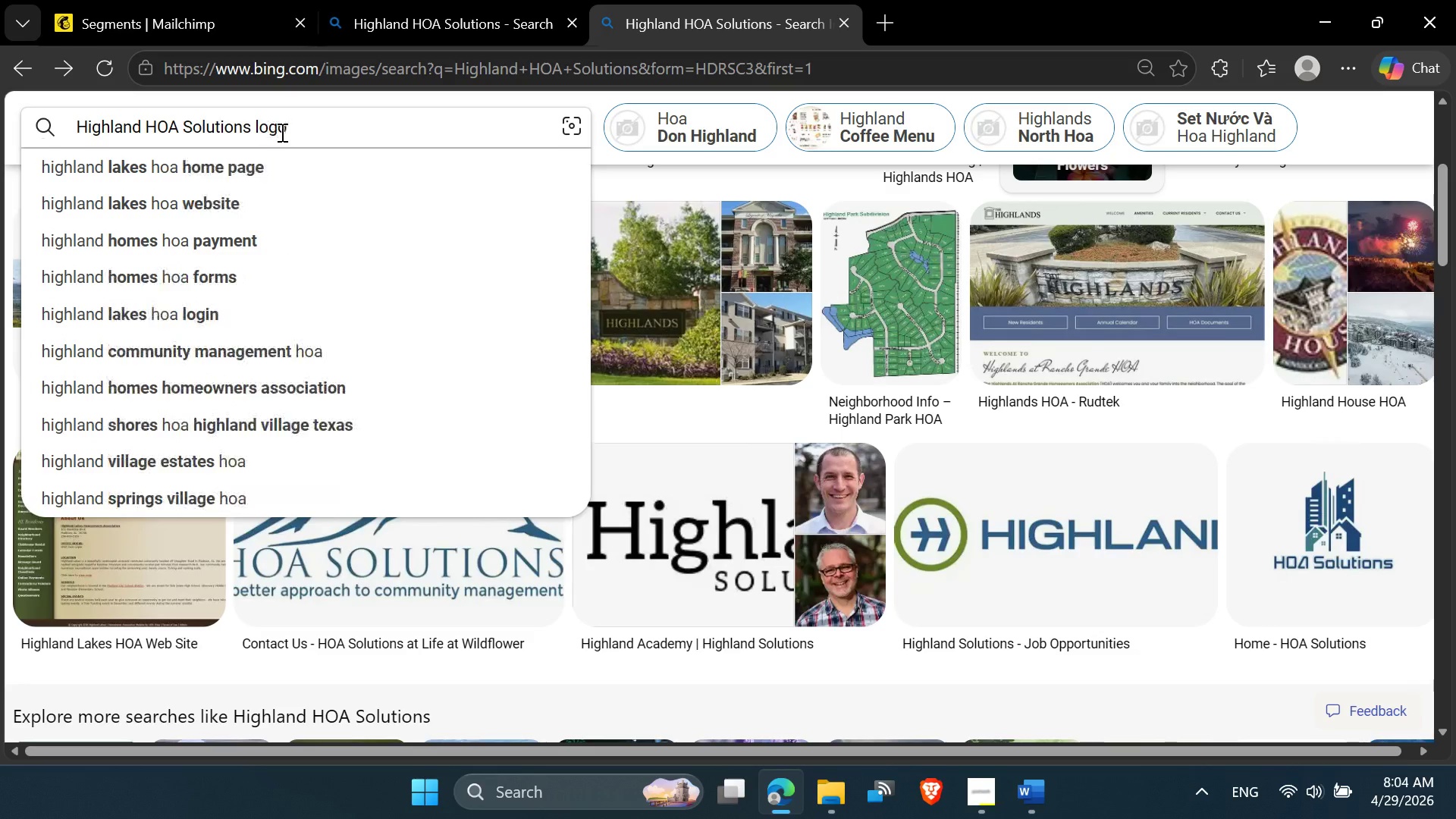 
key(Enter)
 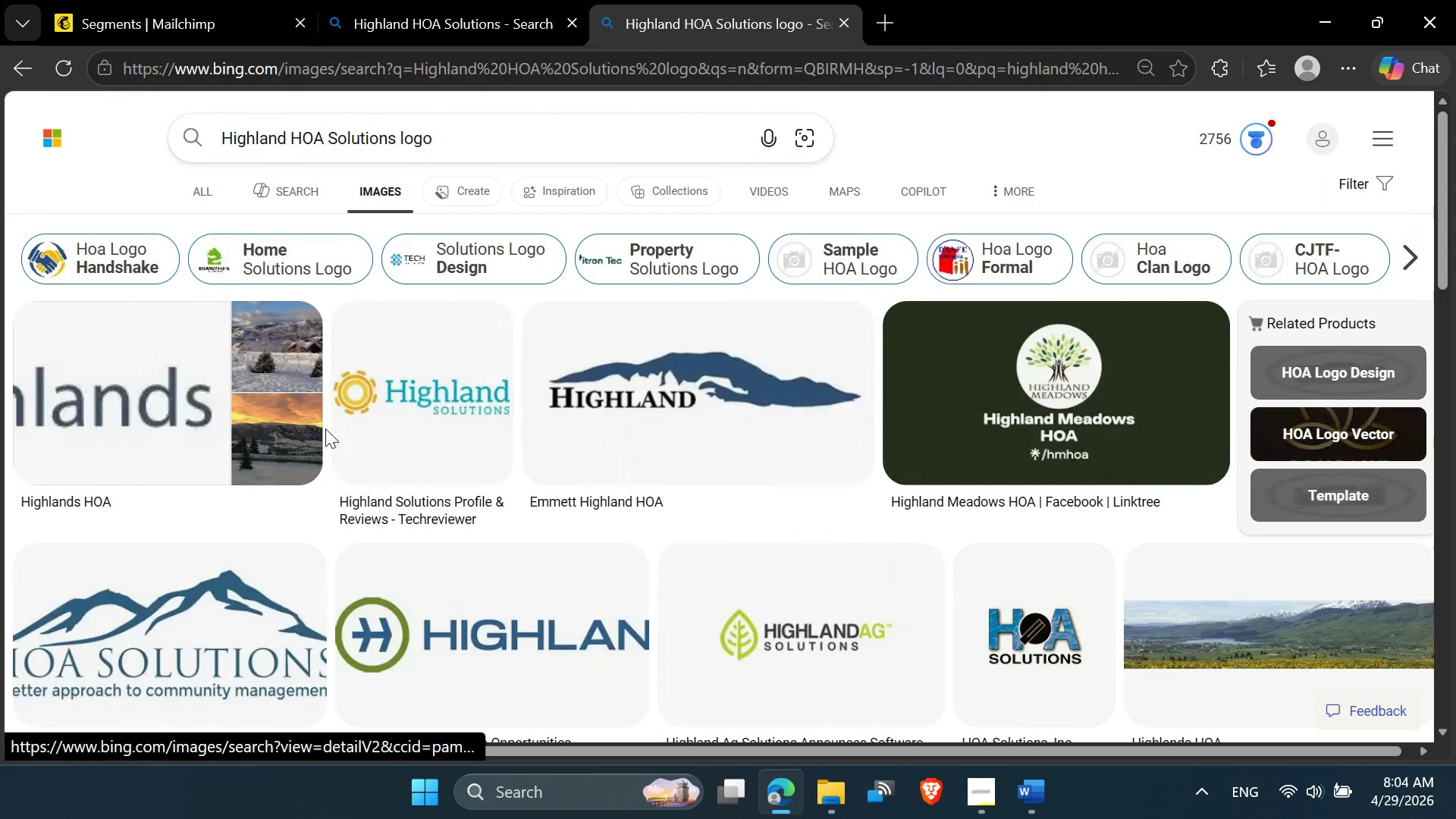 
scroll: coordinate [805, 377], scroll_direction: down, amount: 2.0
 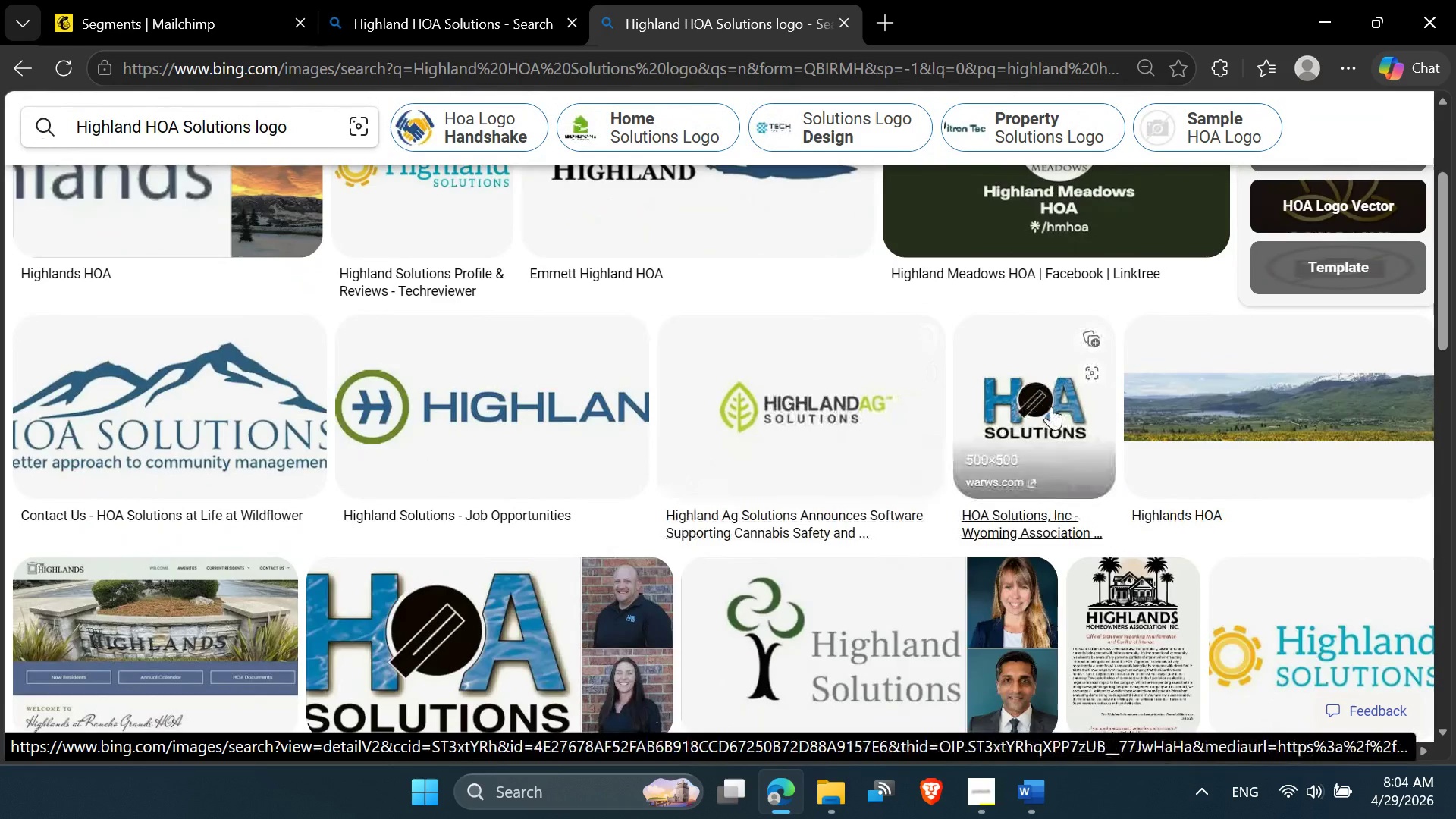 
left_click([1051, 406])
 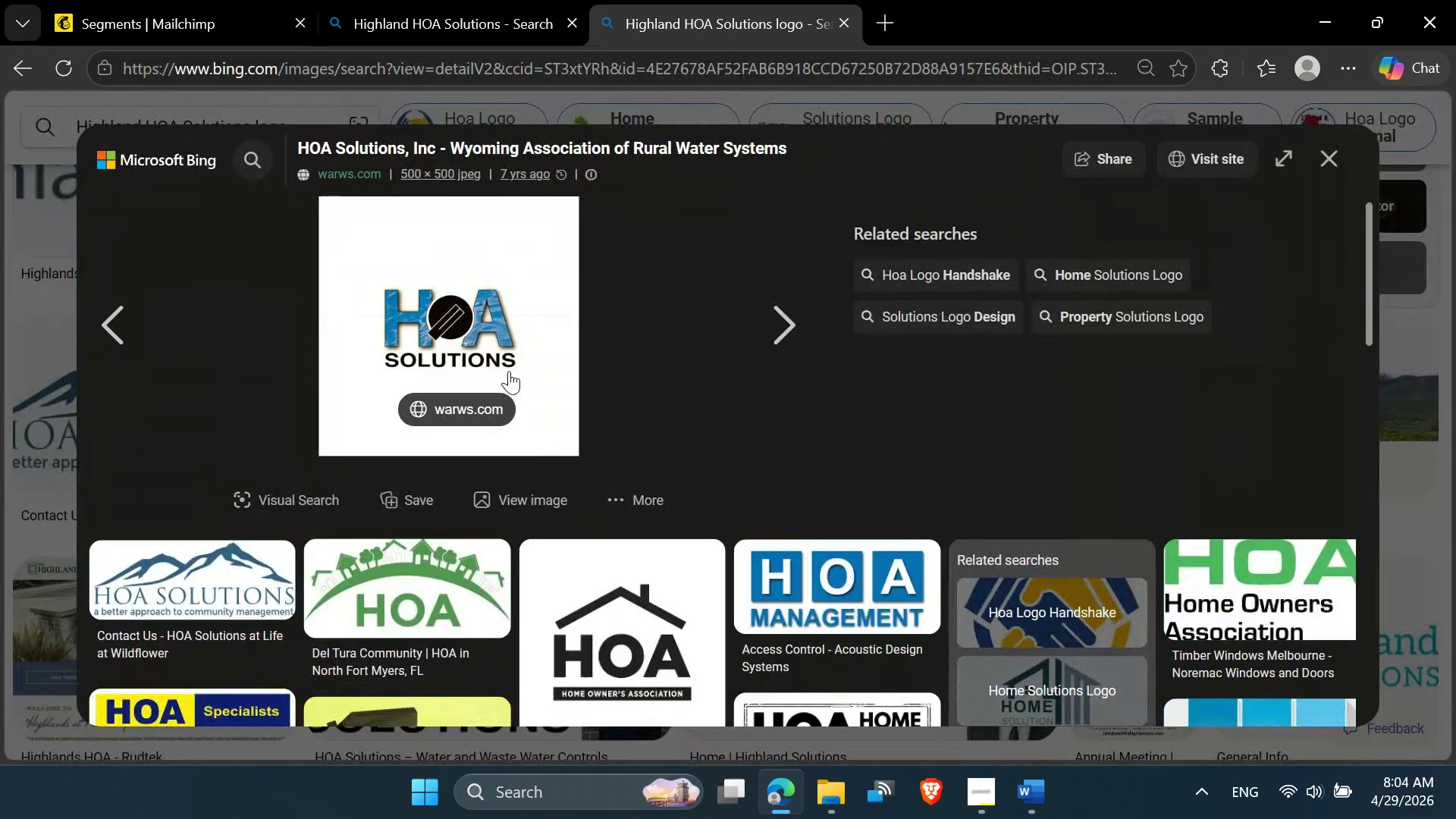 
wait(12.75)
 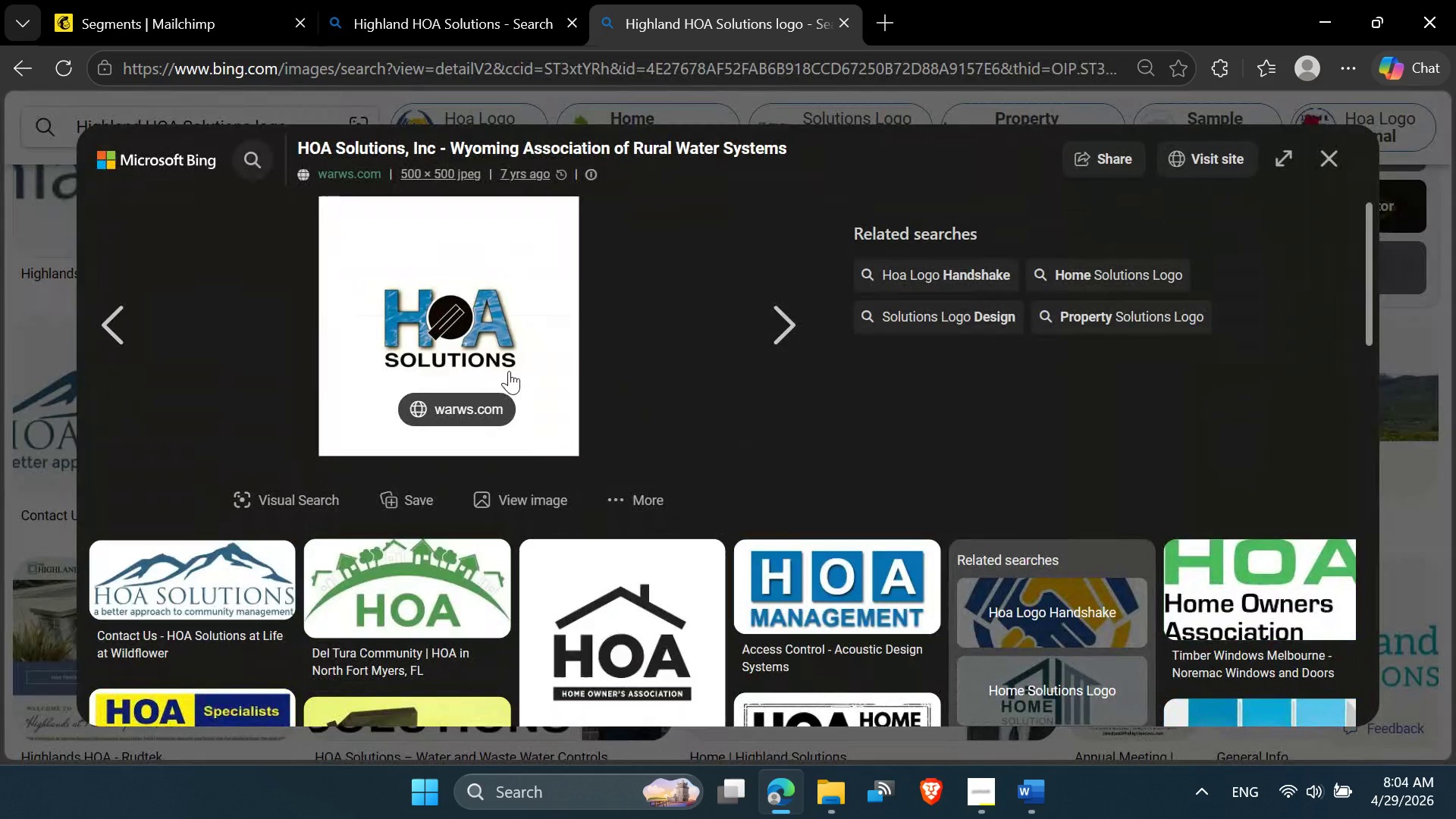 
scroll: coordinate [752, 812], scroll_direction: down, amount: 1.0
 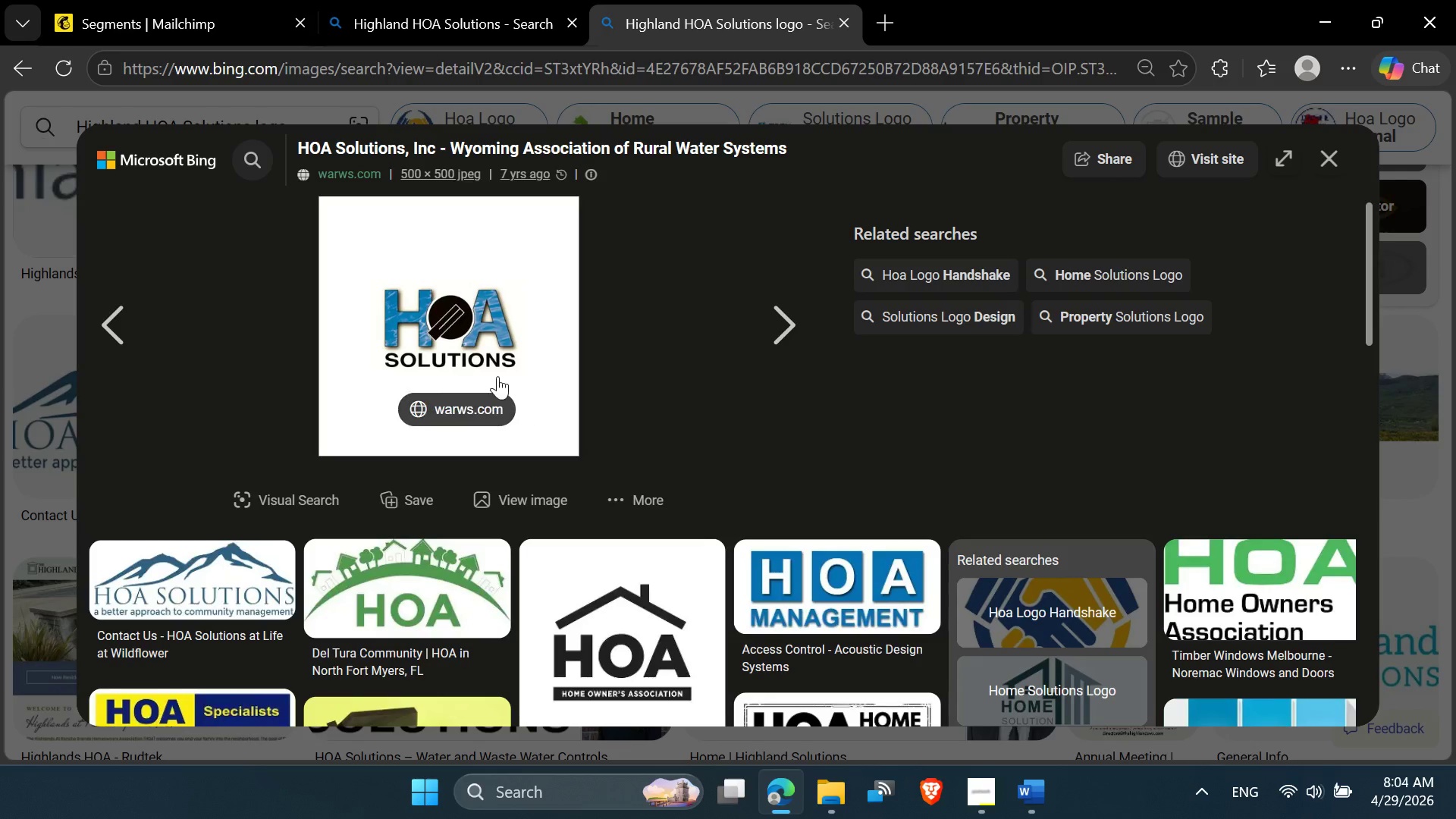 
wait(5.67)
 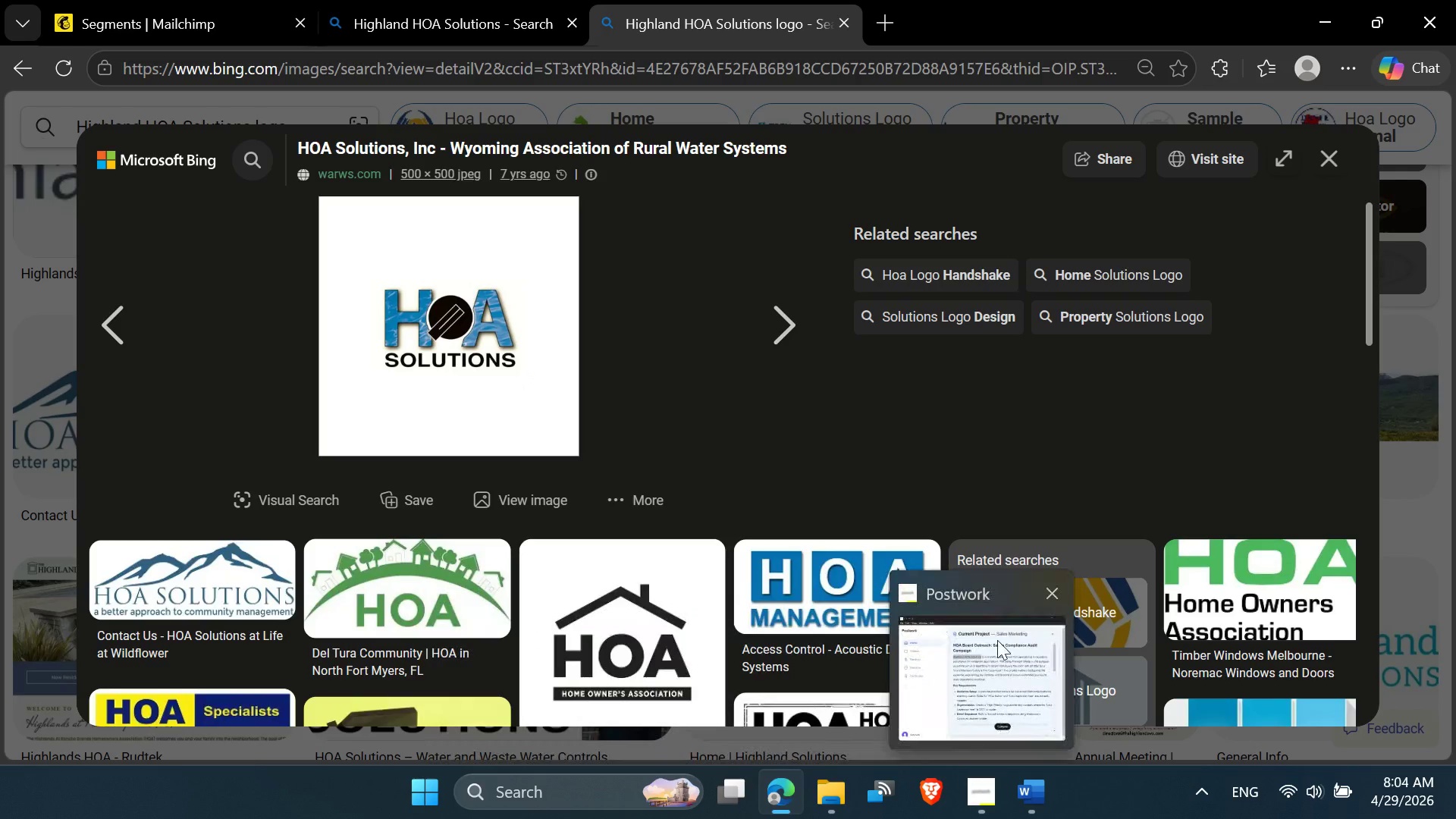 
scroll: coordinate [637, 617], scroll_direction: down, amount: 3.0
 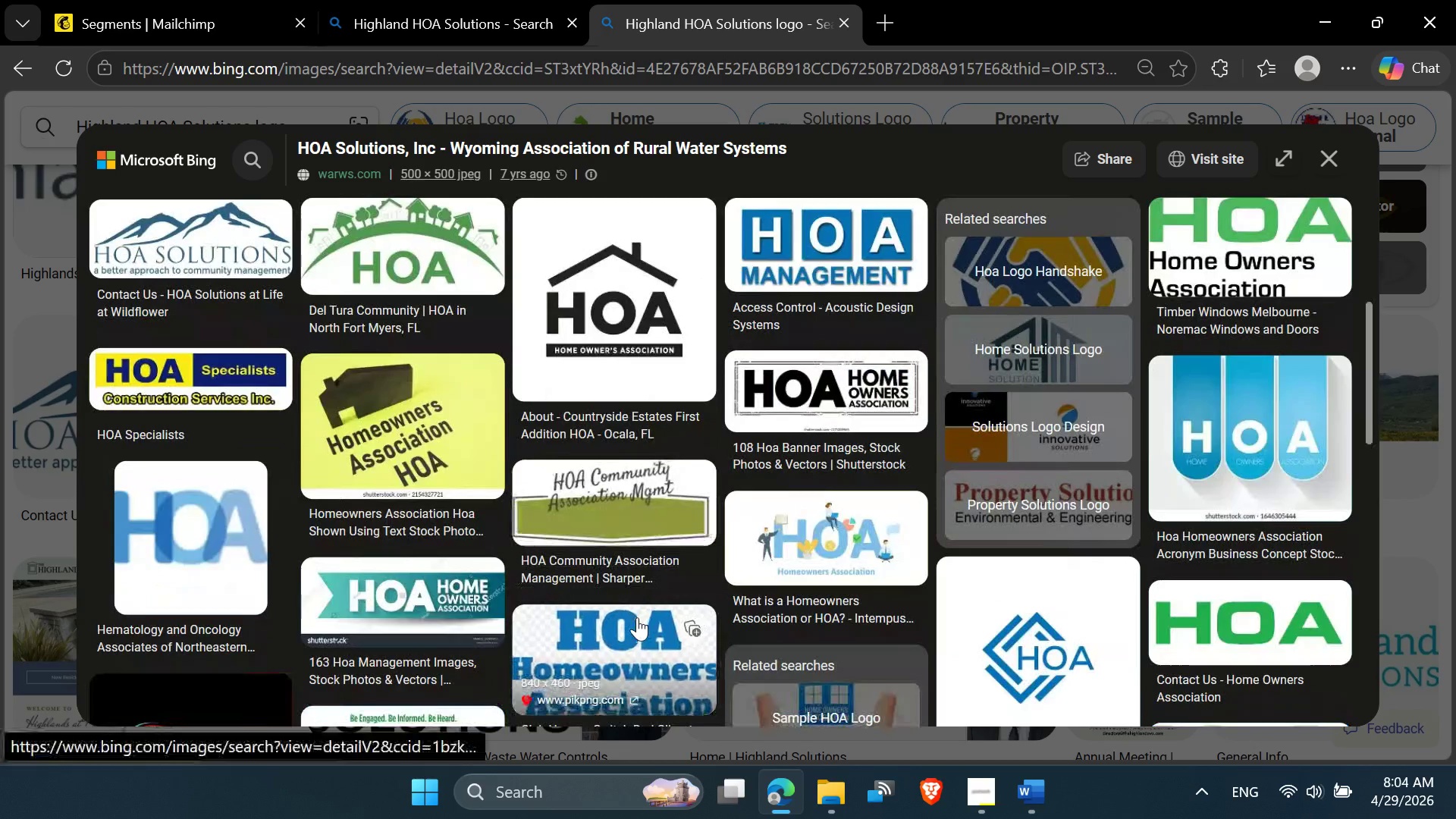 
scroll: coordinate [638, 614], scroll_direction: up, amount: 6.0
 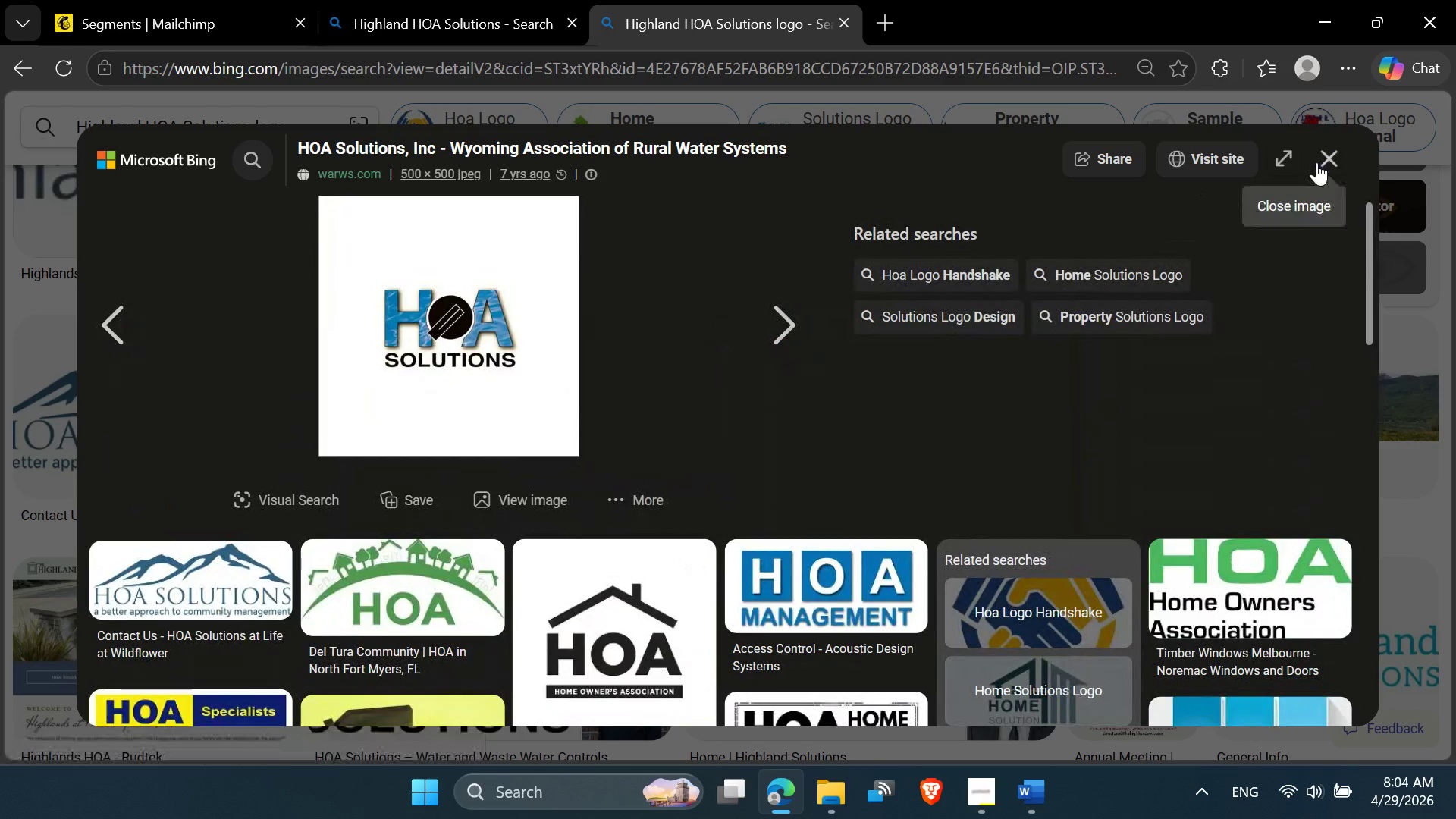 
right_click([487, 284])
 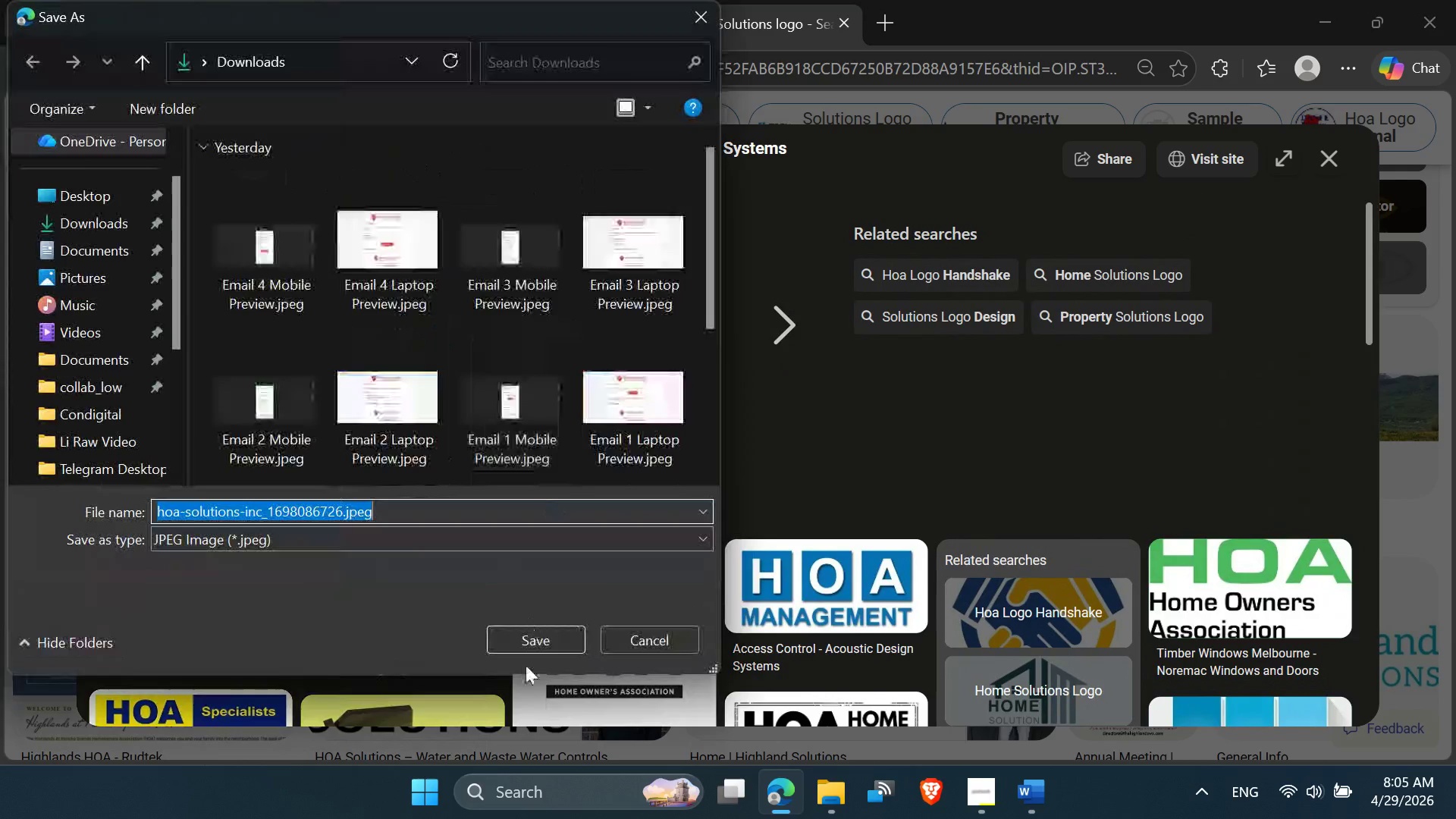 
left_click([523, 643])
 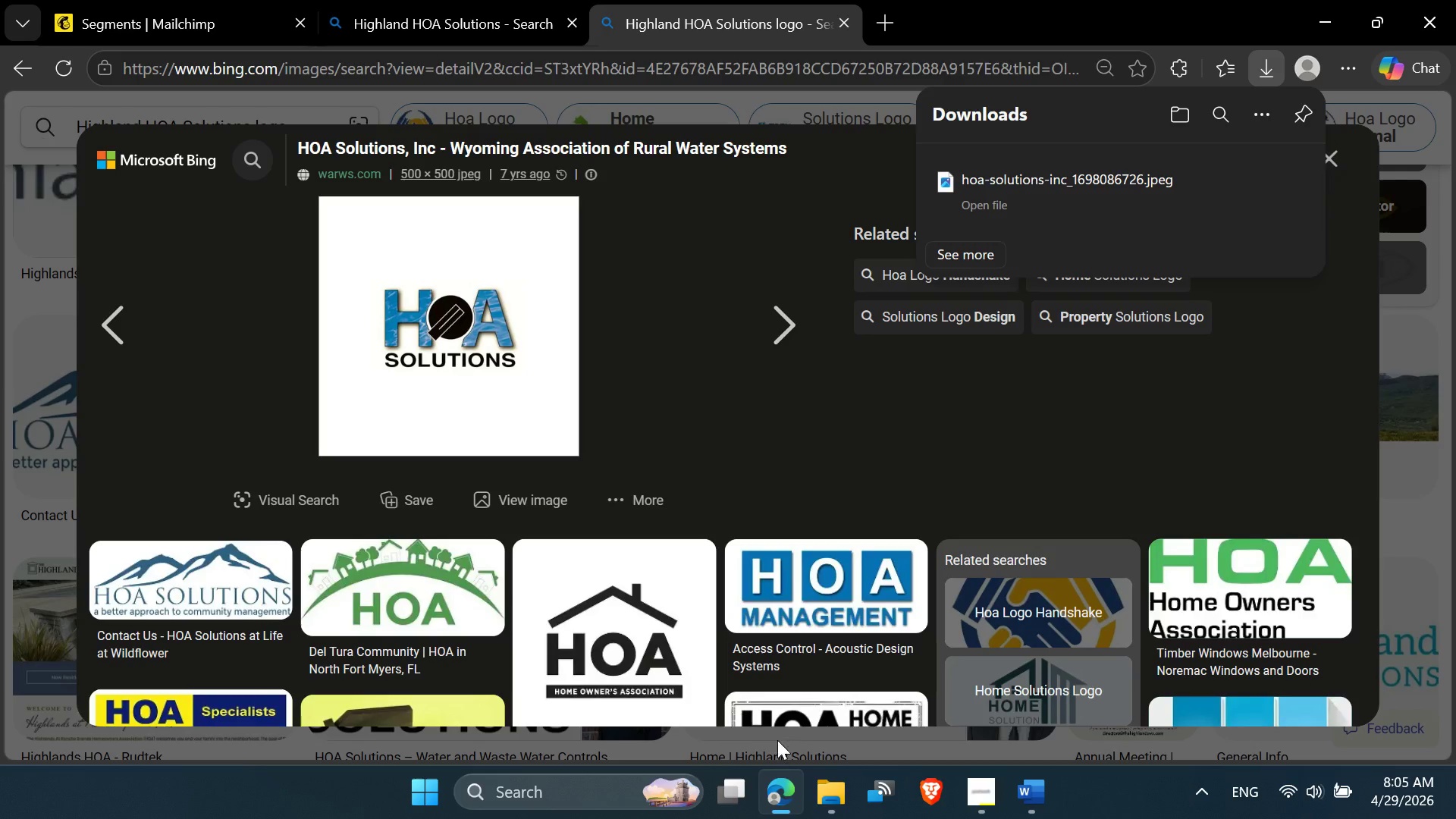 
left_click([812, 794])
 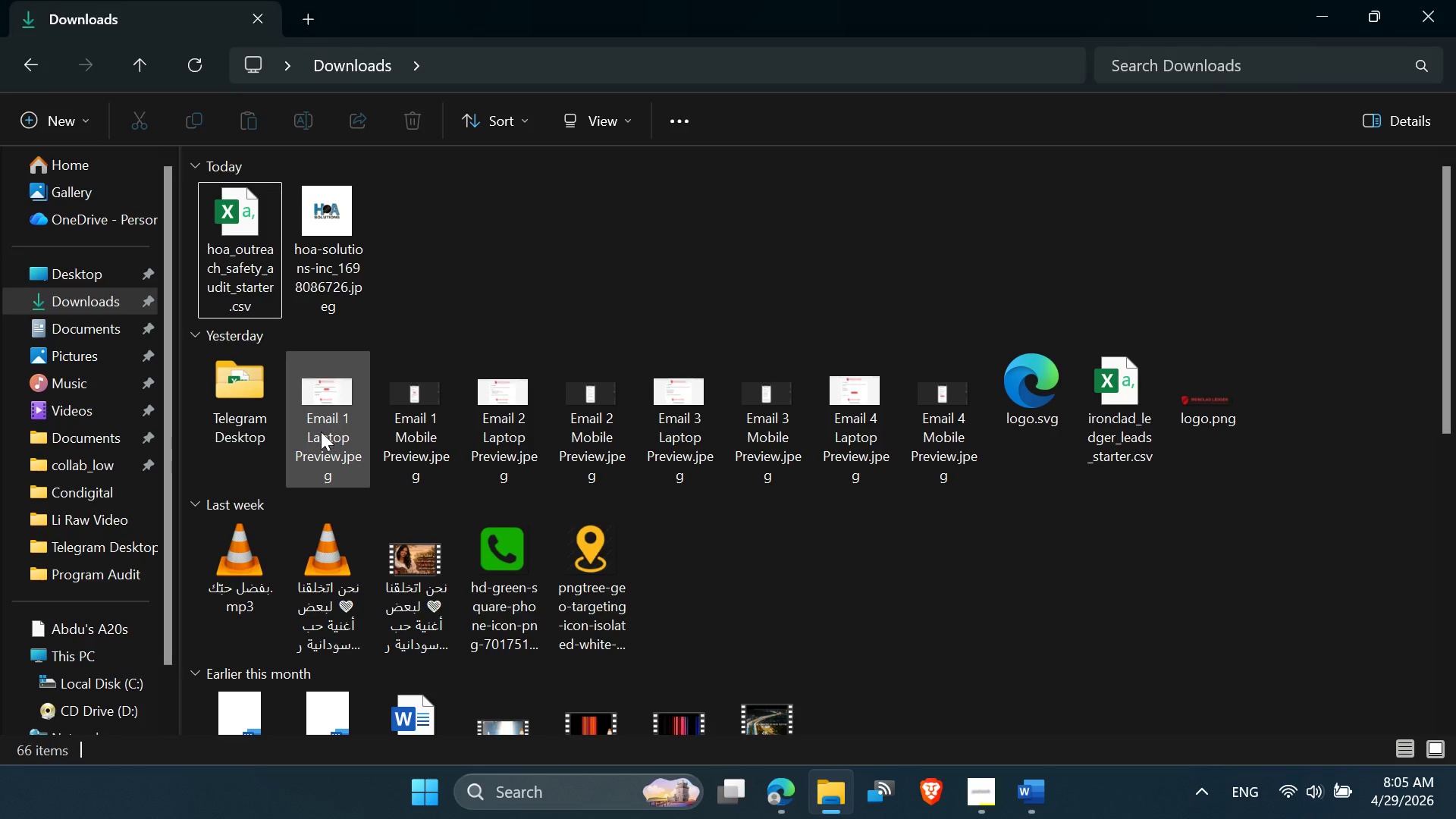 
left_click([321, 428])
 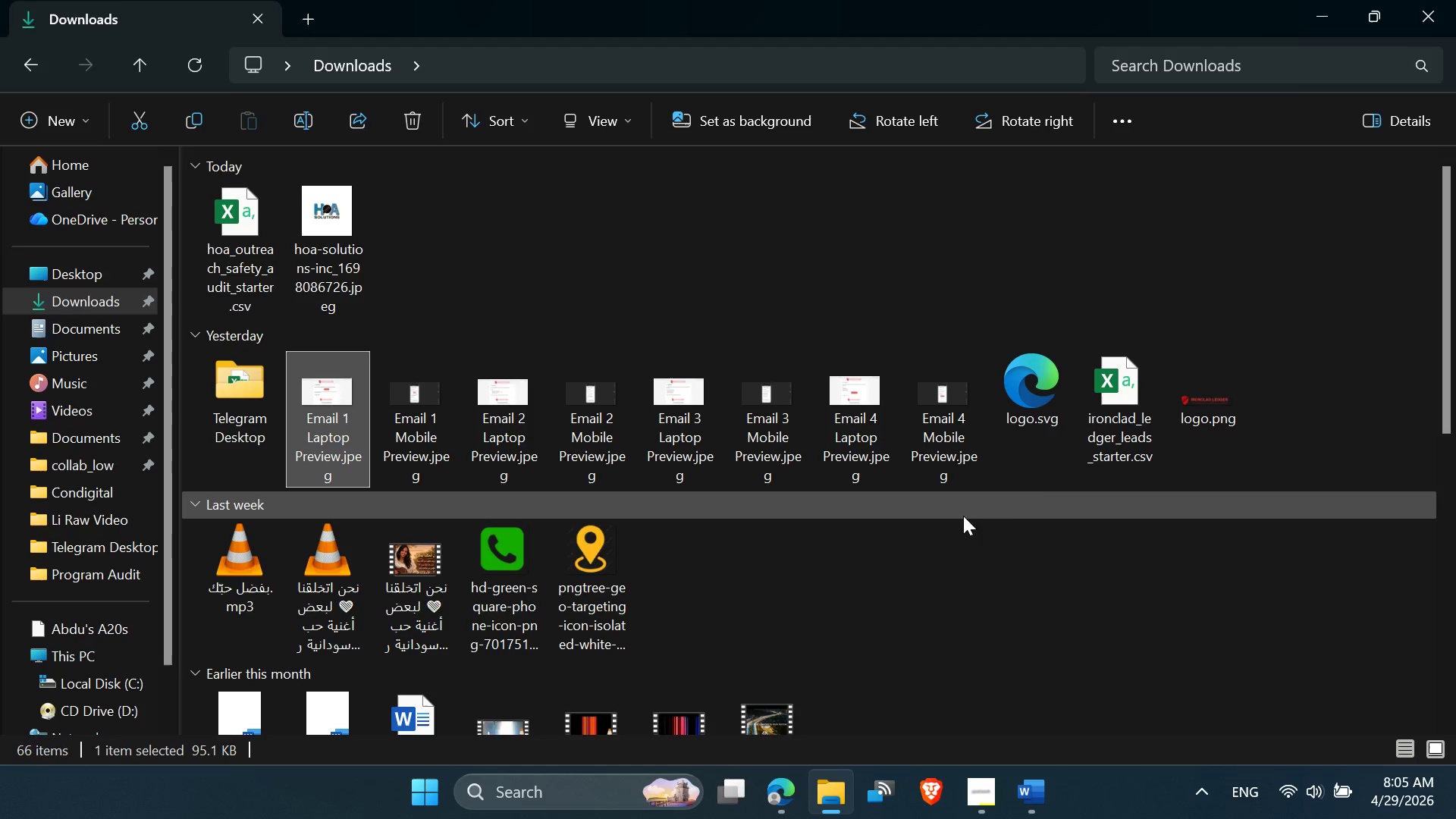 
hold_key(key=ShiftLeft, duration=1.53)
left_click([1199, 431])
 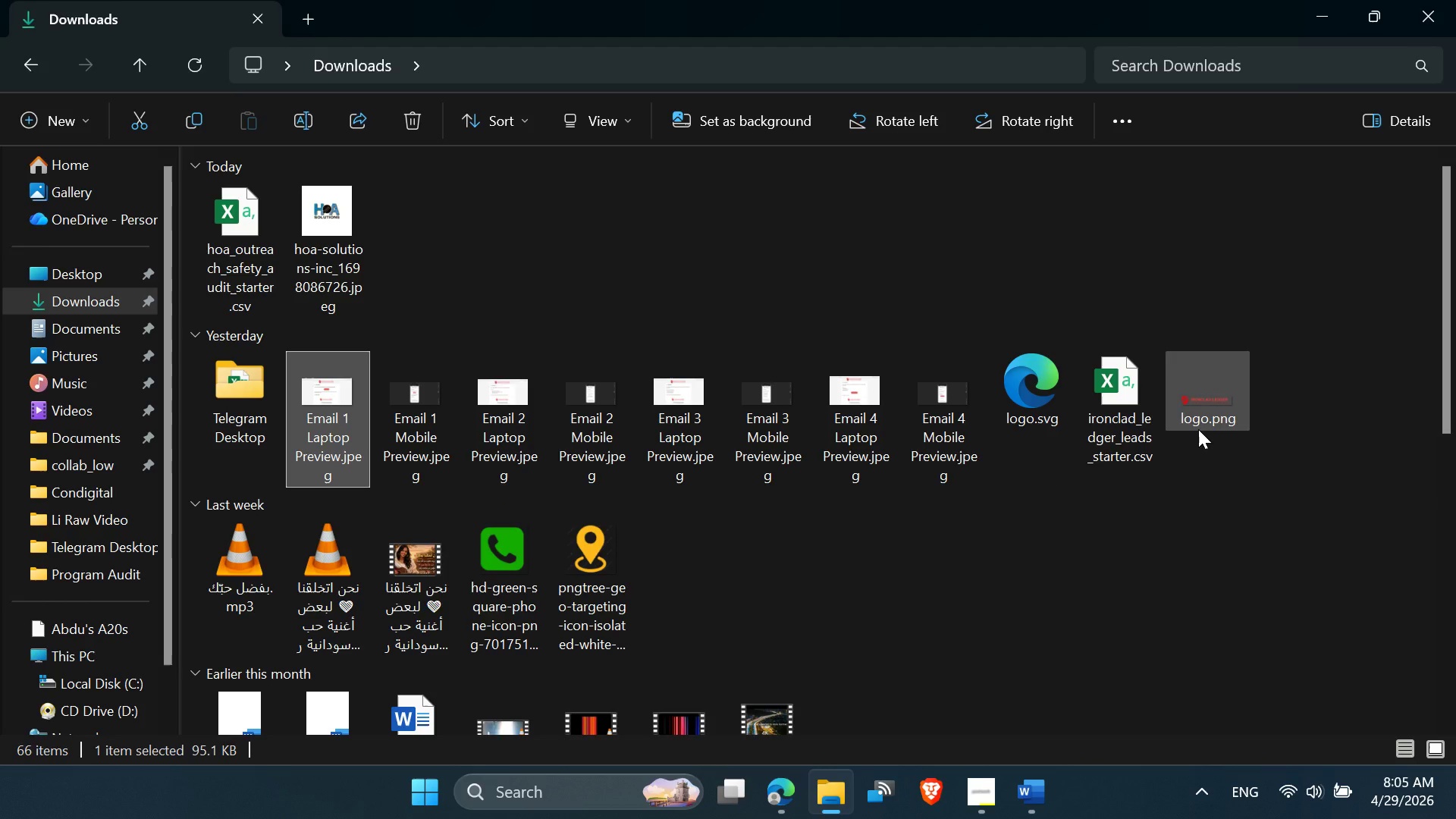 
hold_key(key=ShiftLeft, duration=0.41)
 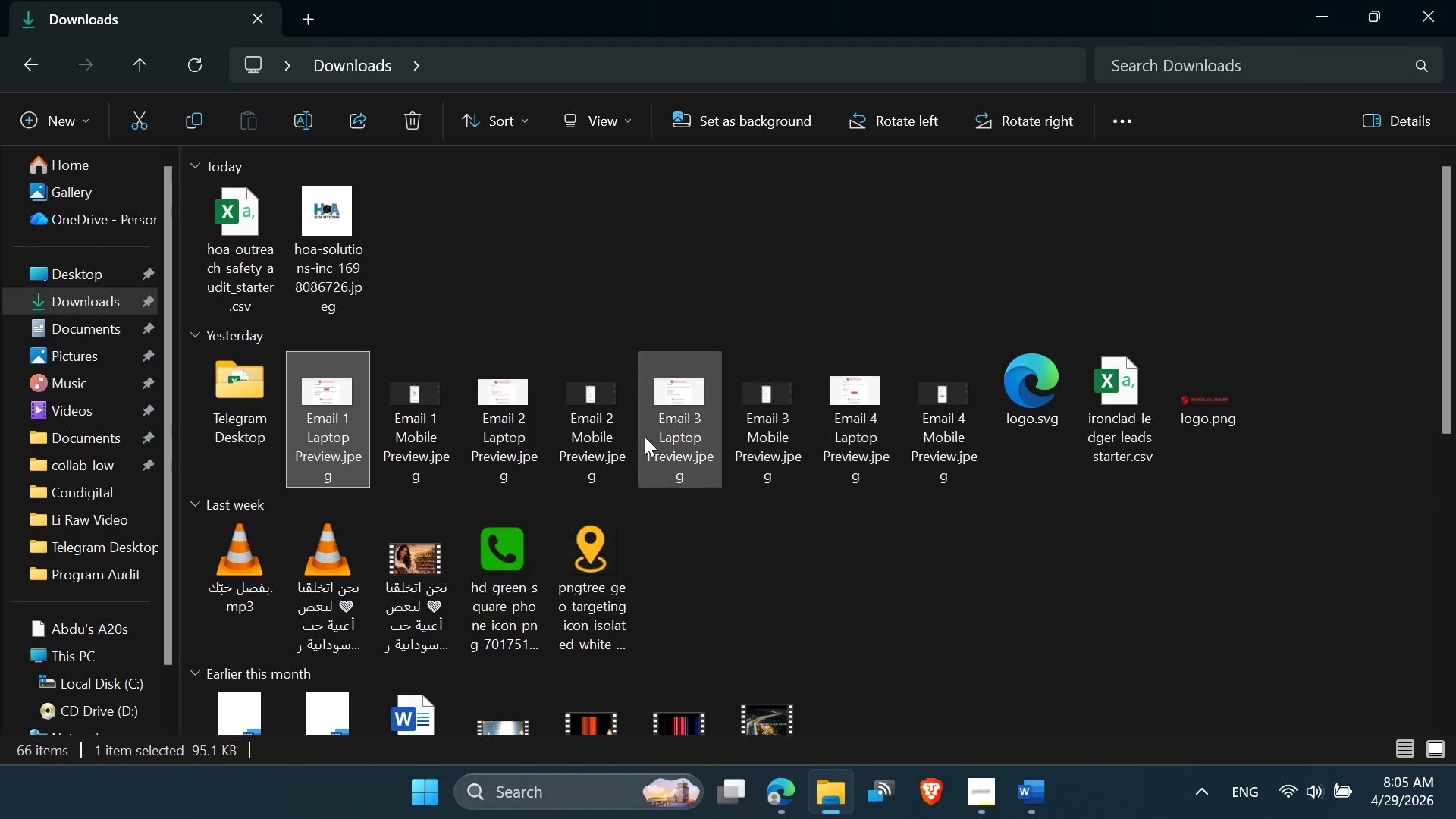 
hold_key(key=ShiftLeft, duration=1.5)
 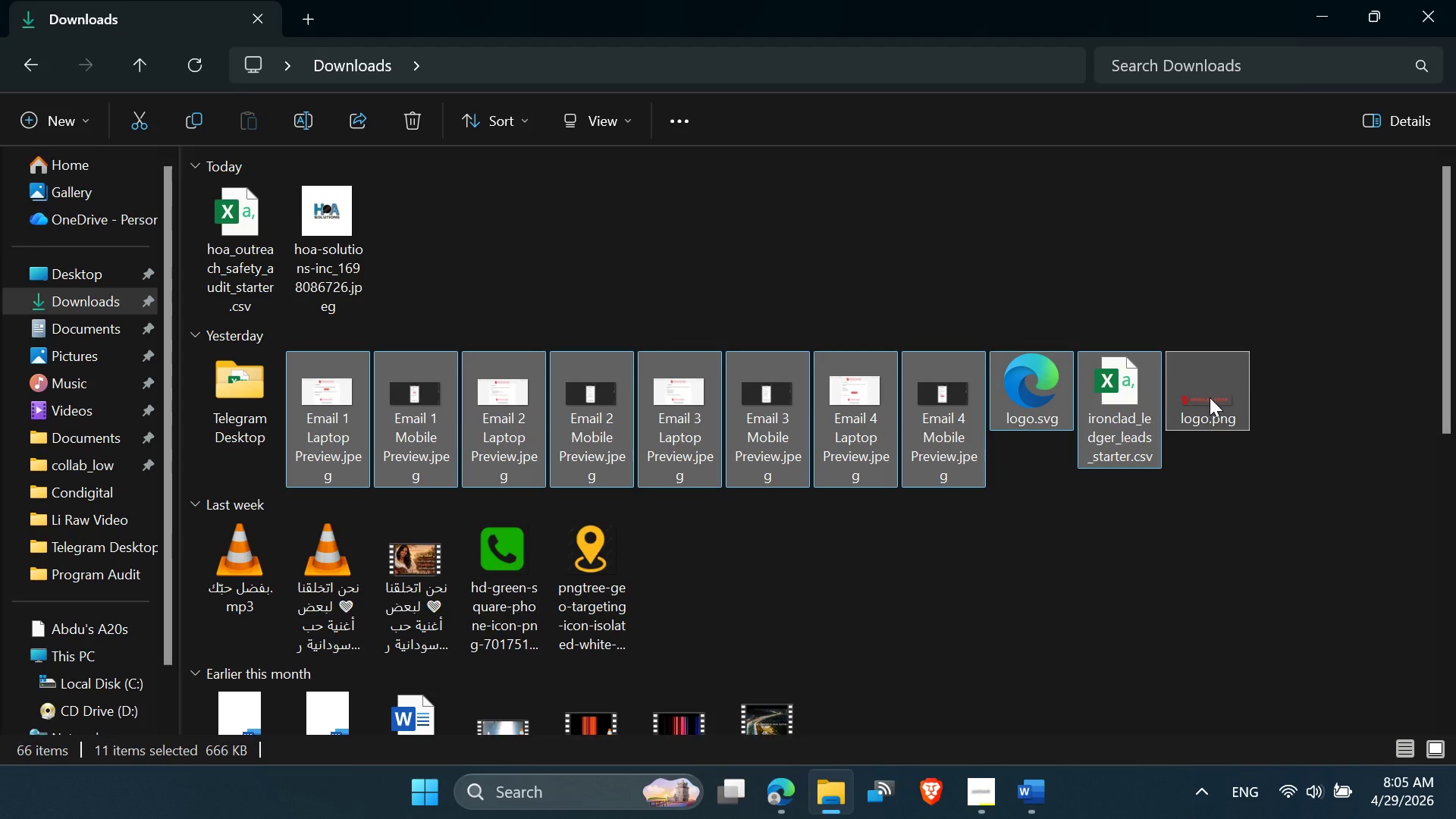 
key(Shift+ShiftLeft)
 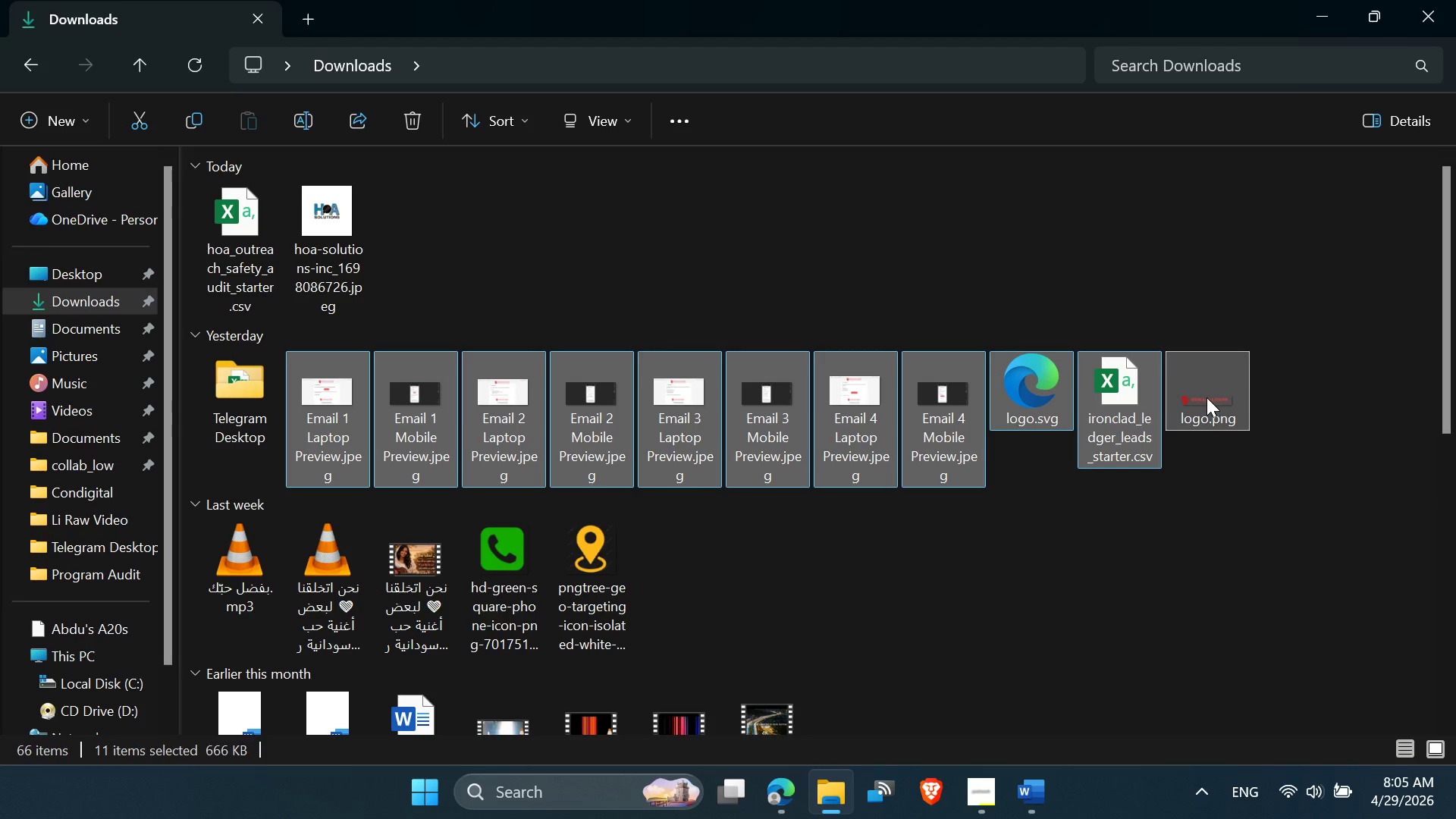 
key(Shift+ShiftLeft)
 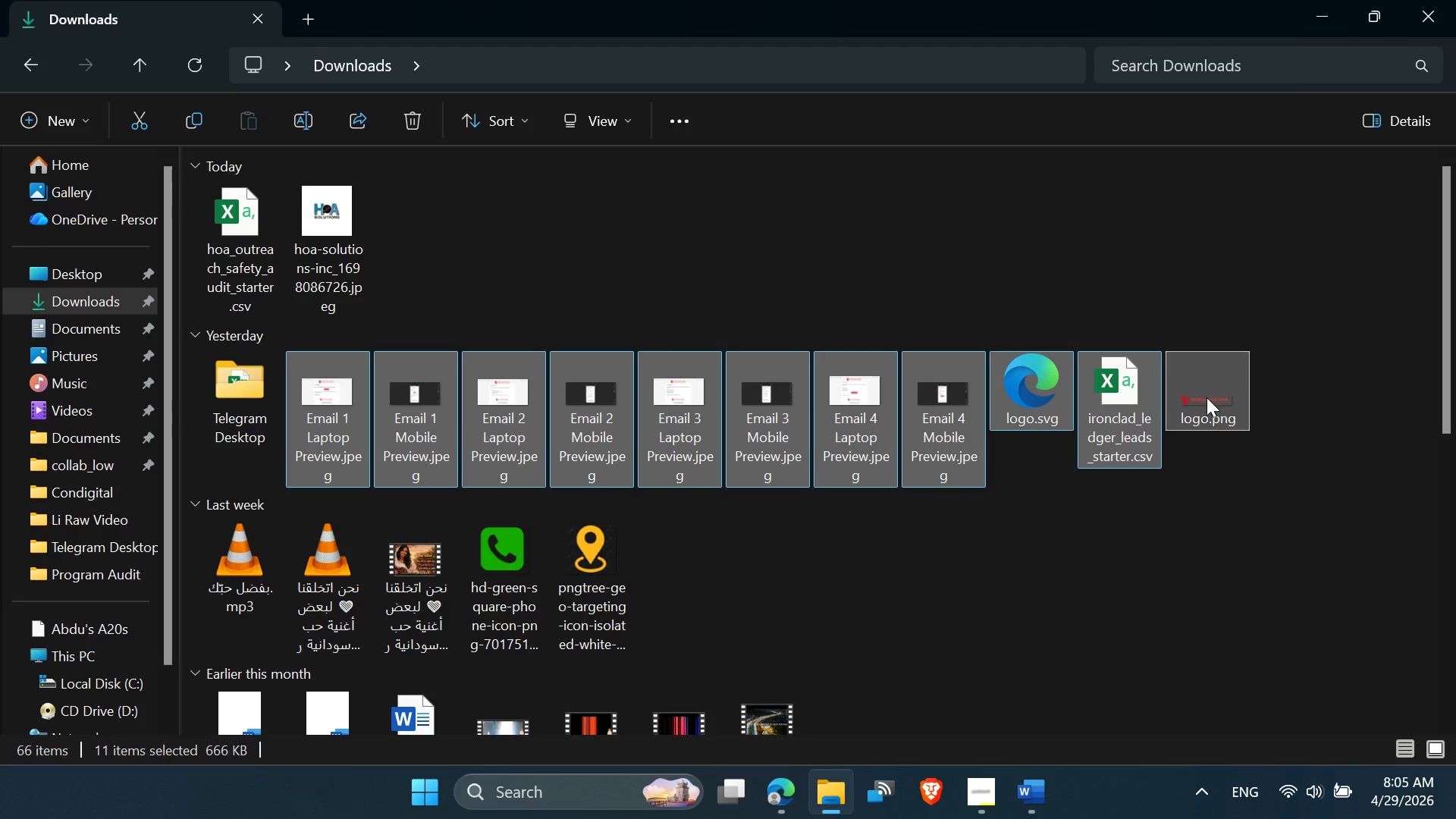 
key(Shift+ShiftLeft)
 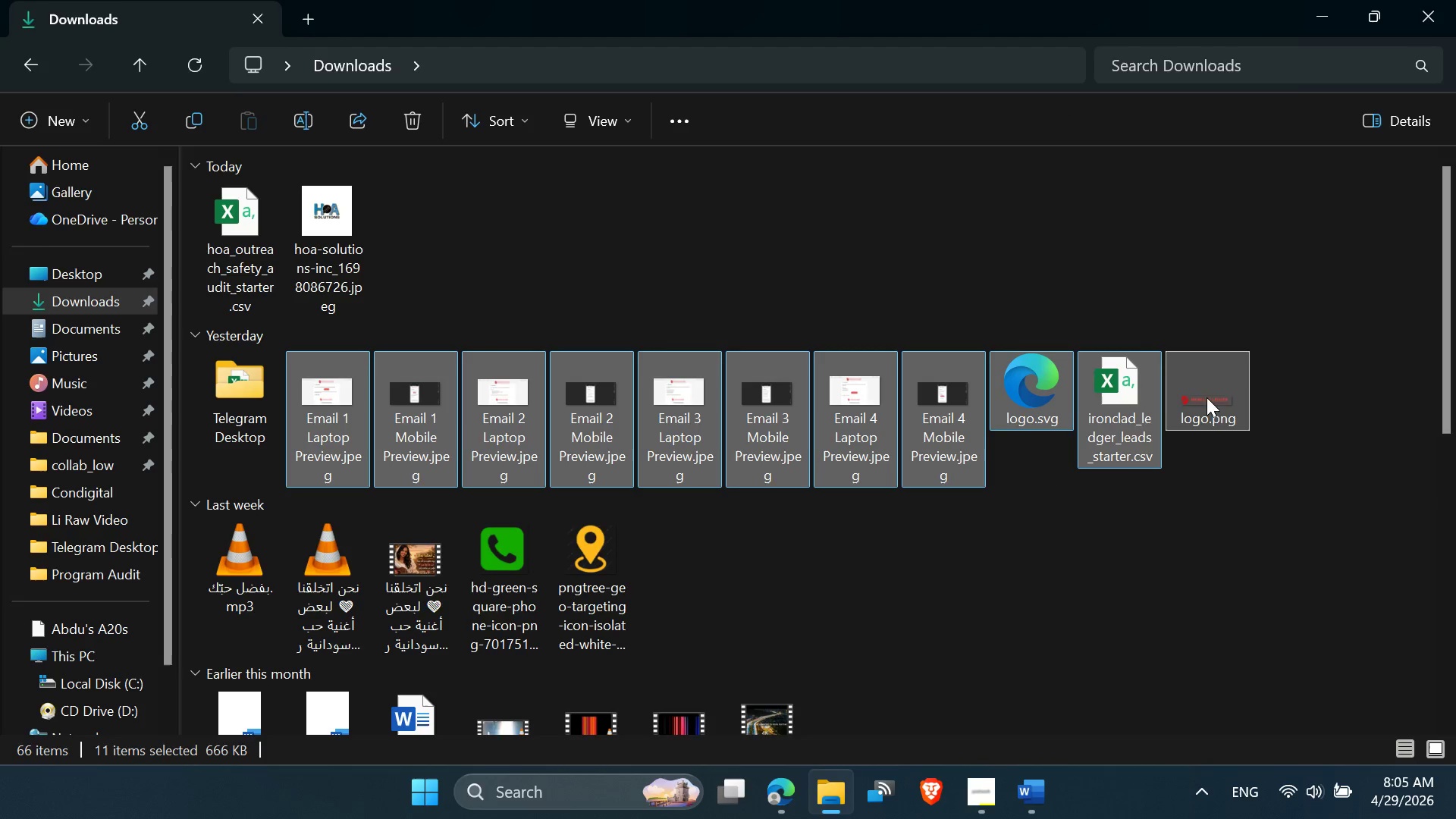 
key(Shift+ShiftLeft)
 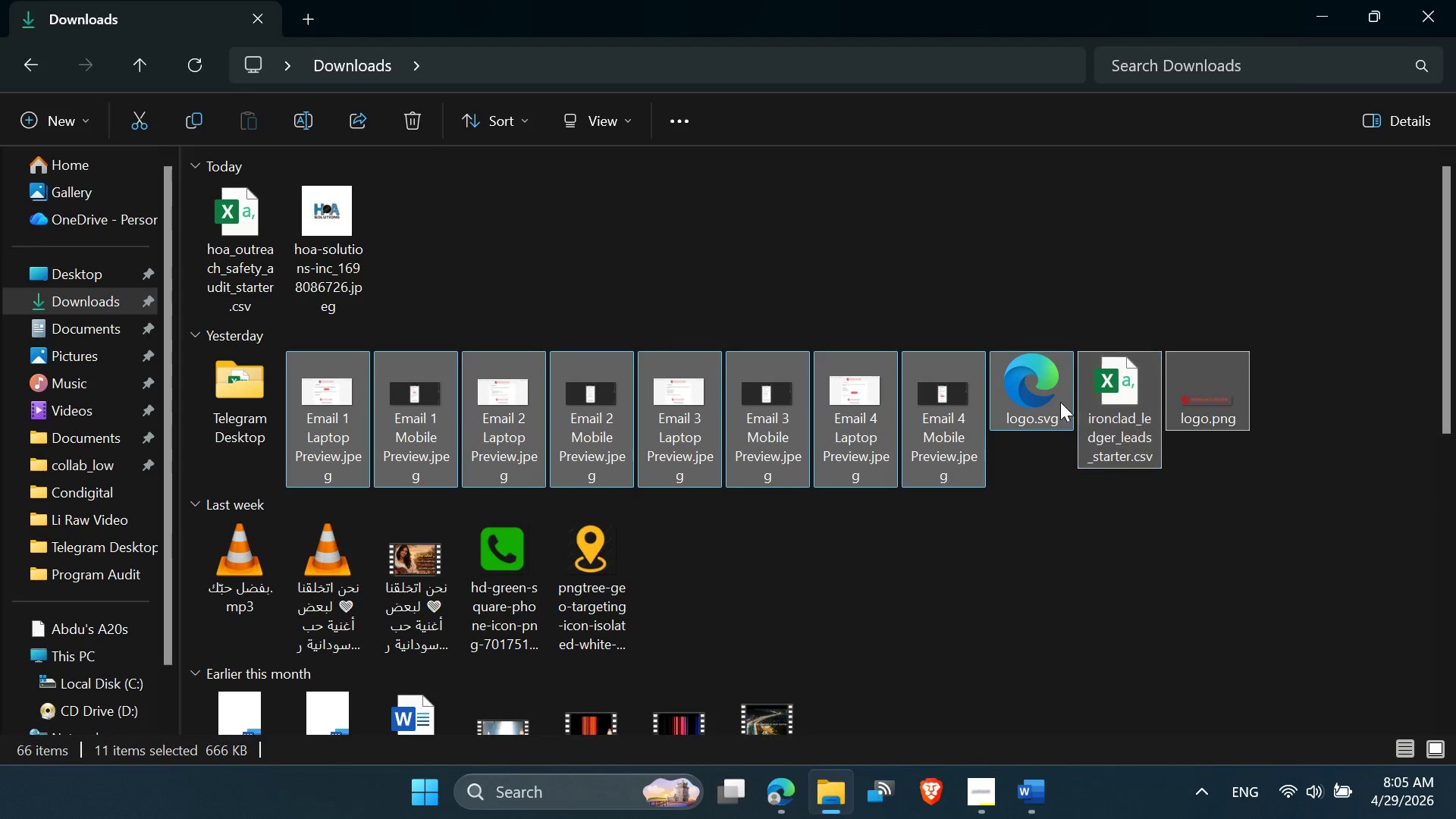 
key(Shift+ShiftLeft)
 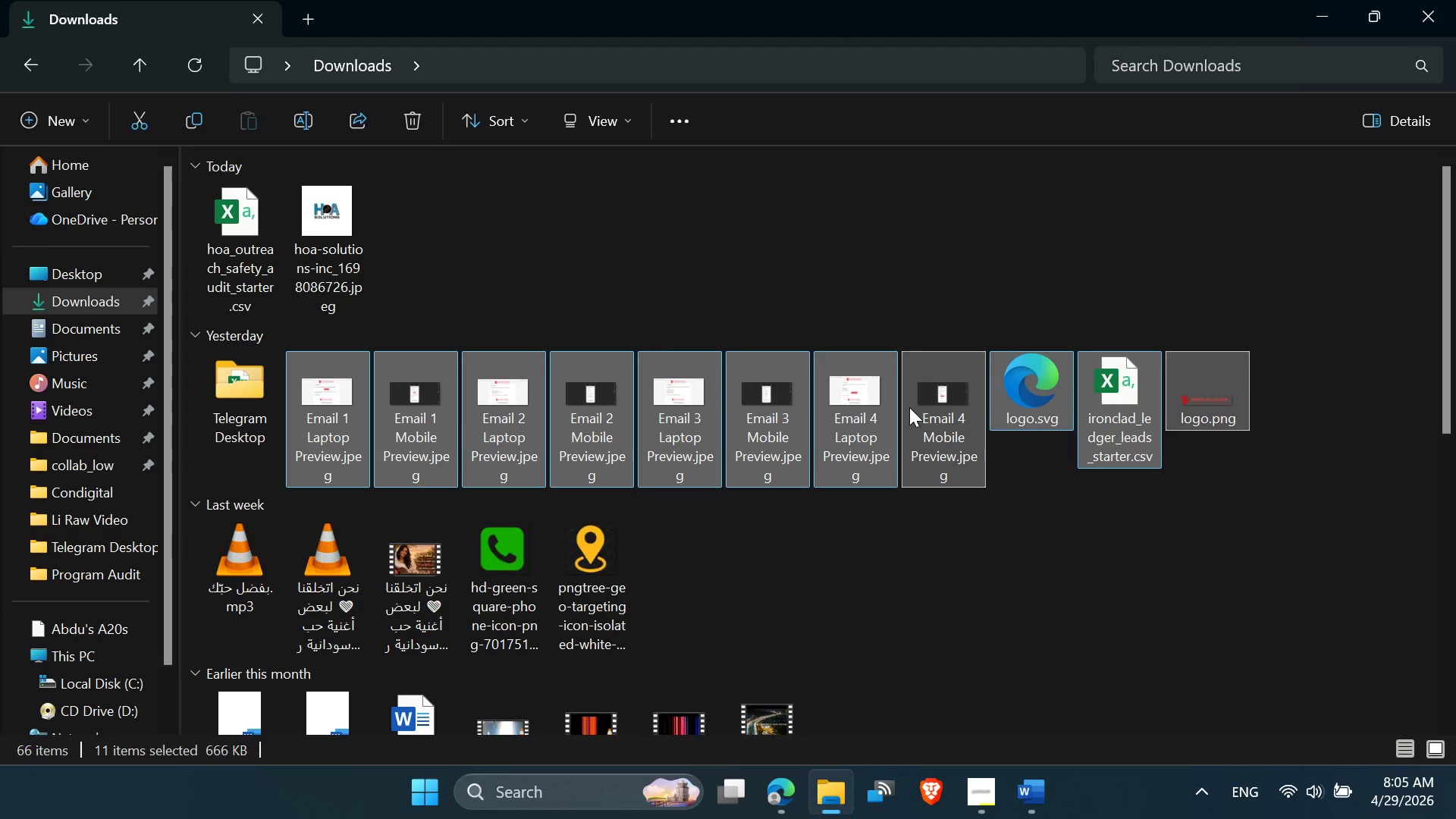 
key(Delete)
 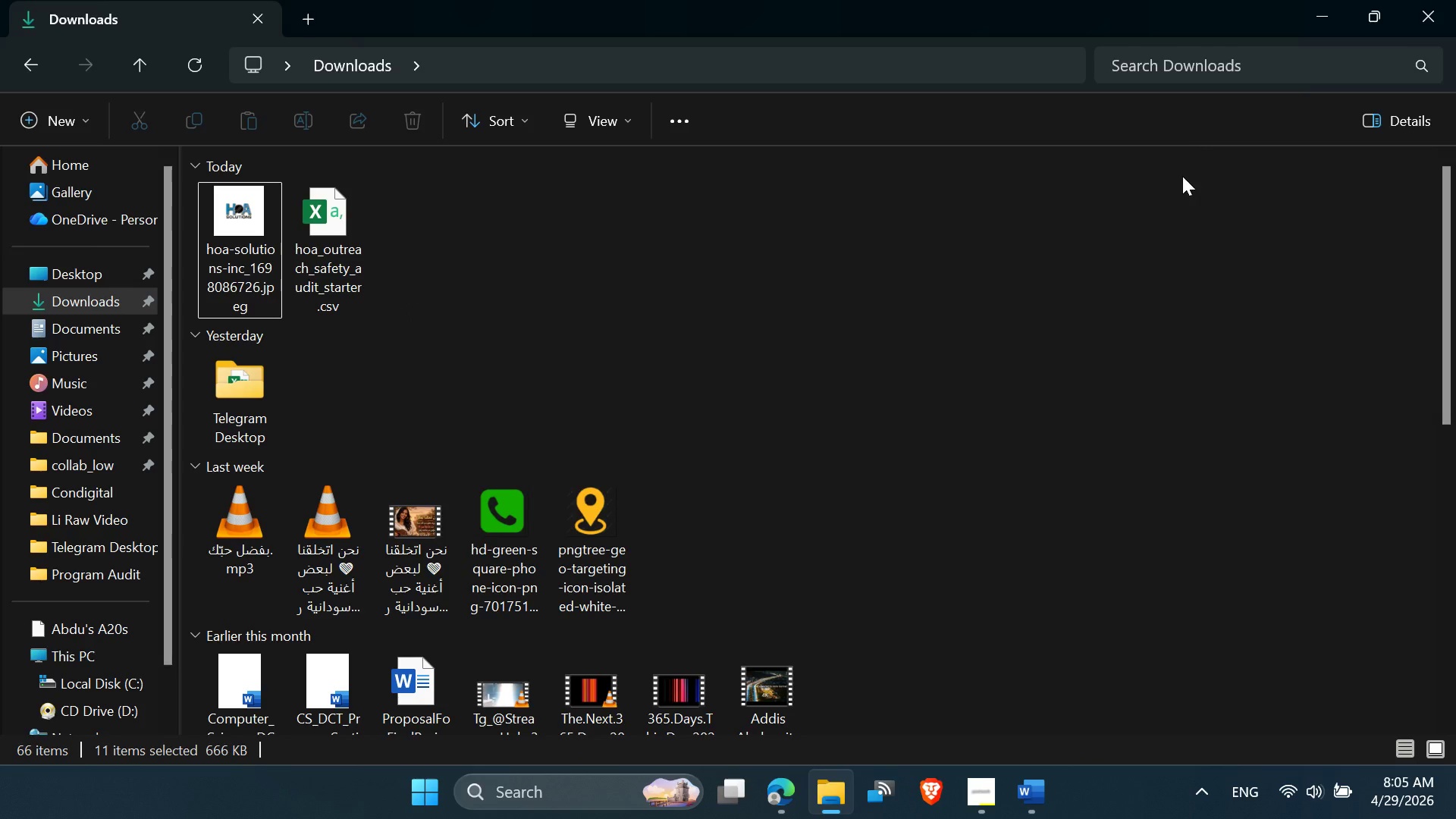 
left_click([1312, 11])
 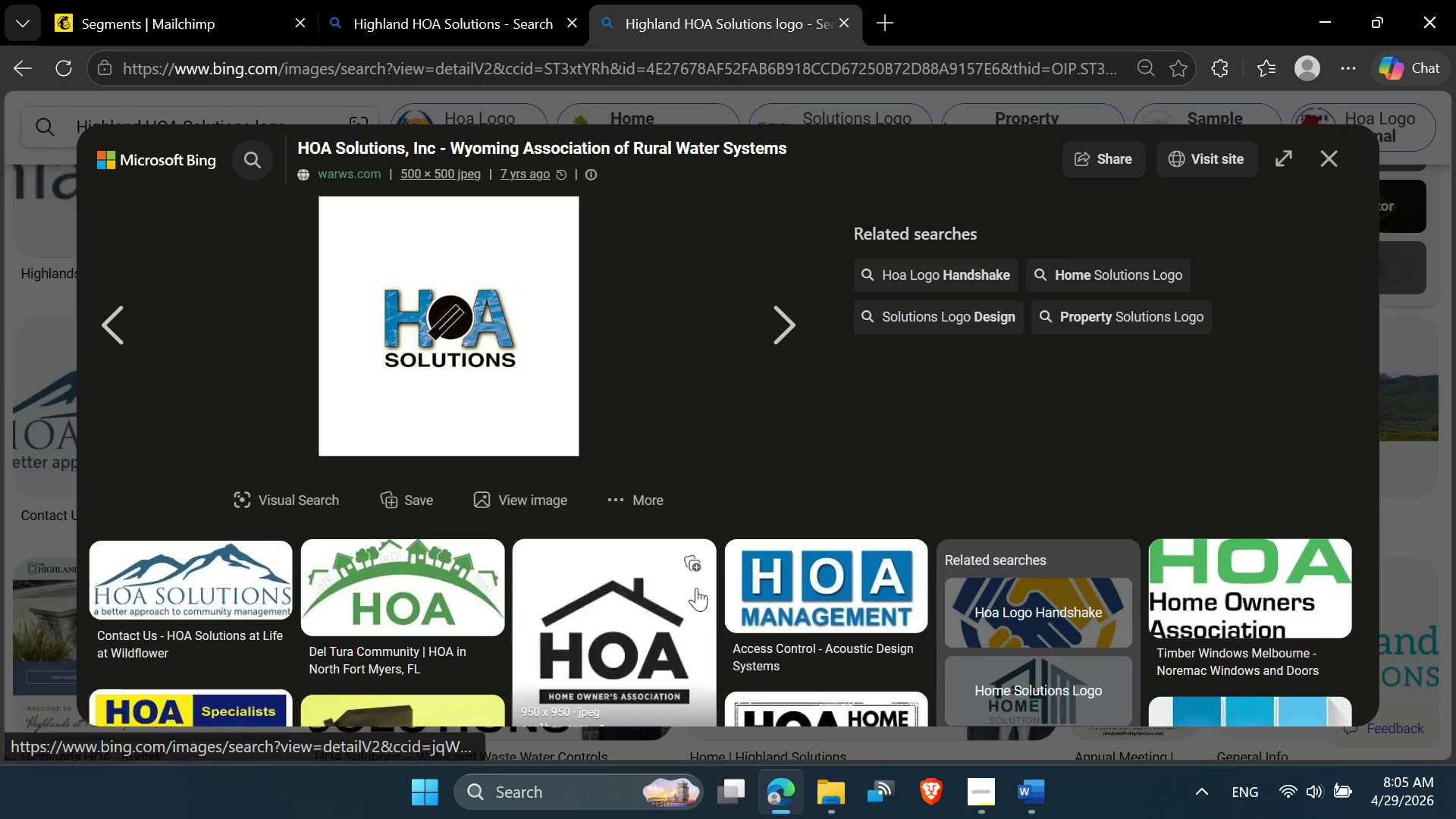 
scroll: coordinate [671, 613], scroll_direction: down, amount: 8.0
 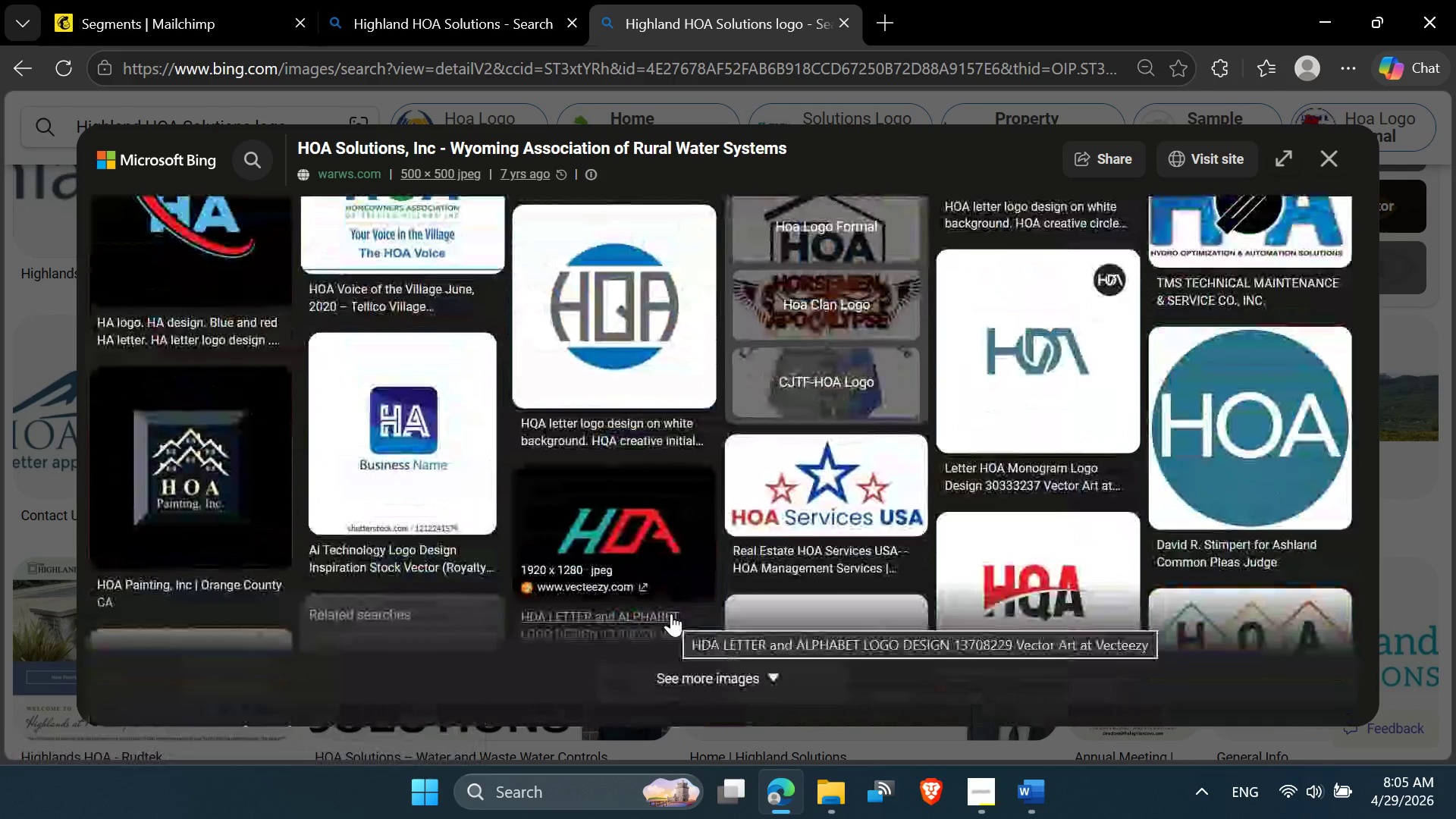 
scroll: coordinate [1040, 222], scroll_direction: up, amount: 6.0
 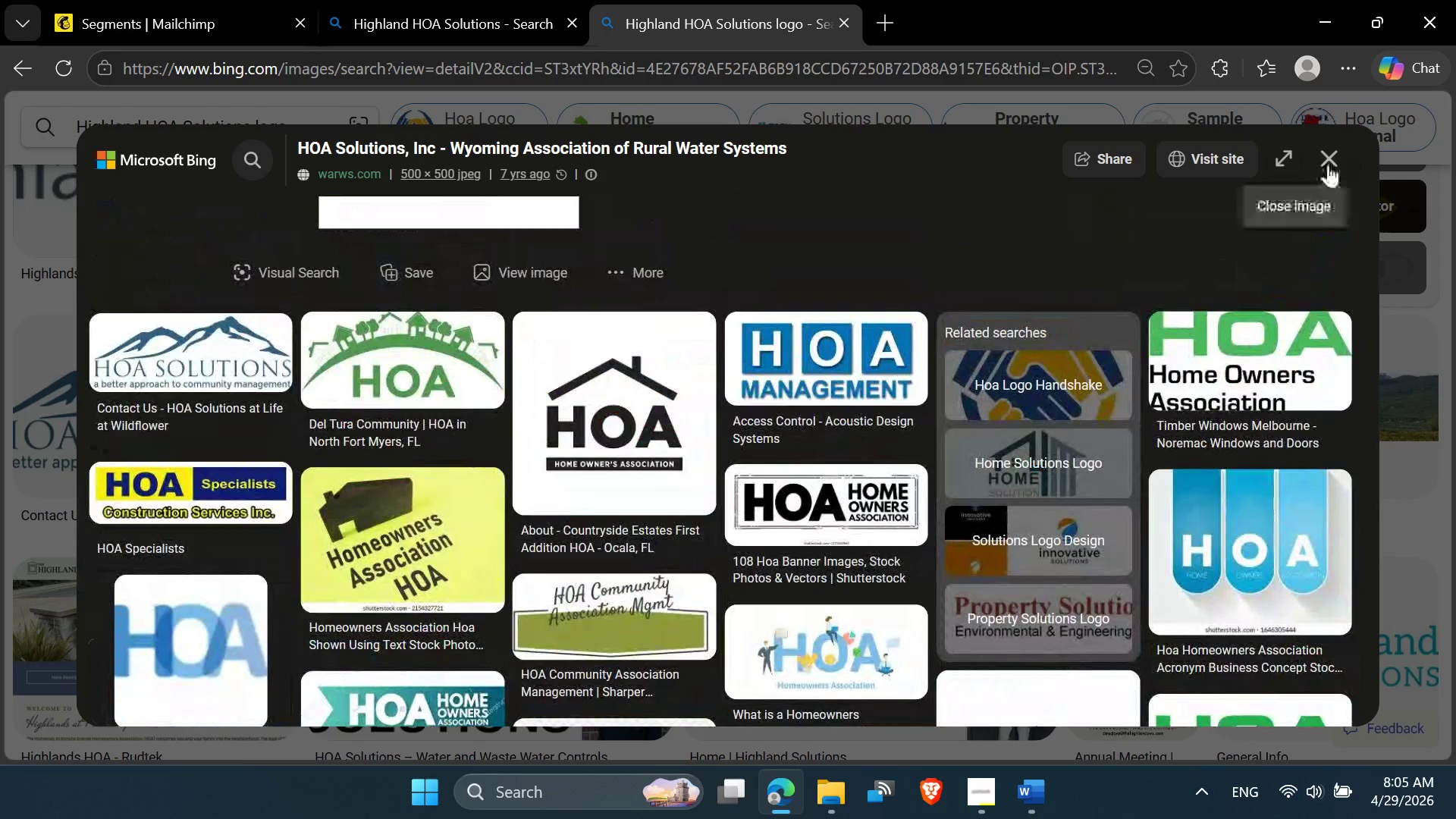 
left_click([1328, 165])
 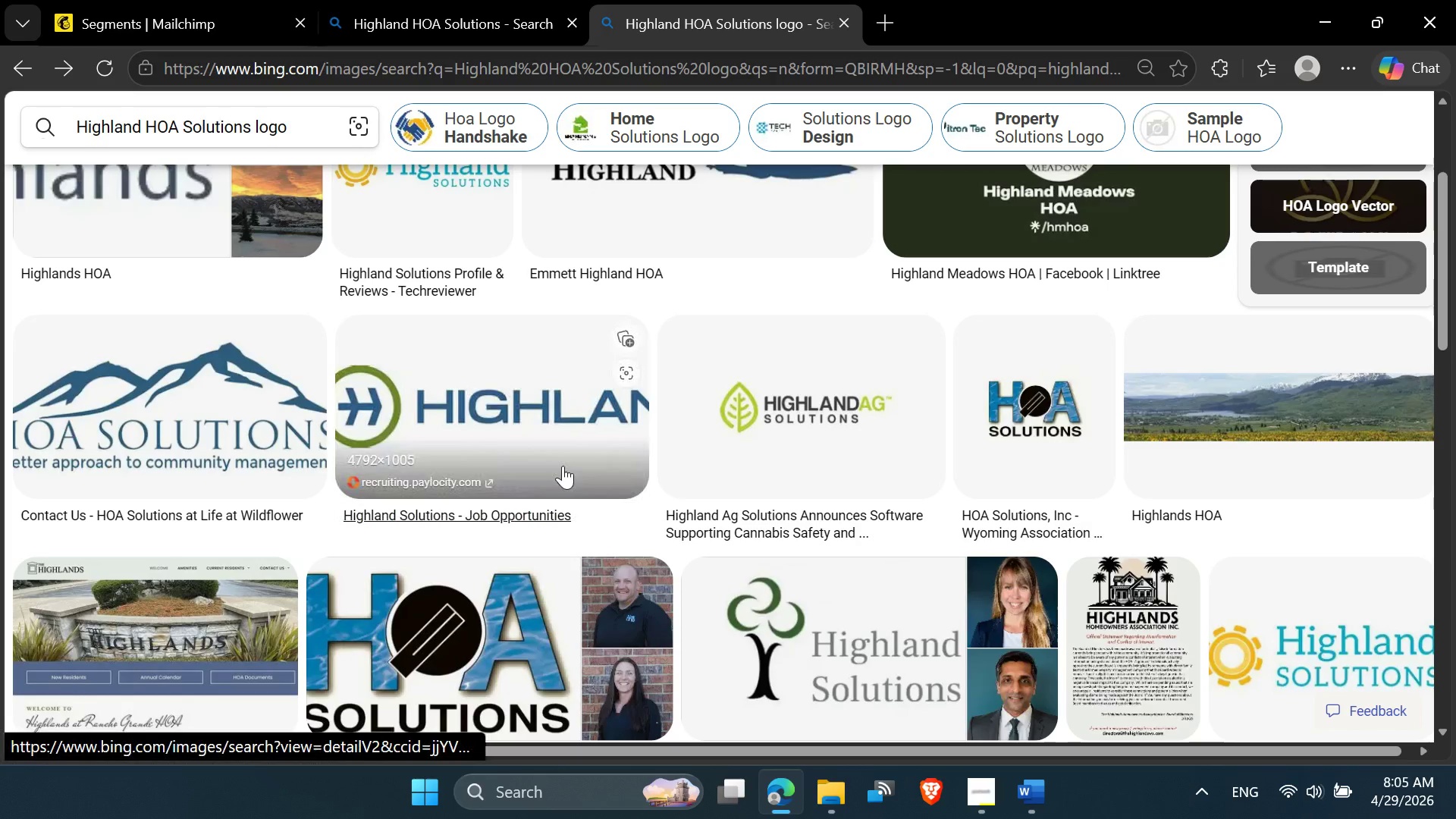 
scroll: coordinate [675, 477], scroll_direction: down, amount: 1.0
 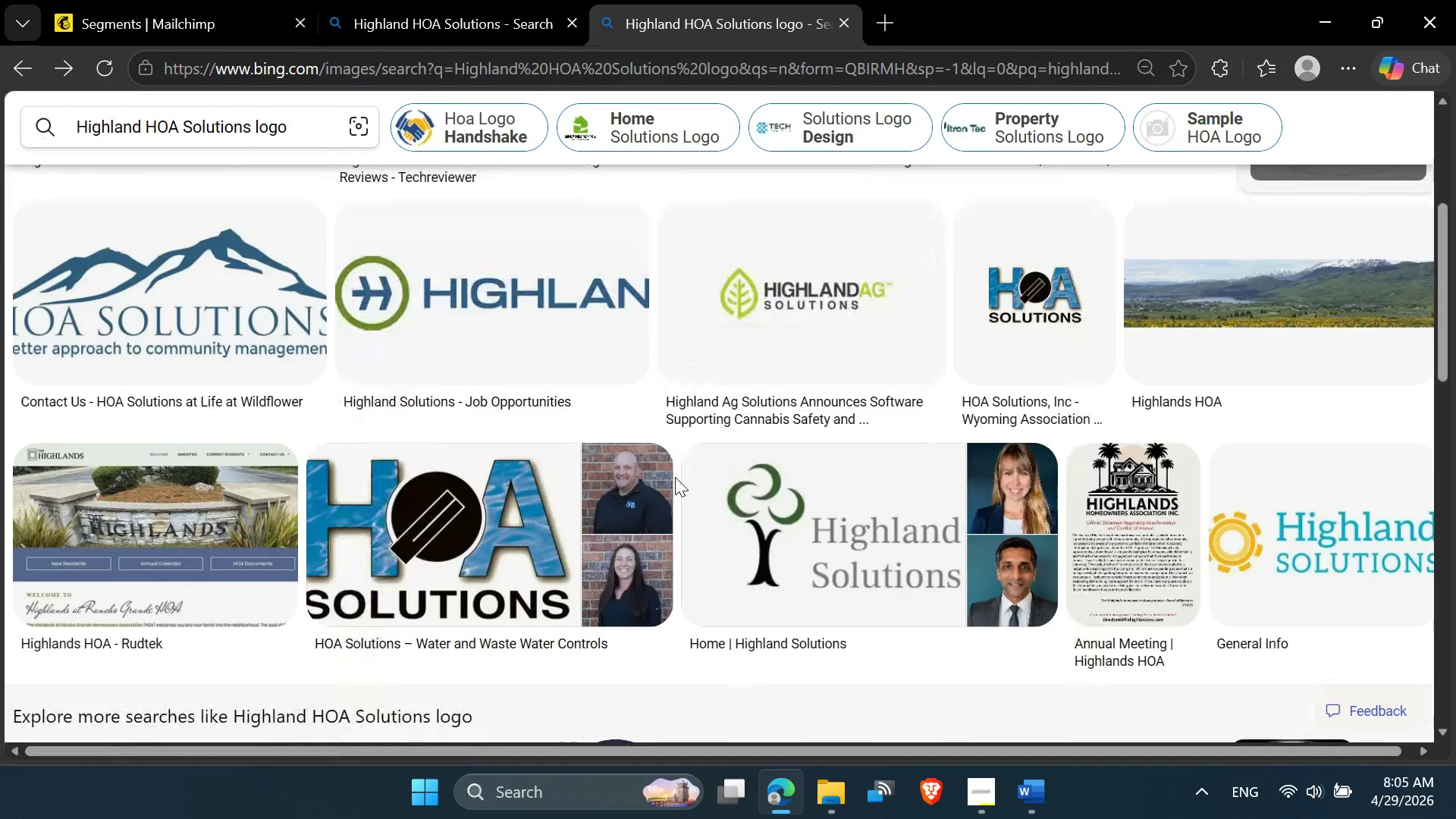 
scroll: coordinate [103, 393], scroll_direction: up, amount: 4.0
 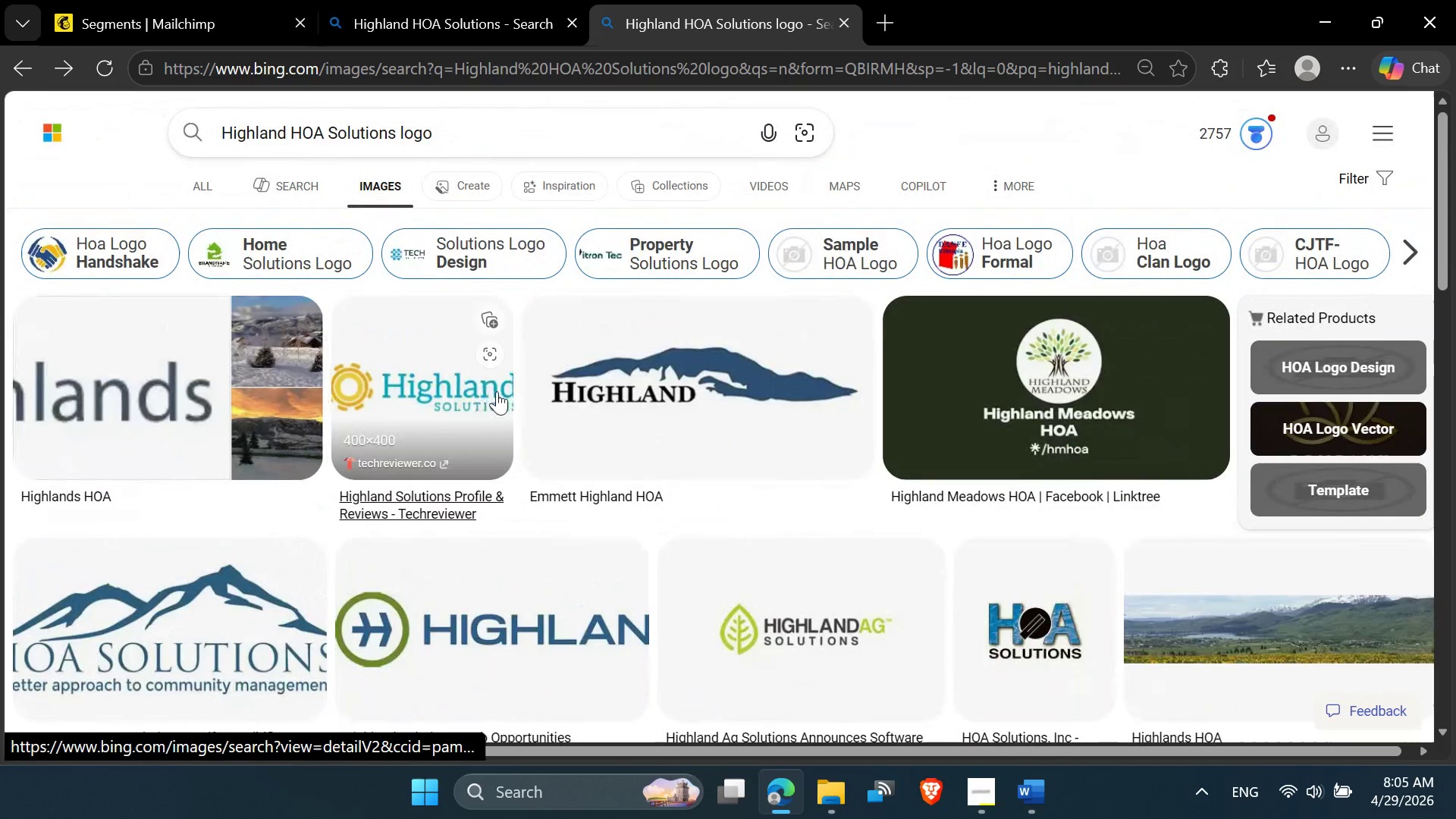 
left_click([468, 397])
 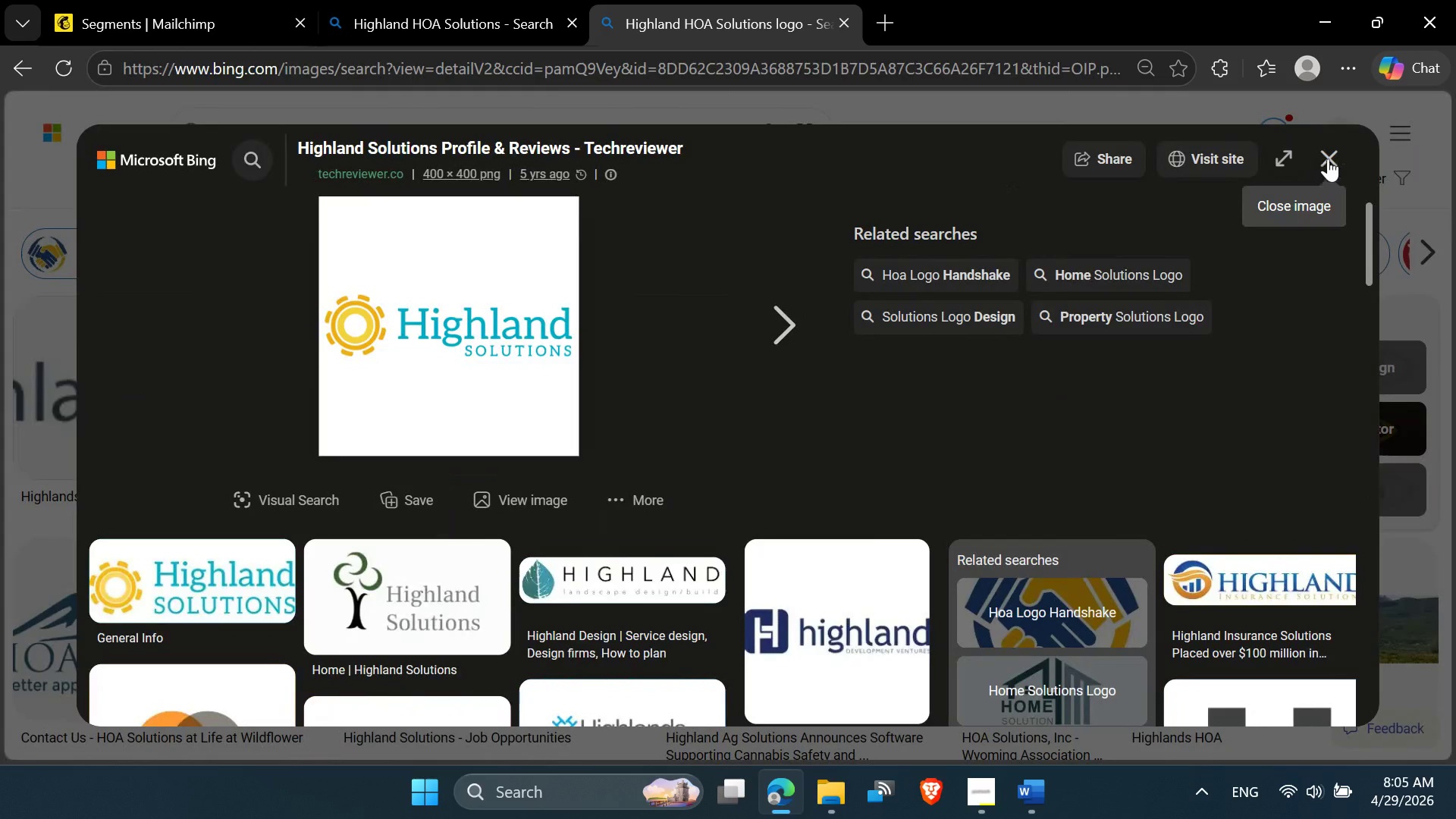 
wait(8.28)
 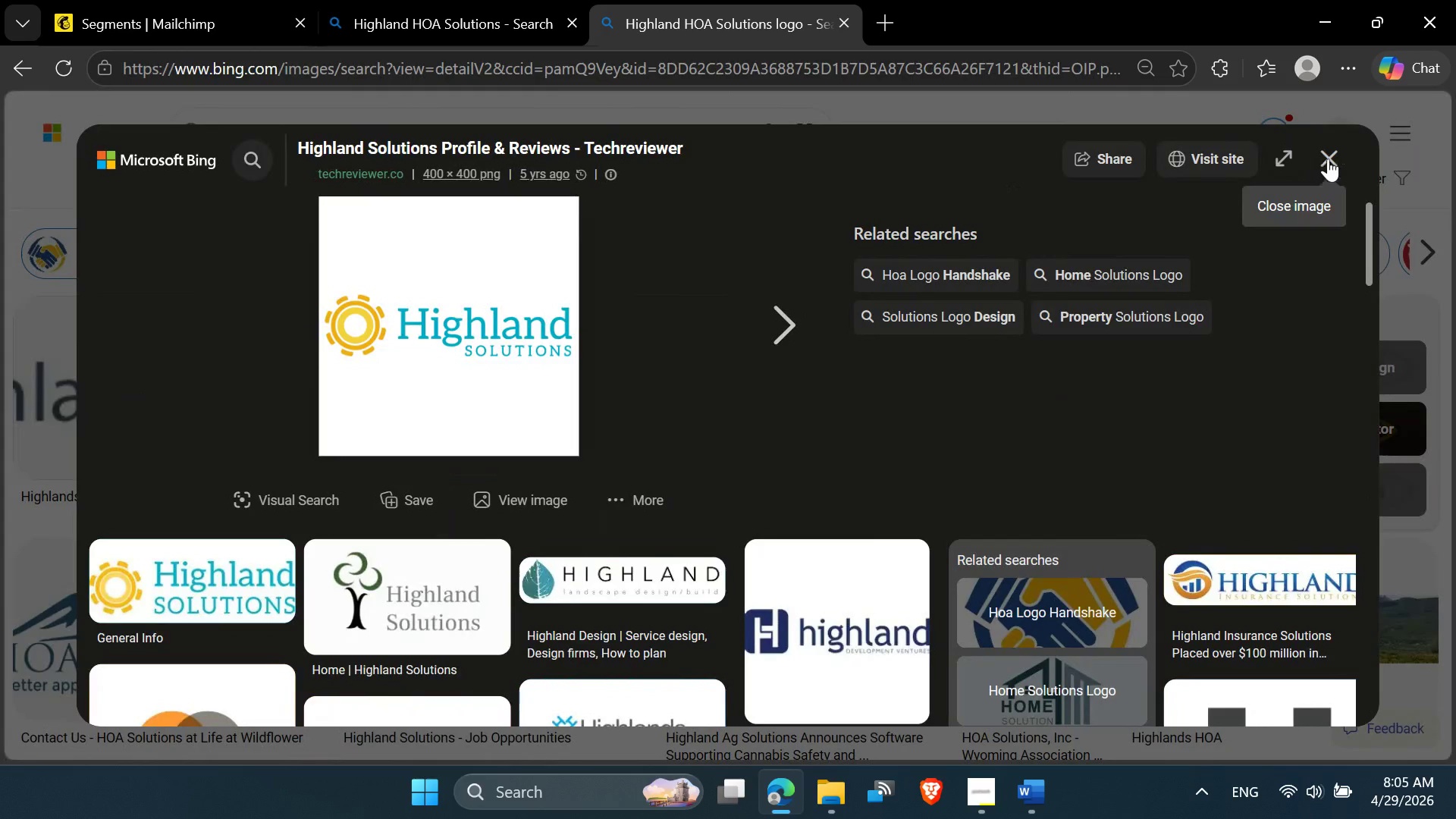 
left_click([1270, 570])
 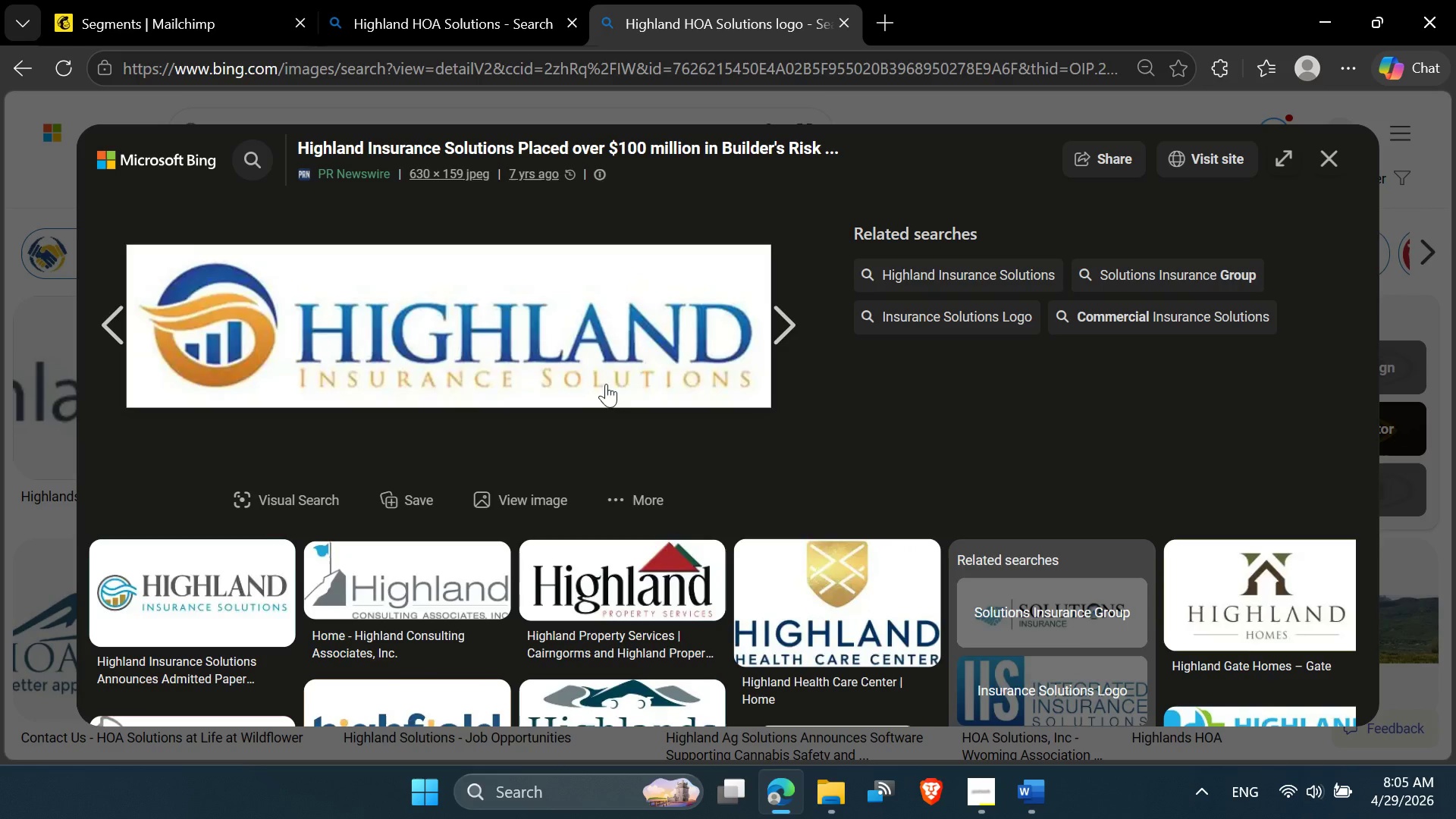 
scroll: coordinate [611, 381], scroll_direction: down, amount: 1.0
 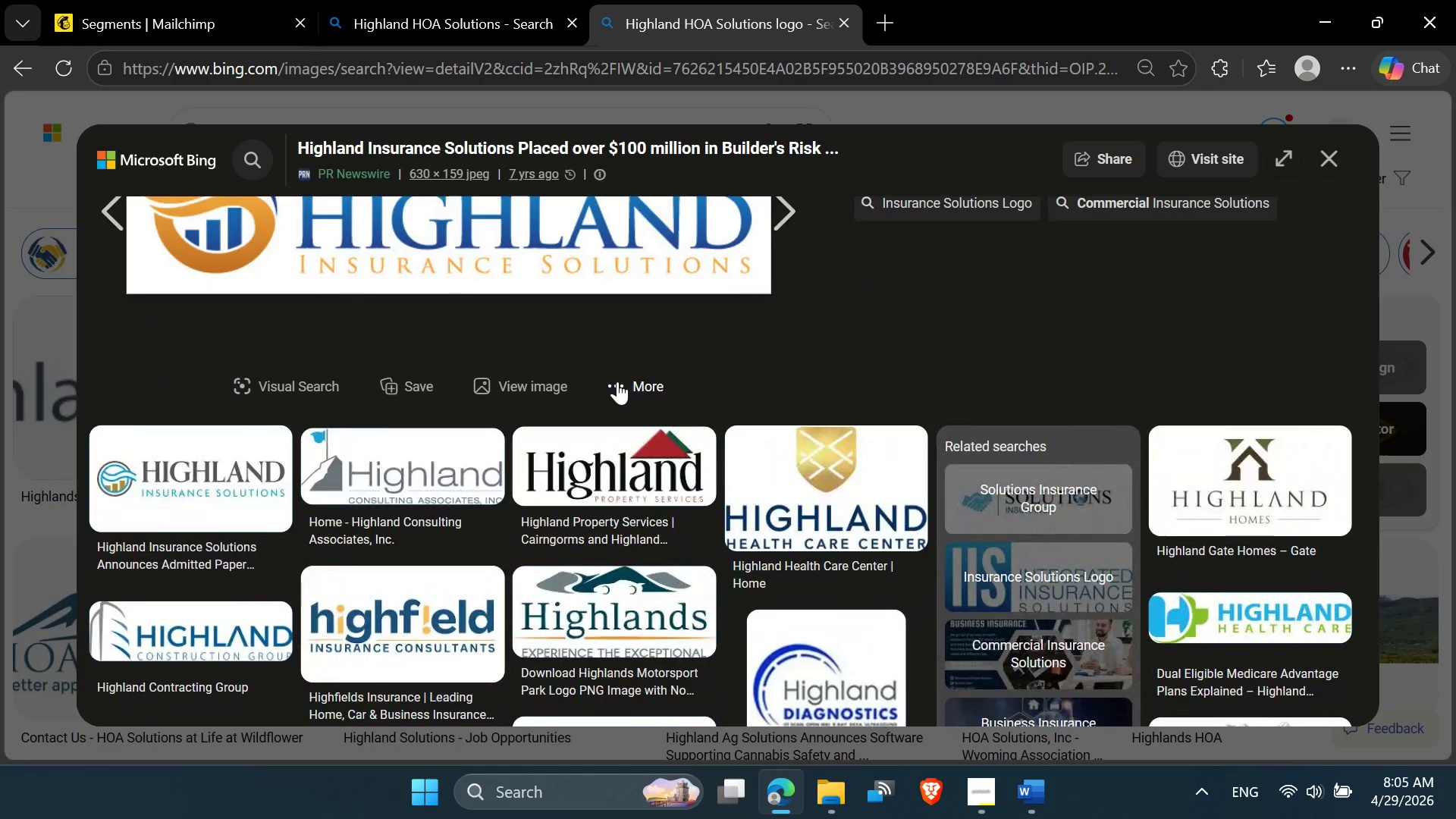 
left_click([121, 214])
 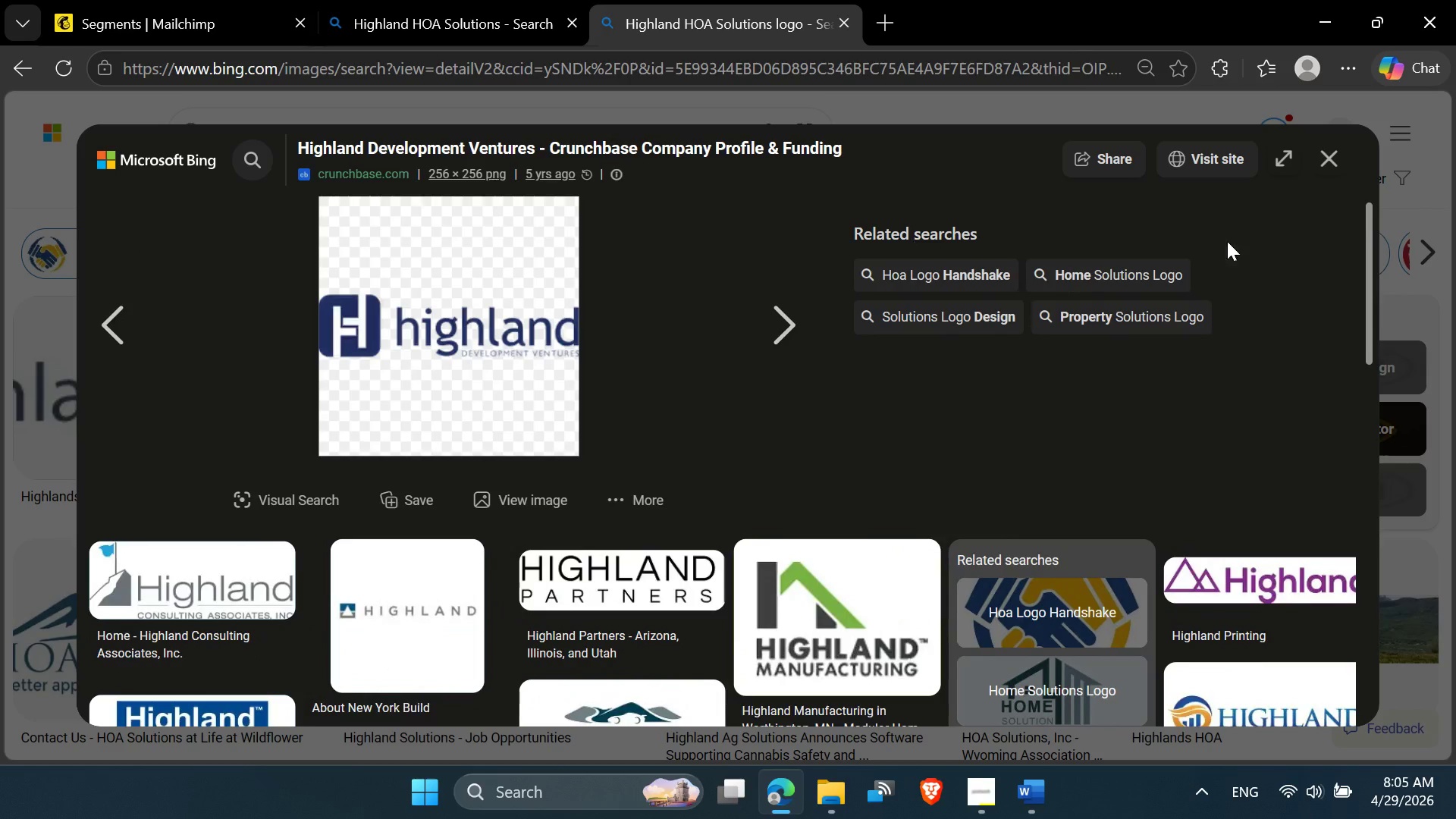 
left_click([1333, 162])
 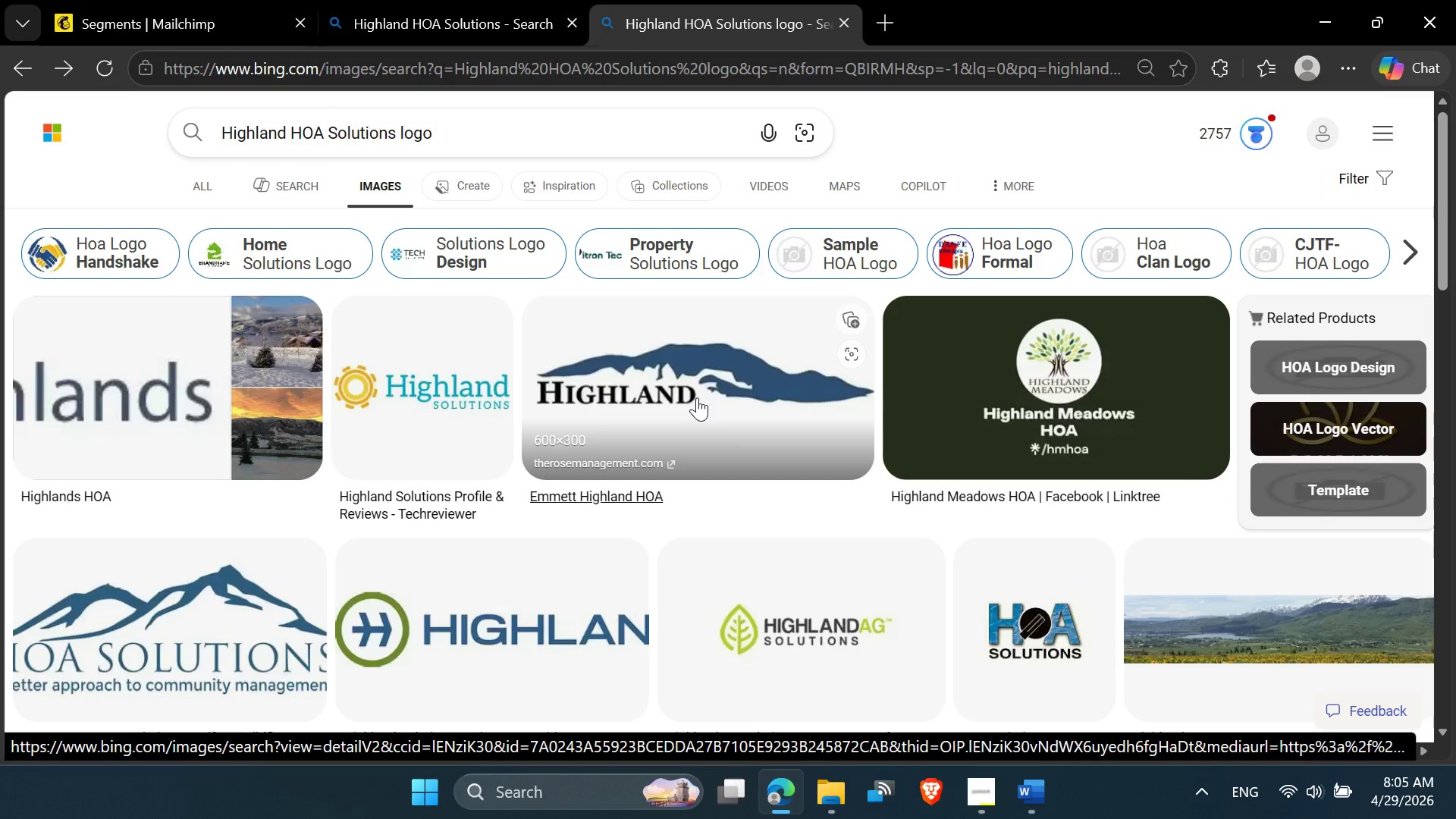 
left_click([397, 405])
 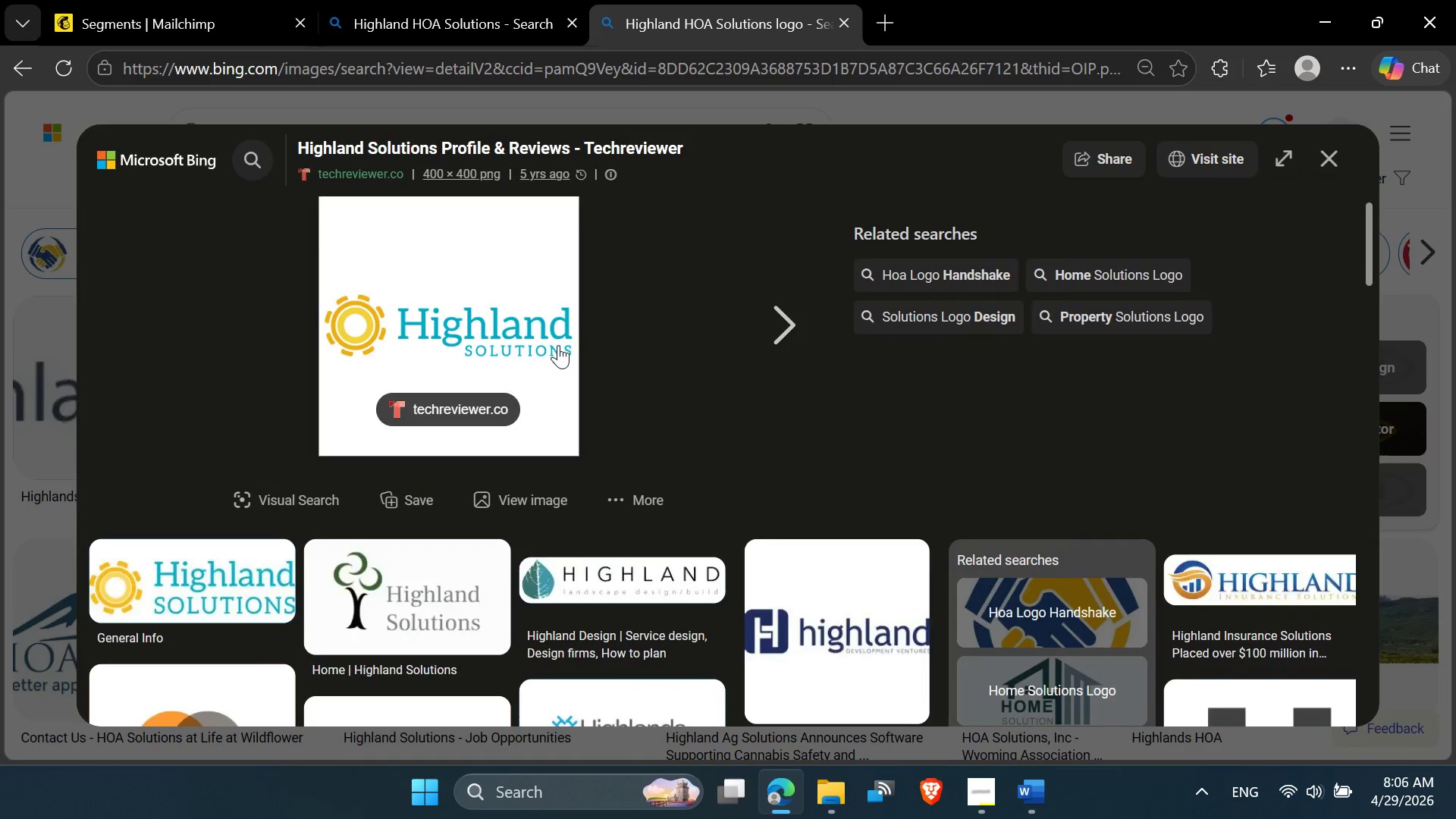 
wait(5.28)
 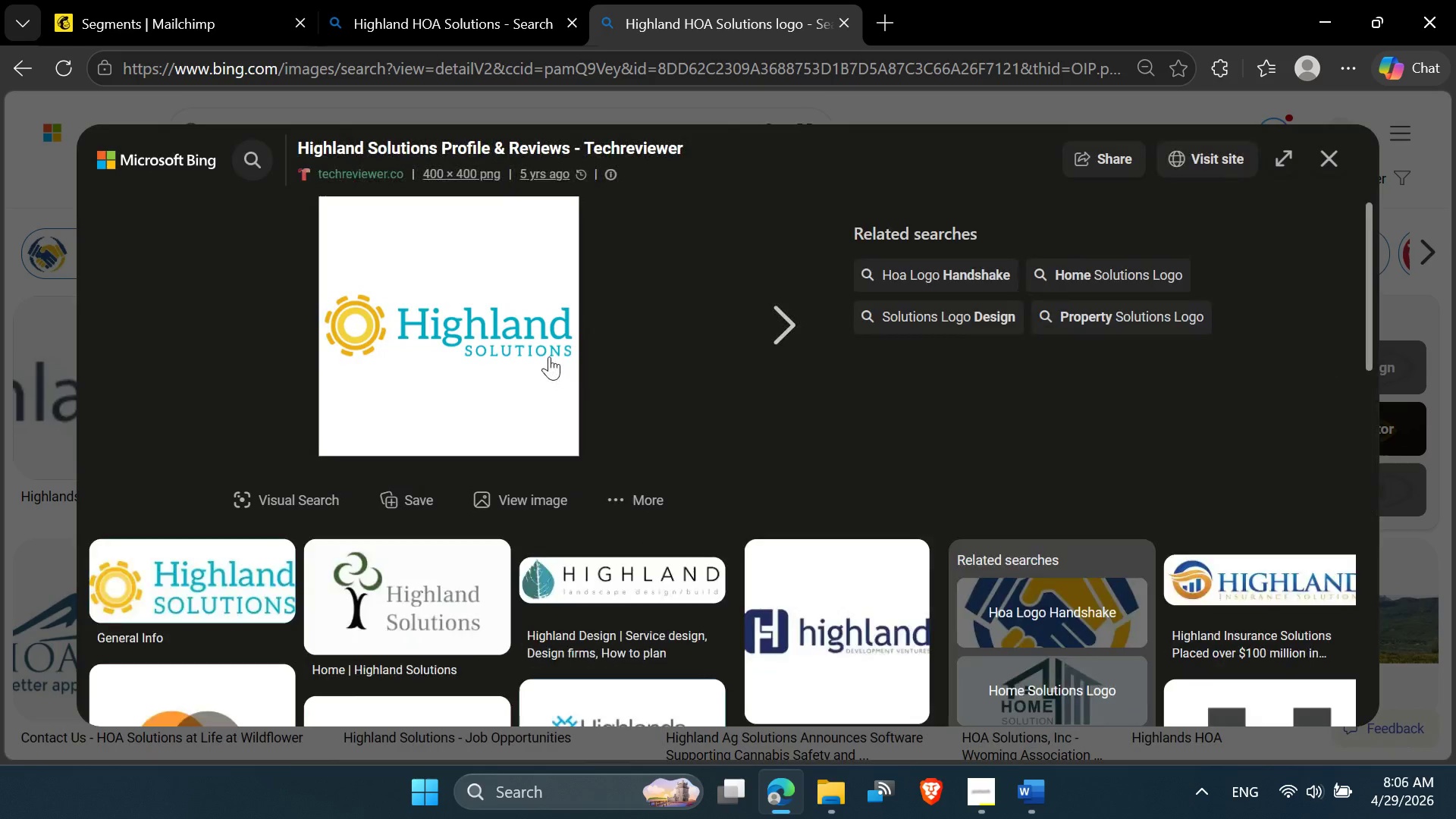 
scroll: coordinate [558, 345], scroll_direction: down, amount: 1.0
 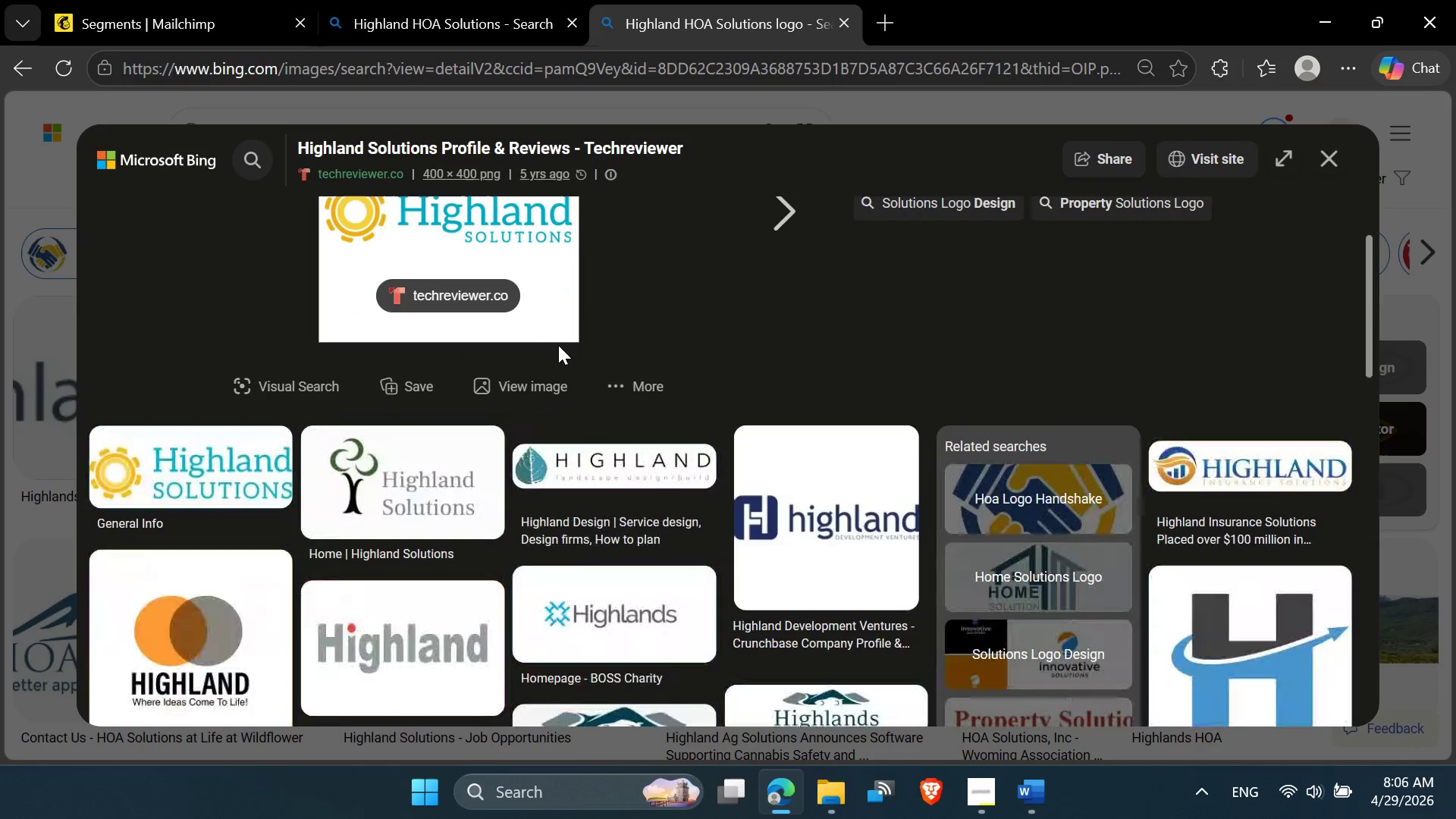 
scroll: coordinate [558, 345], scroll_direction: up, amount: 1.0
 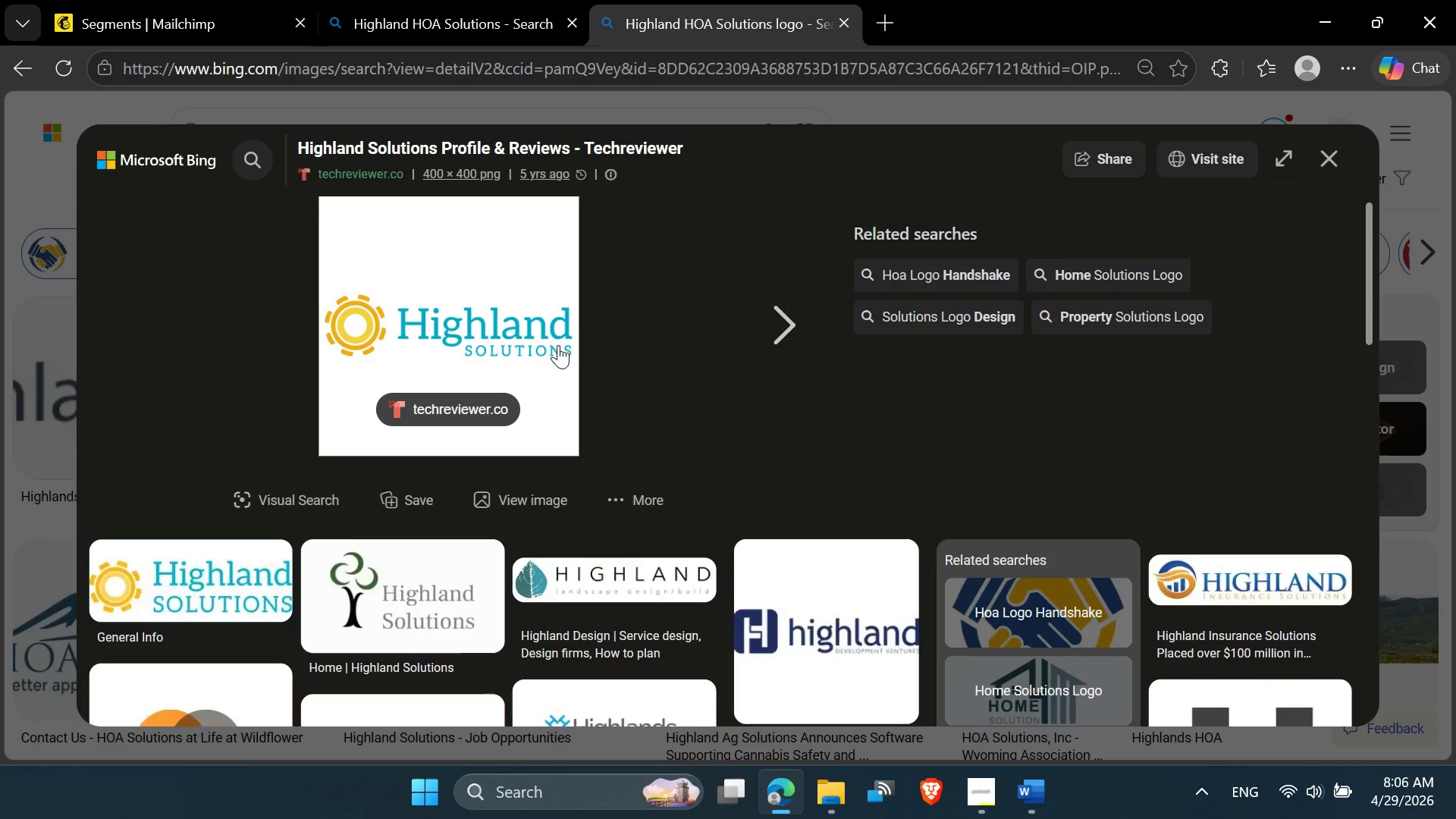 
scroll: coordinate [558, 346], scroll_direction: down, amount: 7.0
 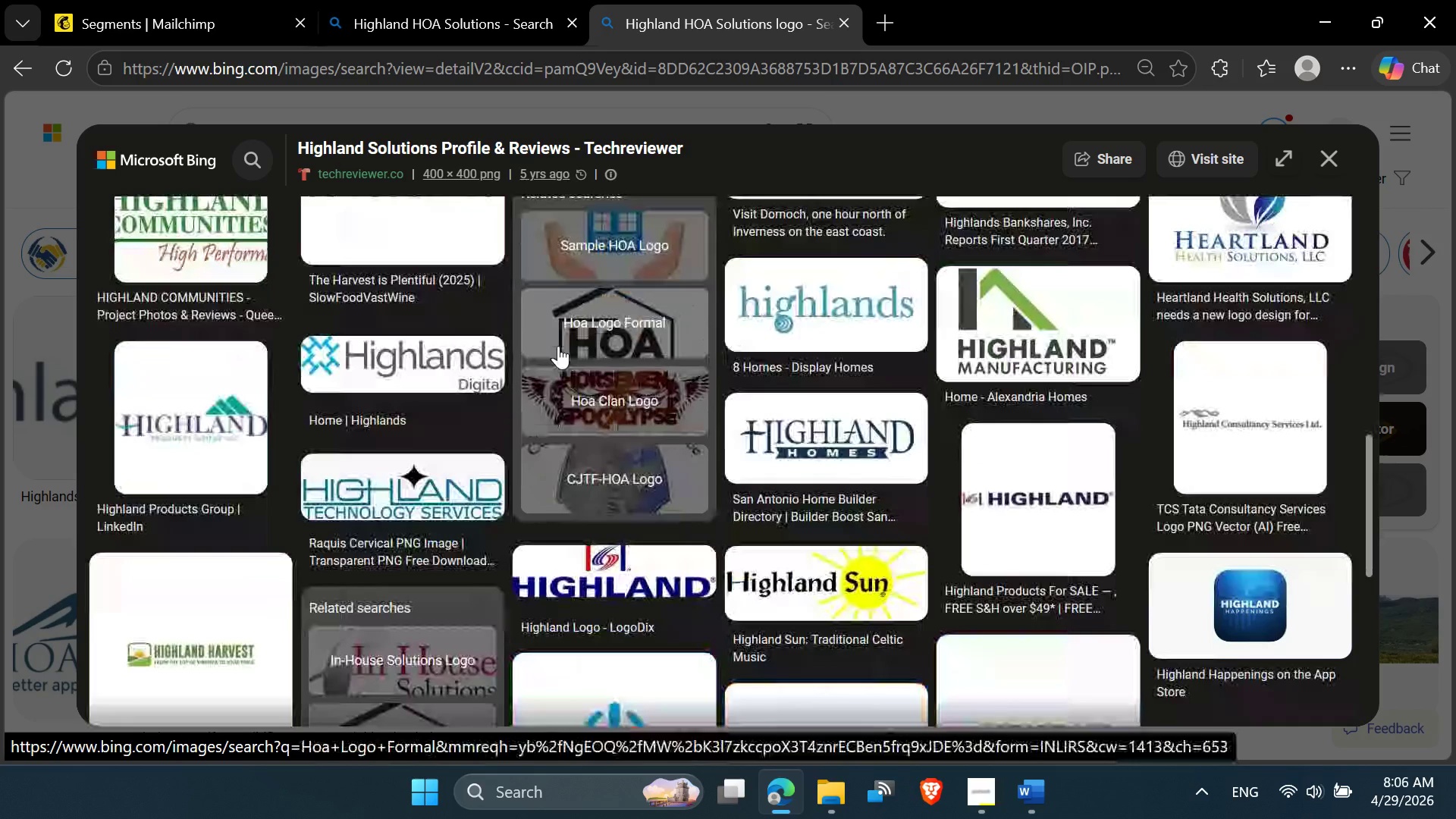 
scroll: coordinate [751, 485], scroll_direction: down, amount: 6.0
 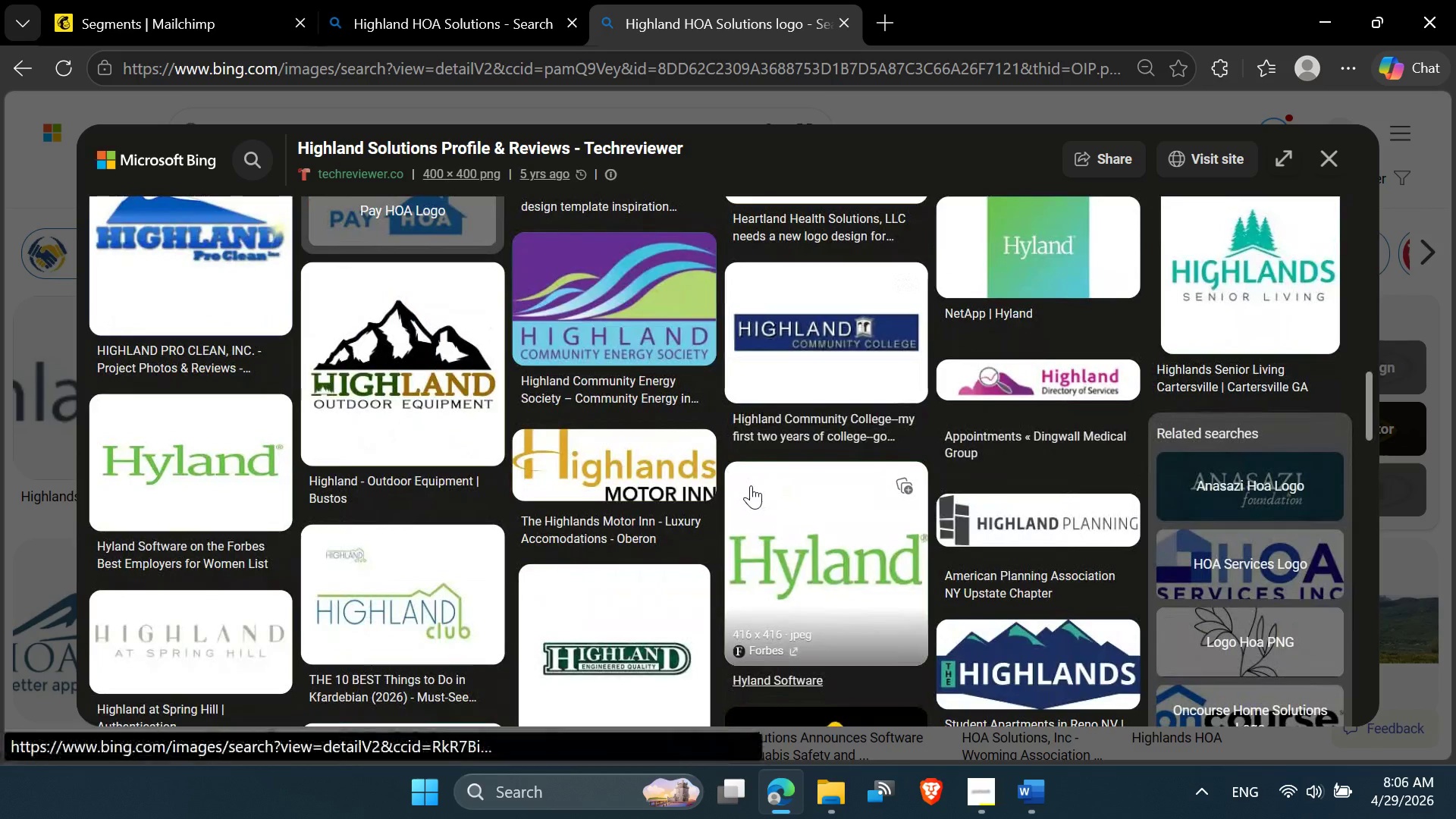 
scroll: coordinate [808, 402], scroll_direction: down, amount: 7.0
 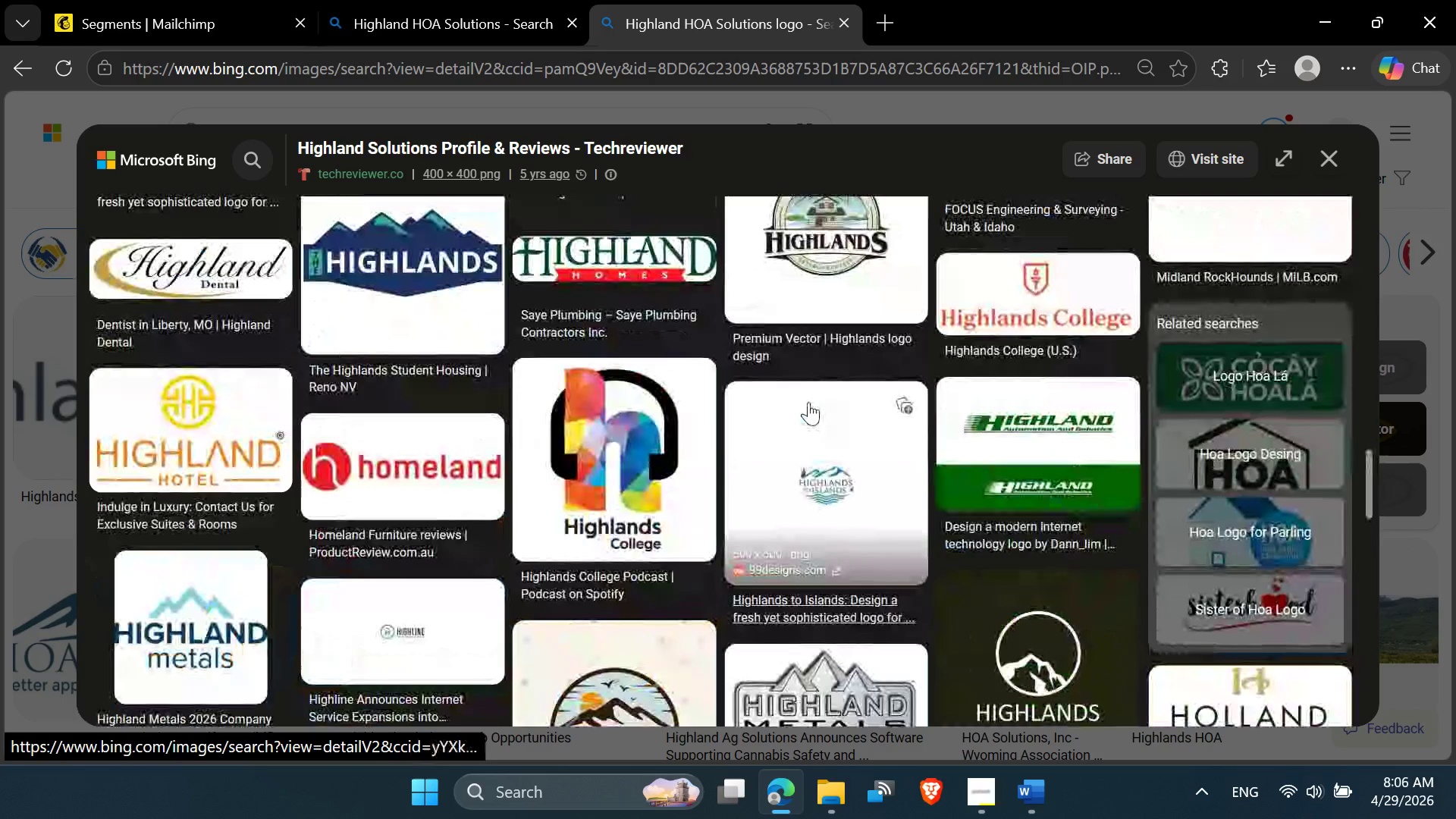 
scroll: coordinate [808, 403], scroll_direction: down, amount: 5.0
 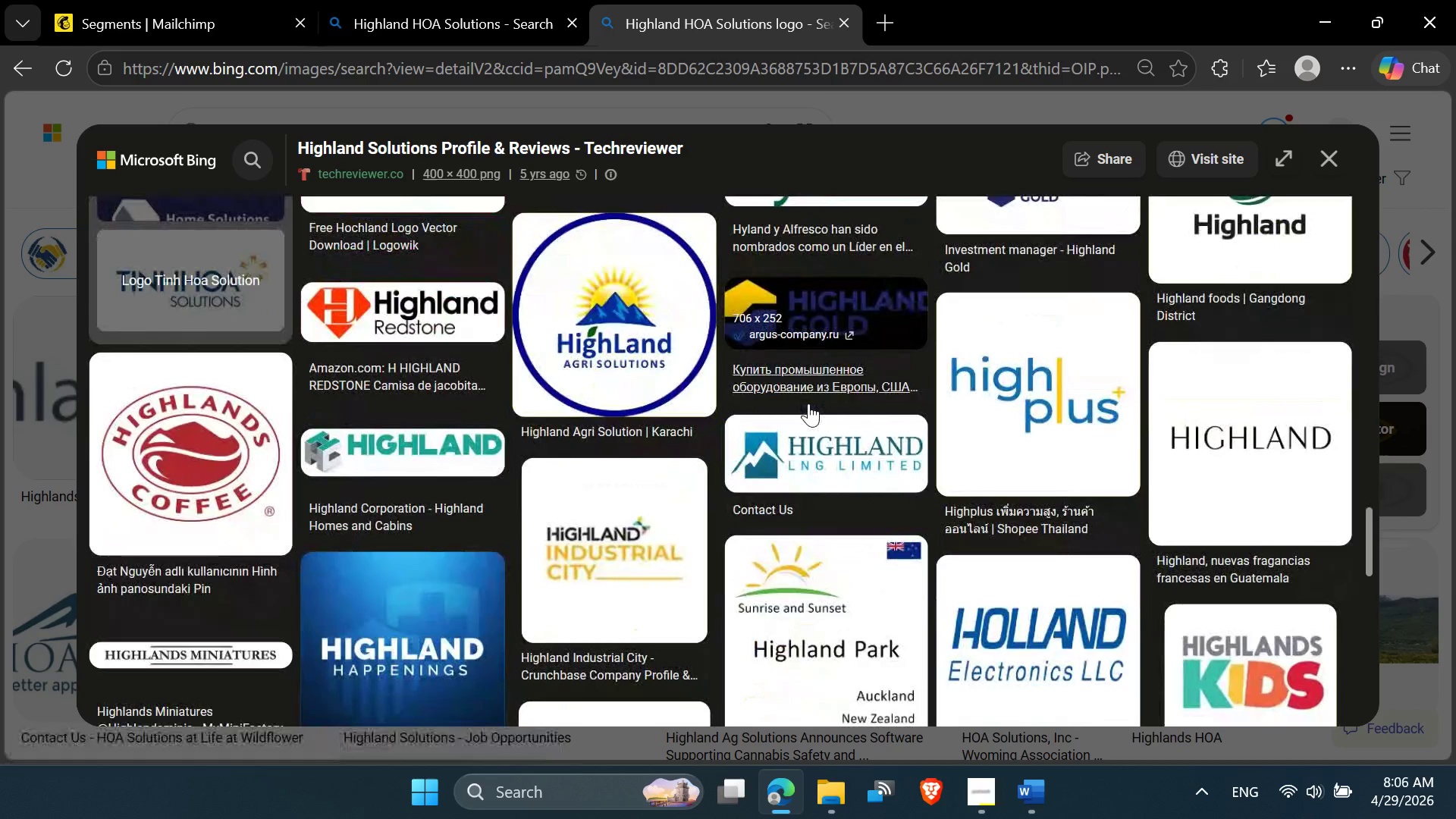 
scroll: coordinate [808, 403], scroll_direction: down, amount: 9.0
 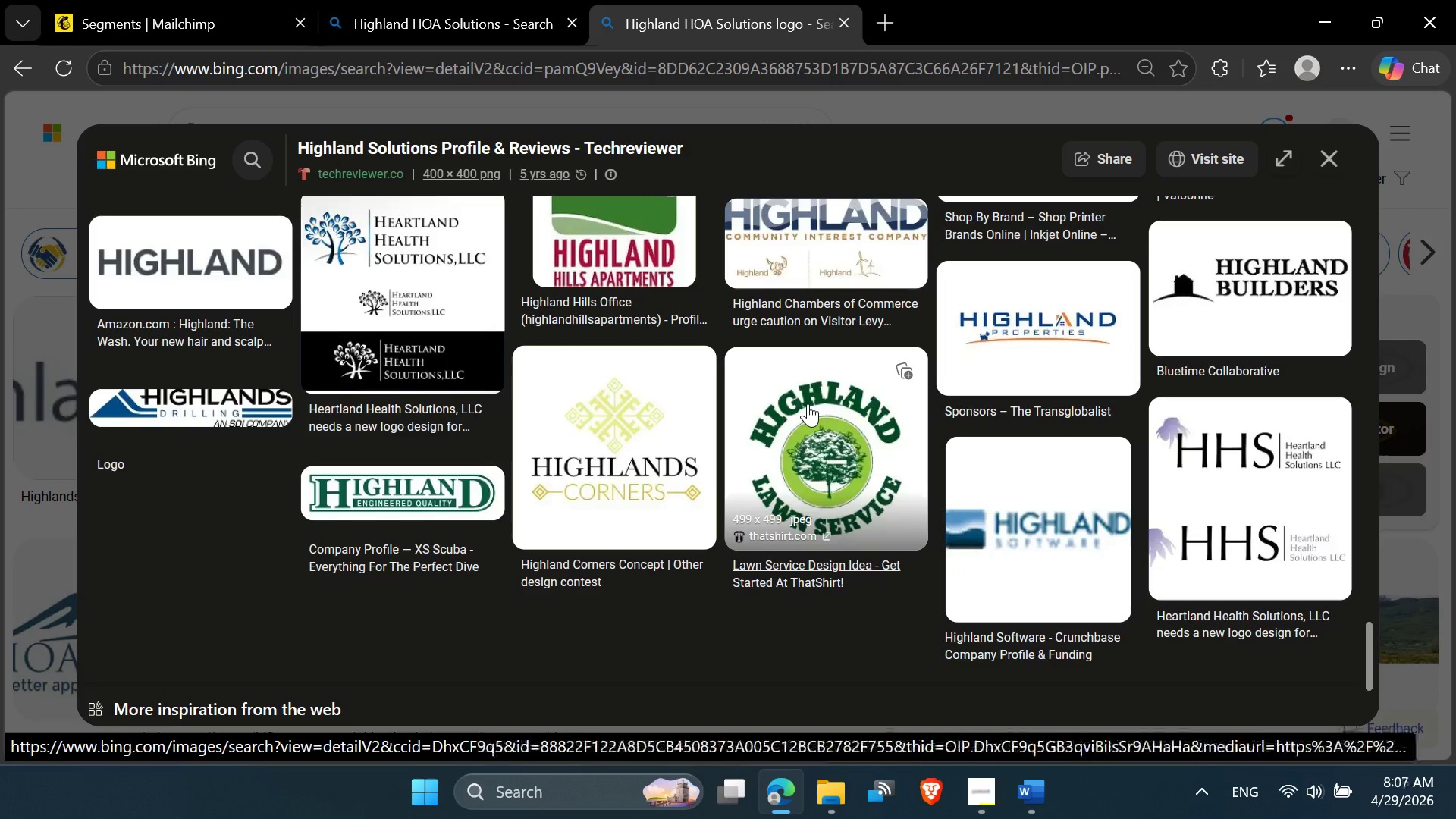 
scroll: coordinate [808, 403], scroll_direction: up, amount: 6.0
 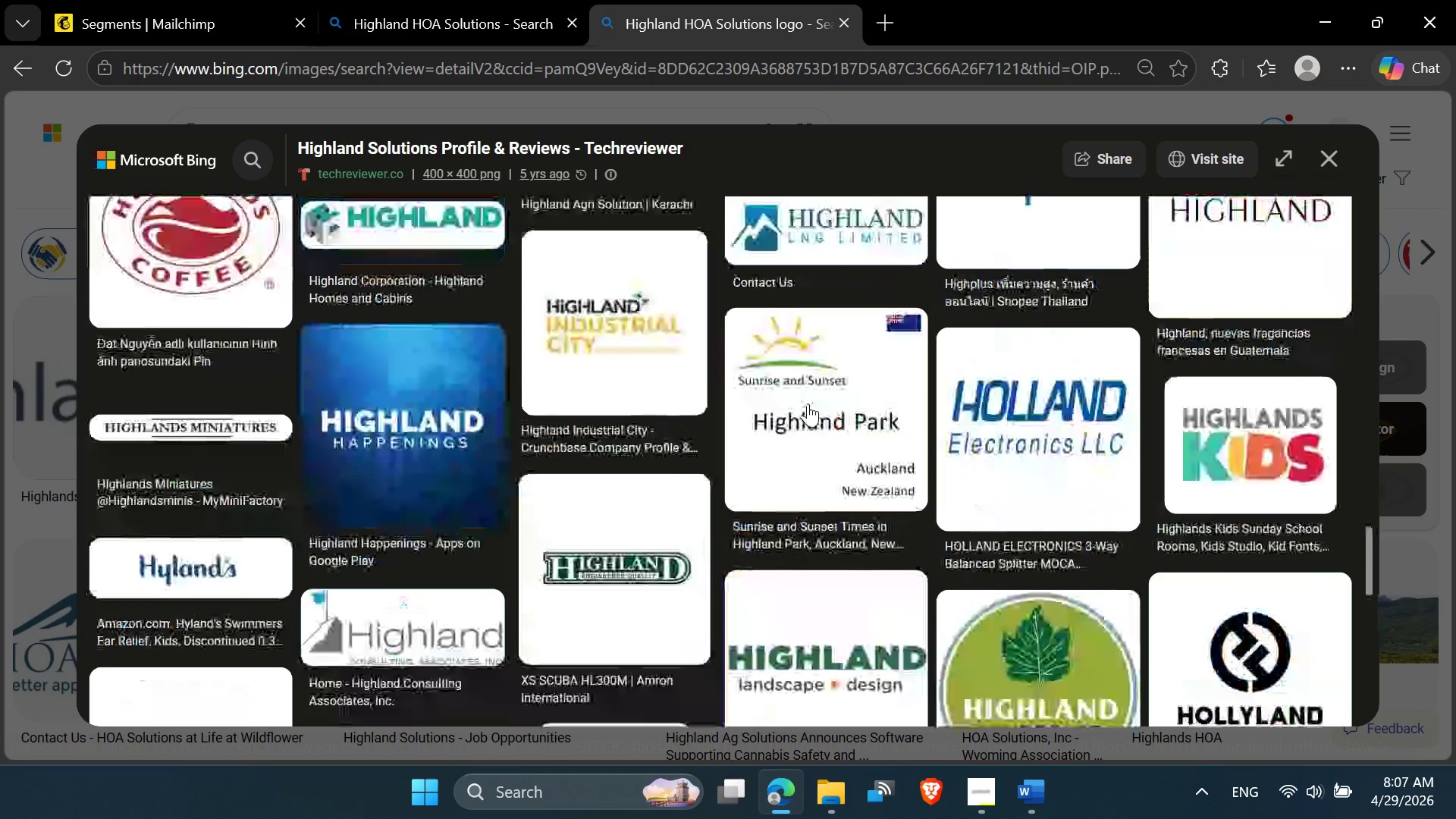 
scroll: coordinate [808, 404], scroll_direction: down, amount: 3.0
 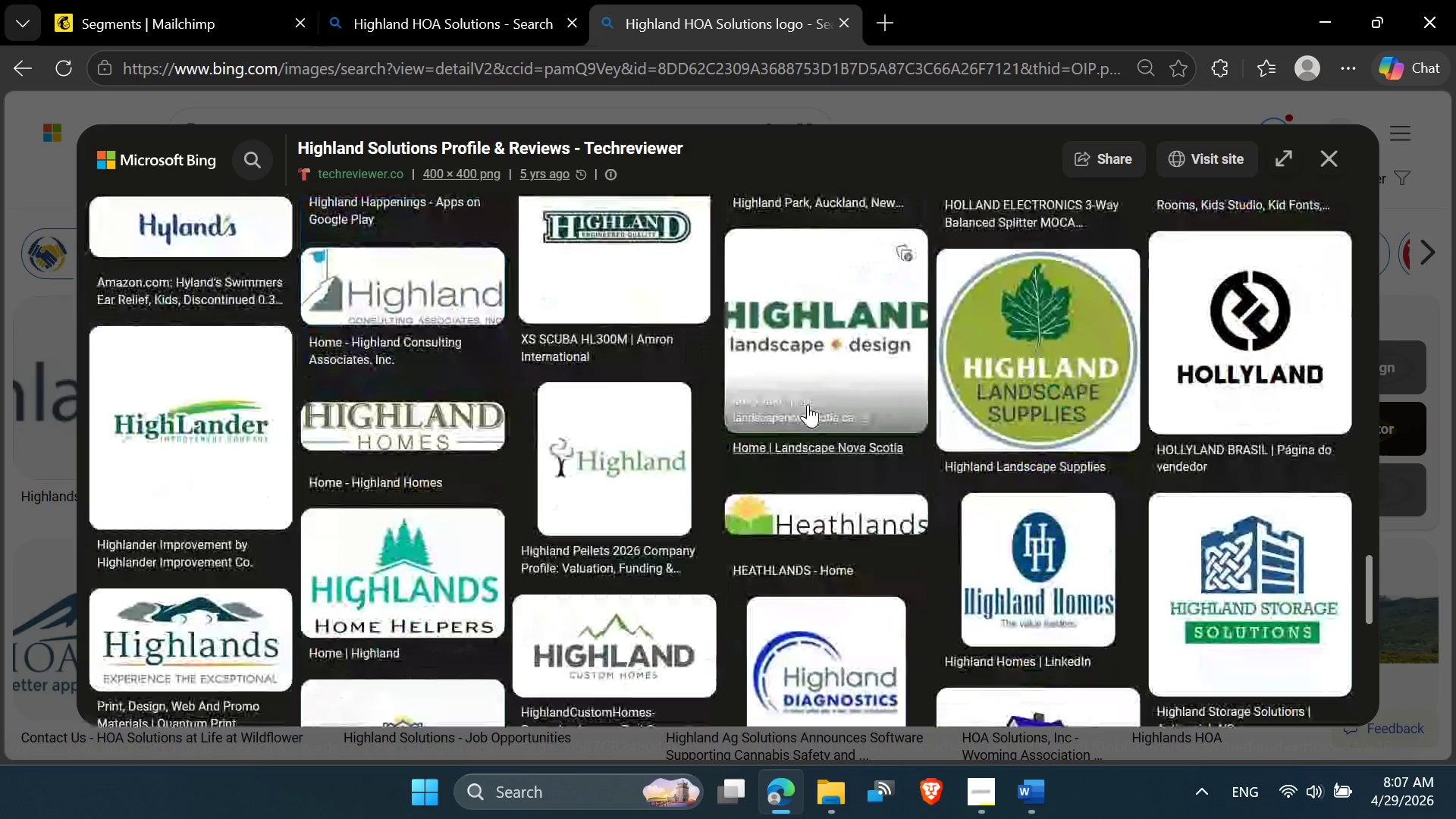 
scroll: coordinate [228, 404], scroll_direction: up, amount: 43.0
 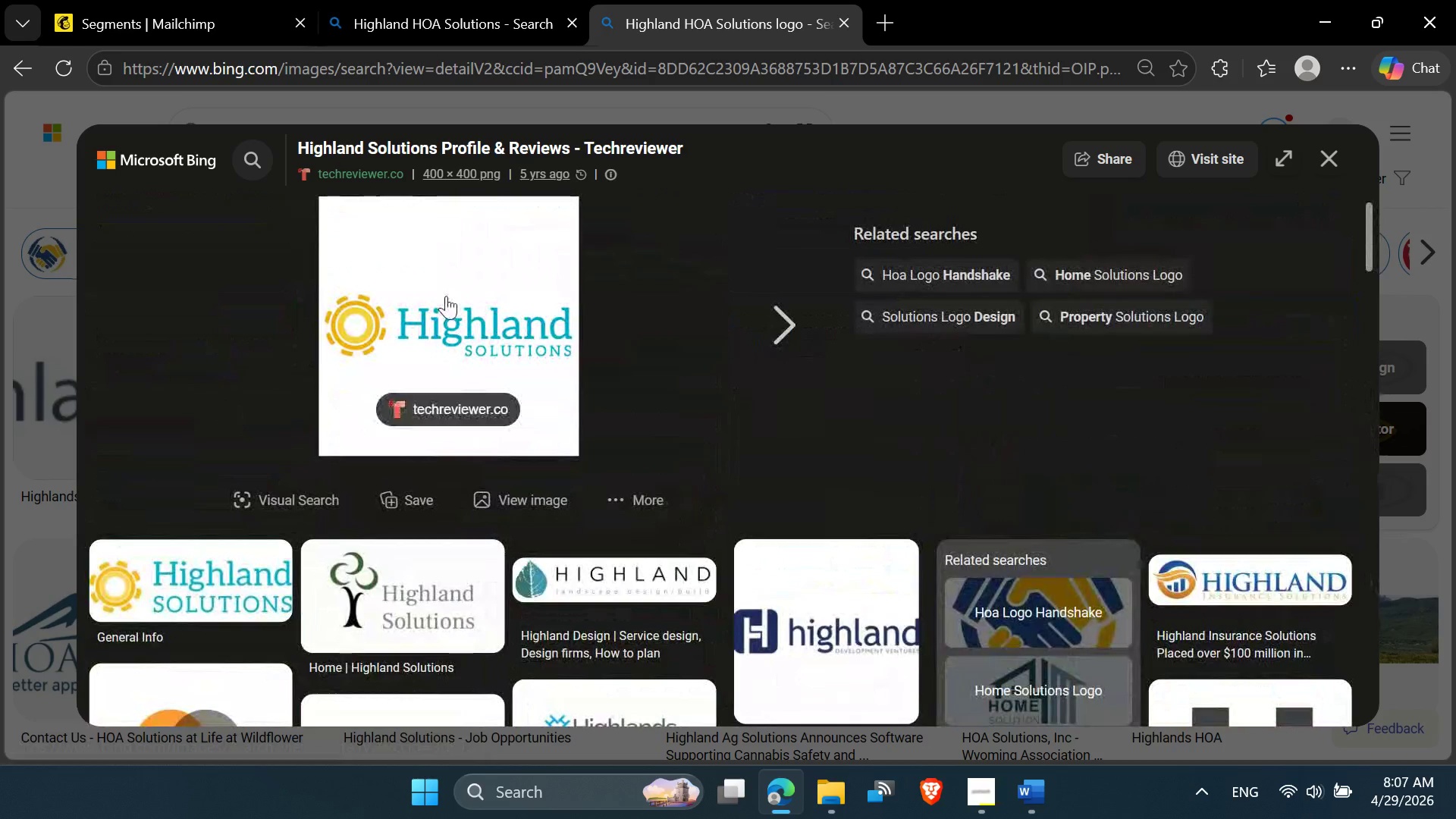 
right_click([446, 296])
 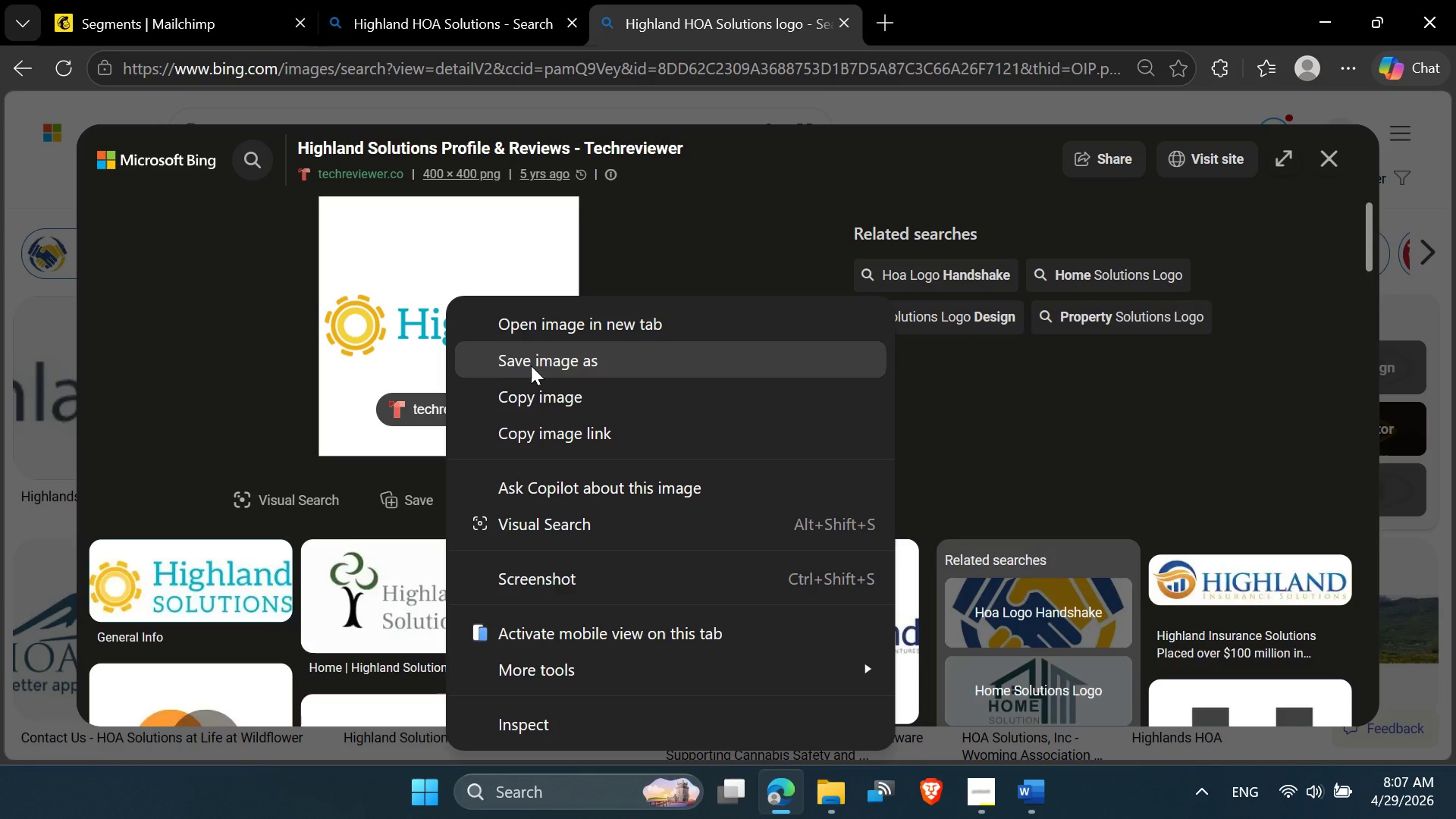 
left_click([531, 366])
 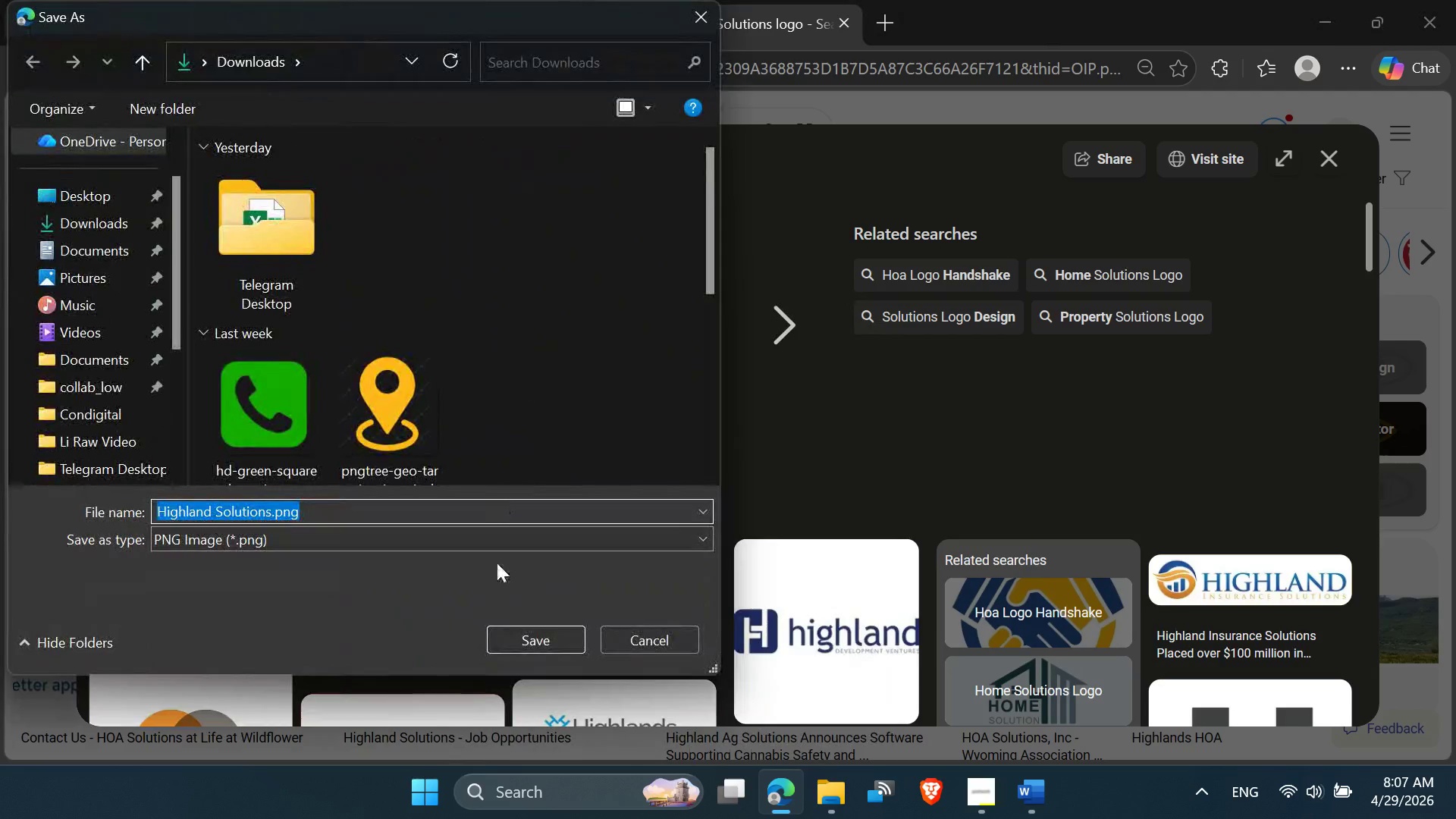 
left_click([527, 642])
 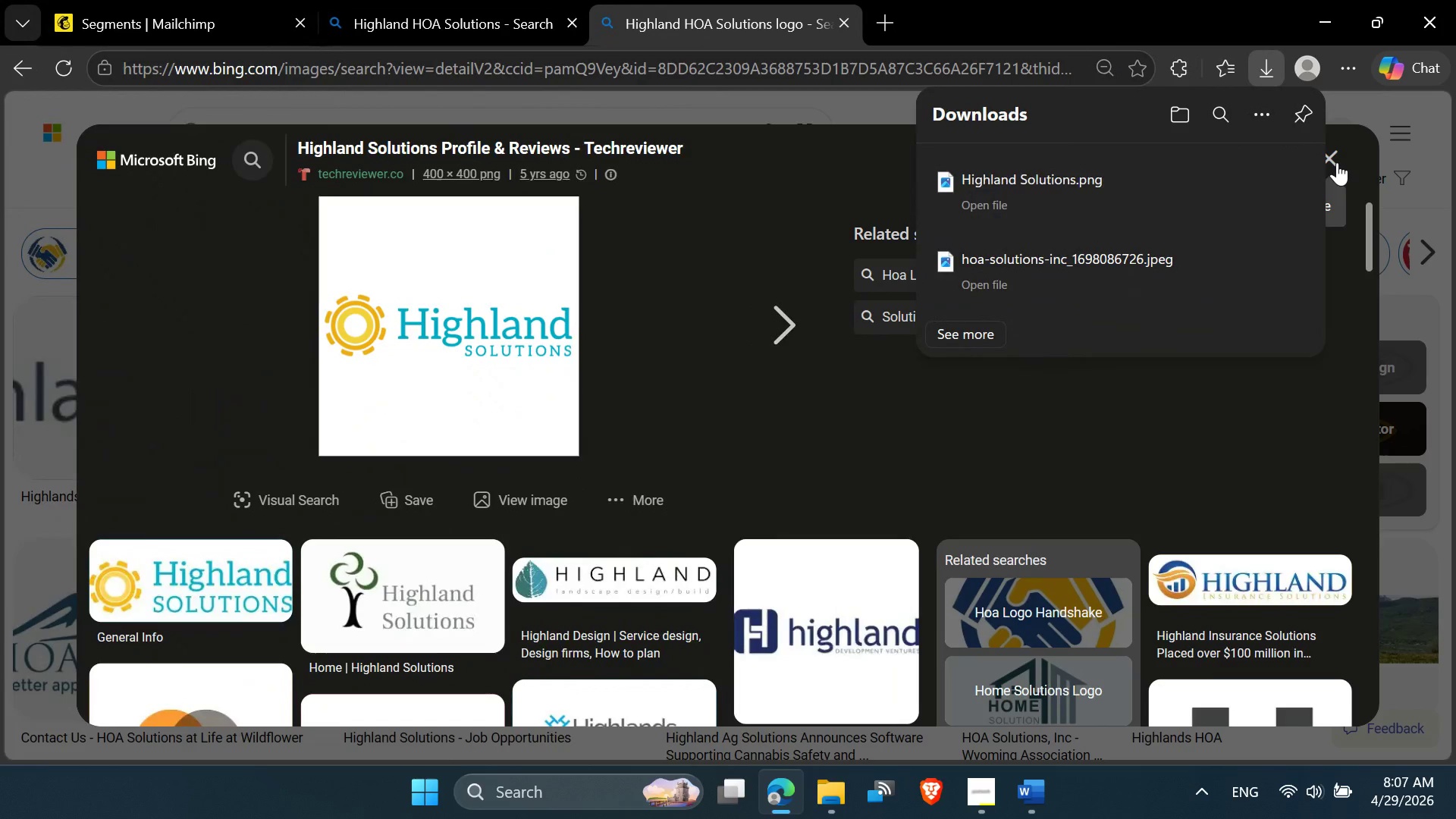 
wait(9.8)
 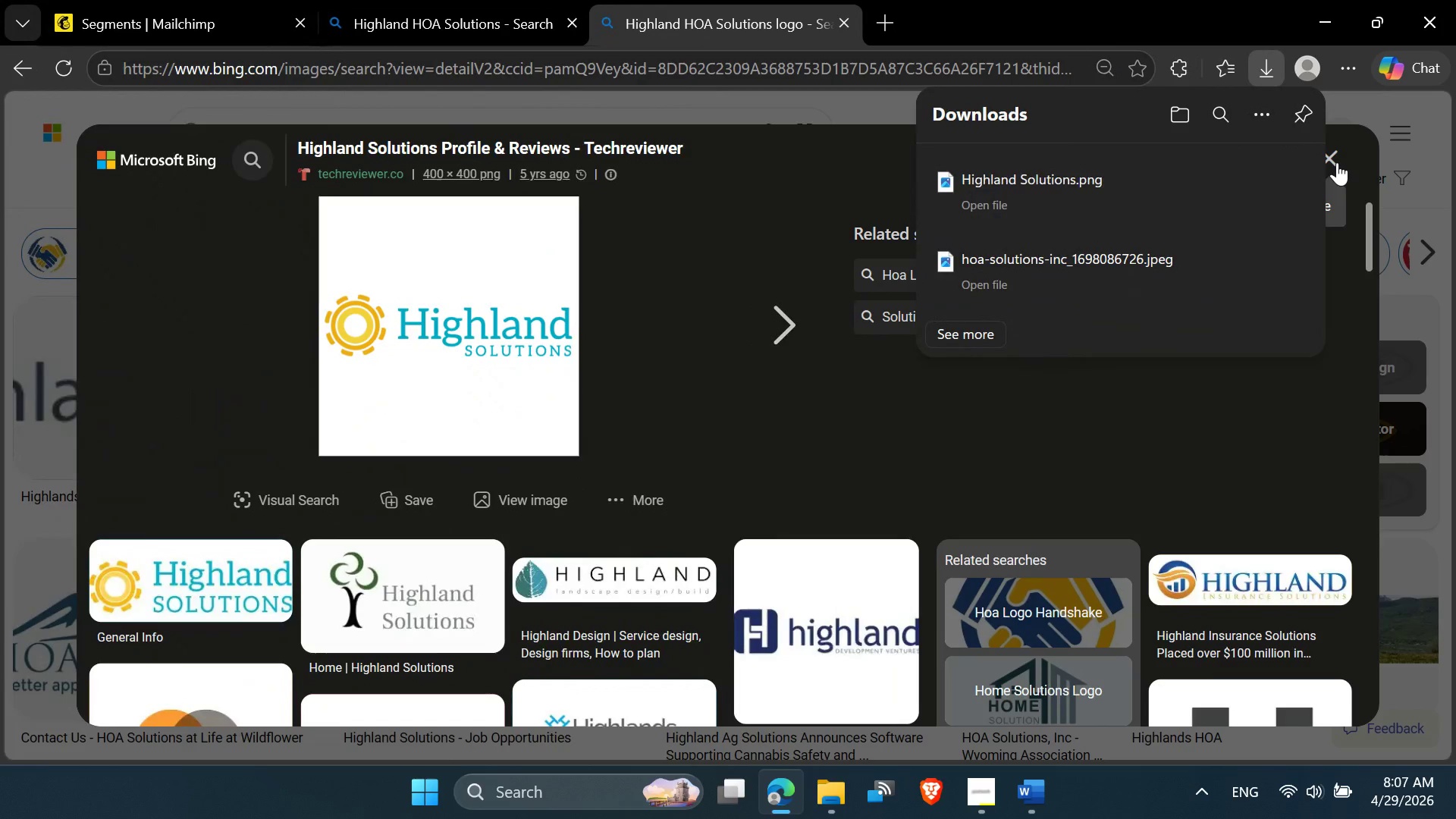 
left_click([1334, 158])
 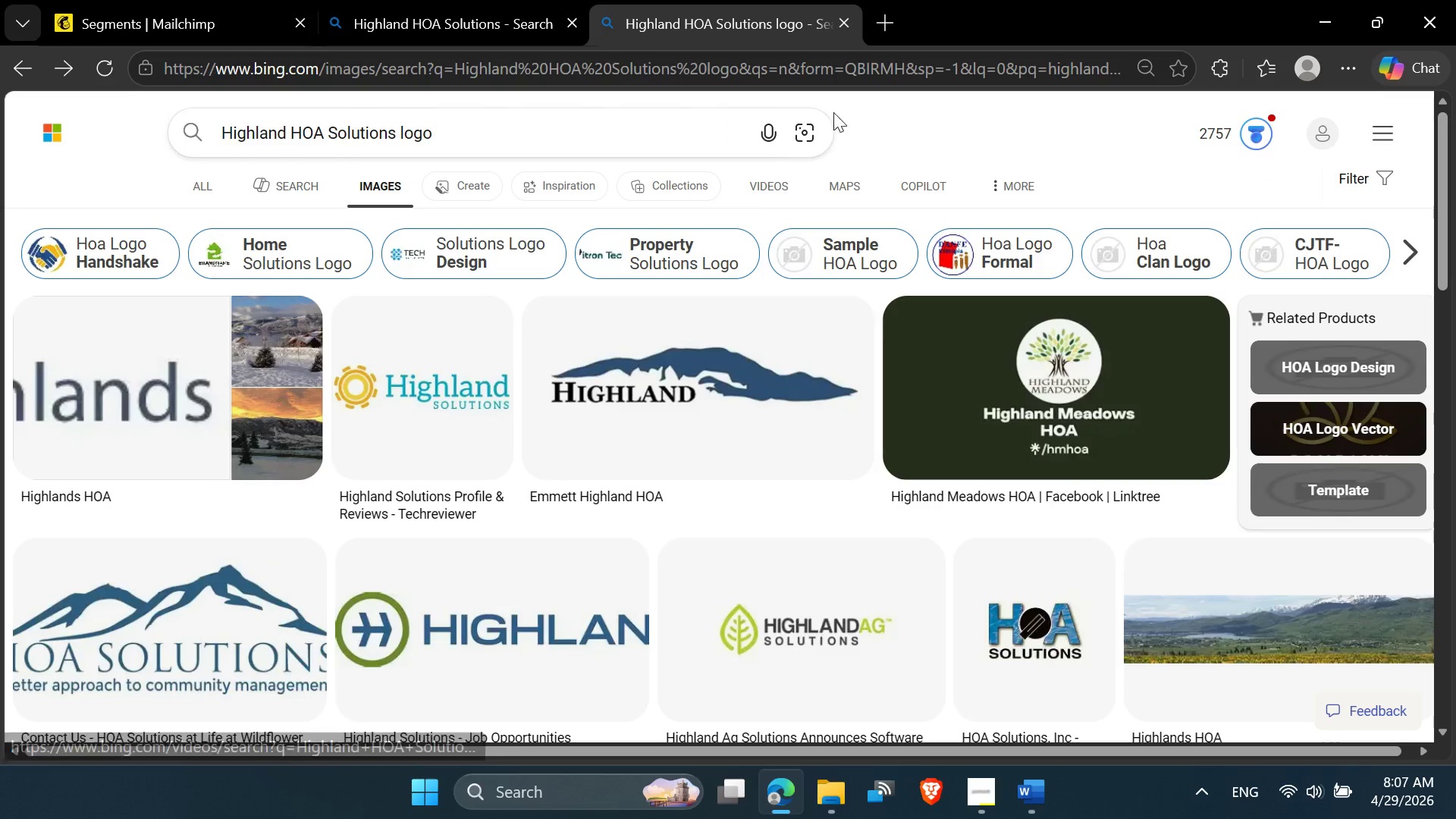 
left_click([662, 124])
 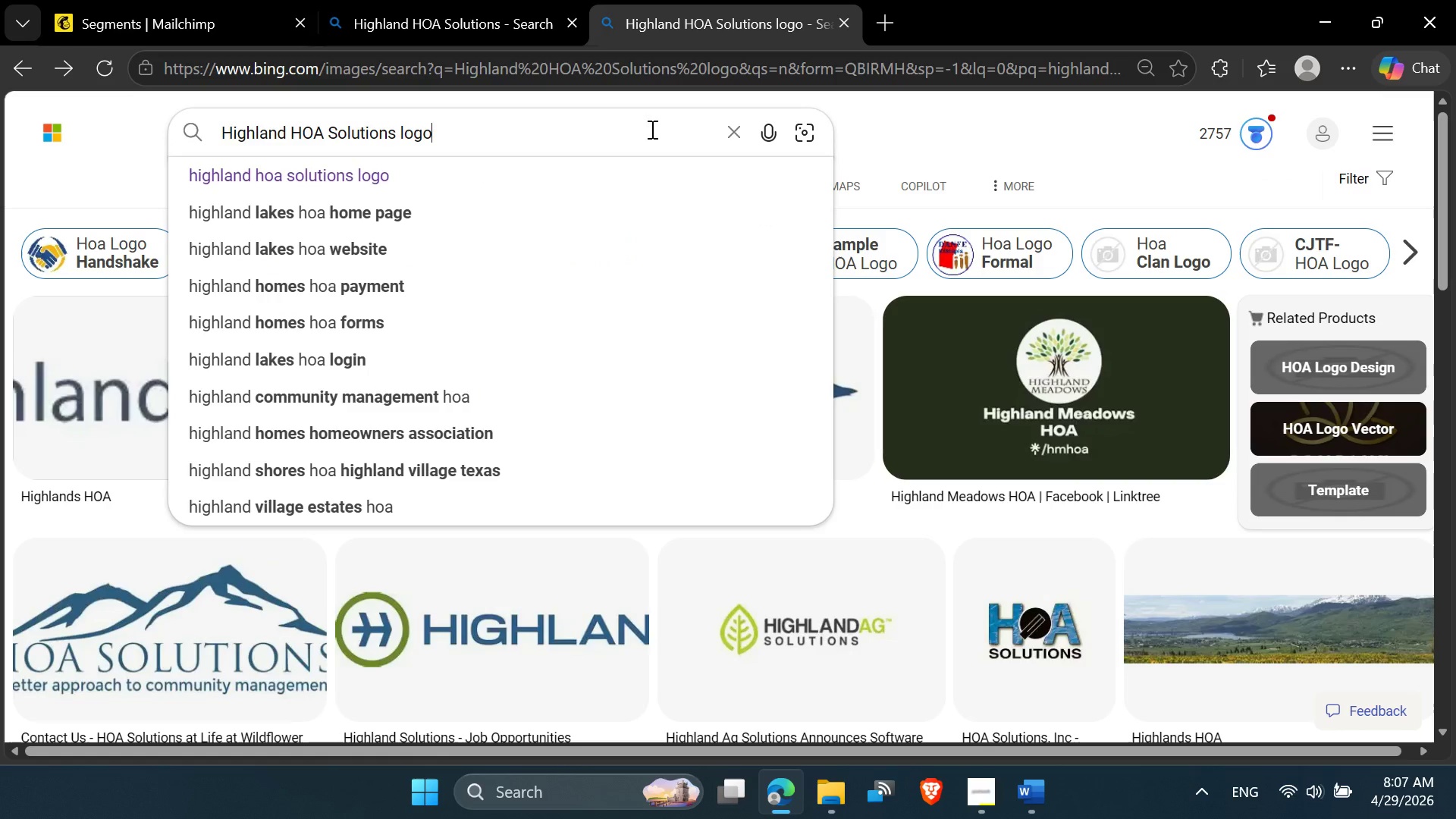 
key(Enter)
 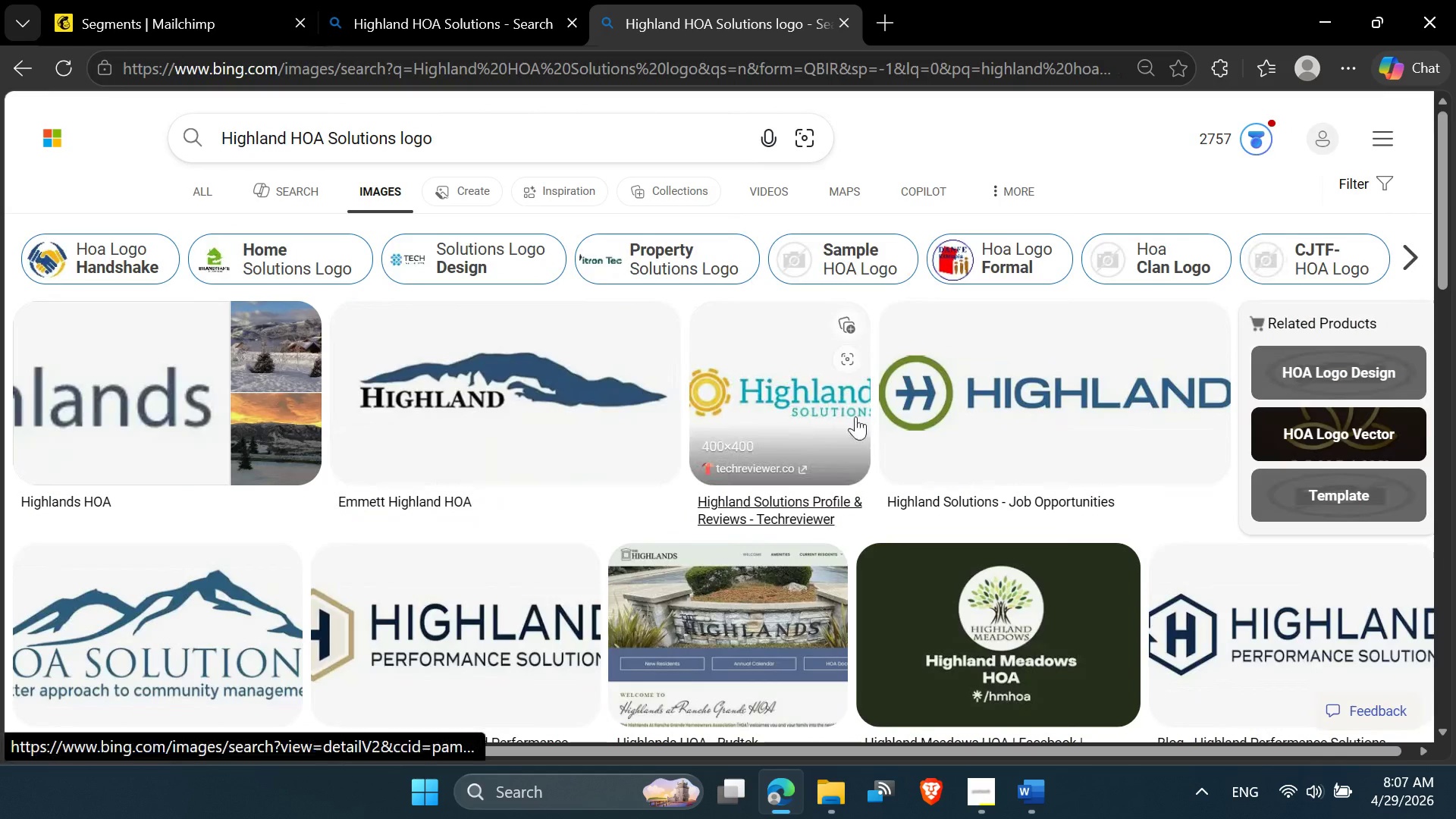 
scroll: coordinate [1171, 396], scroll_direction: down, amount: 2.0
 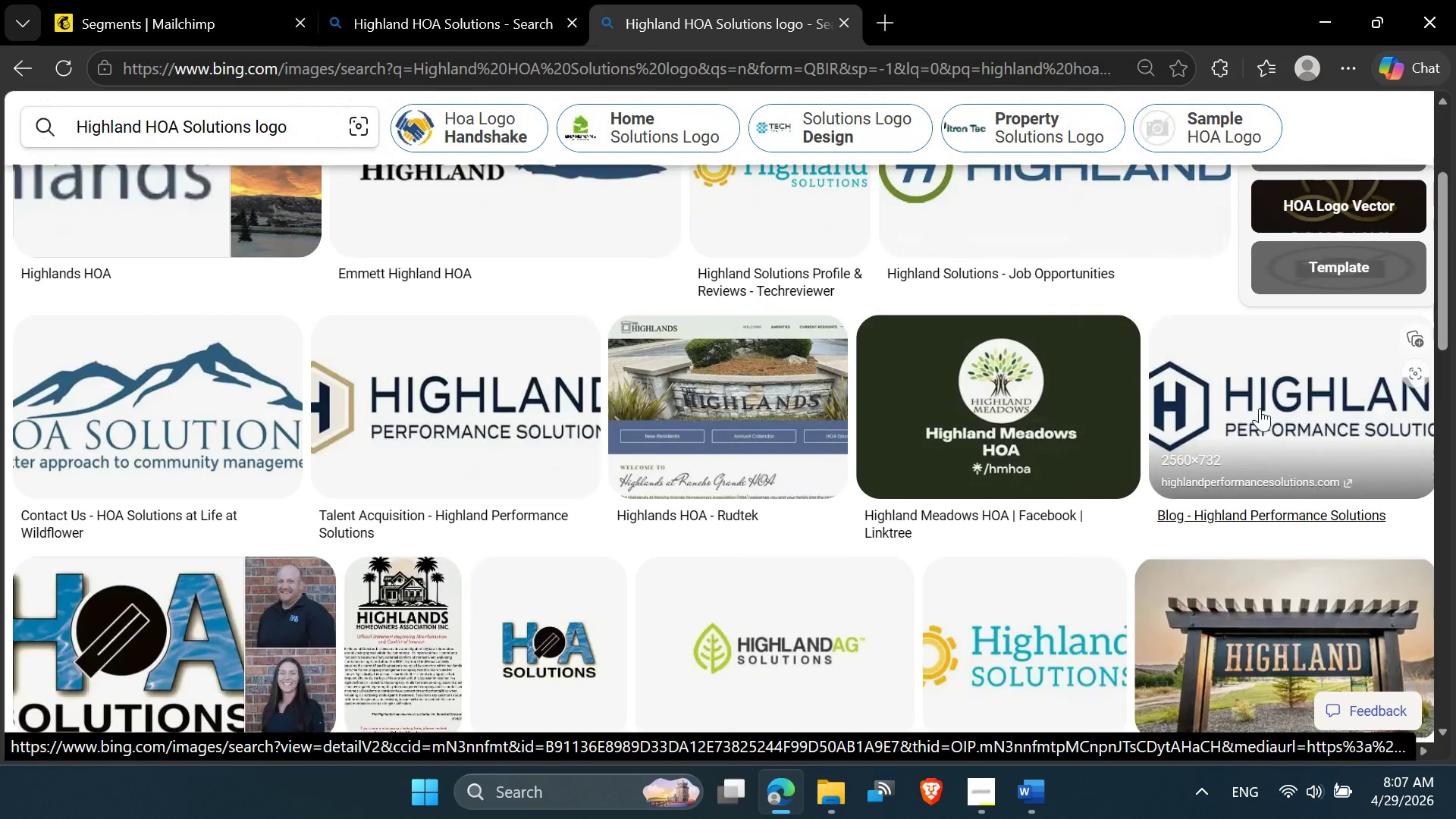 
scroll: coordinate [250, 435], scroll_direction: up, amount: 6.0
 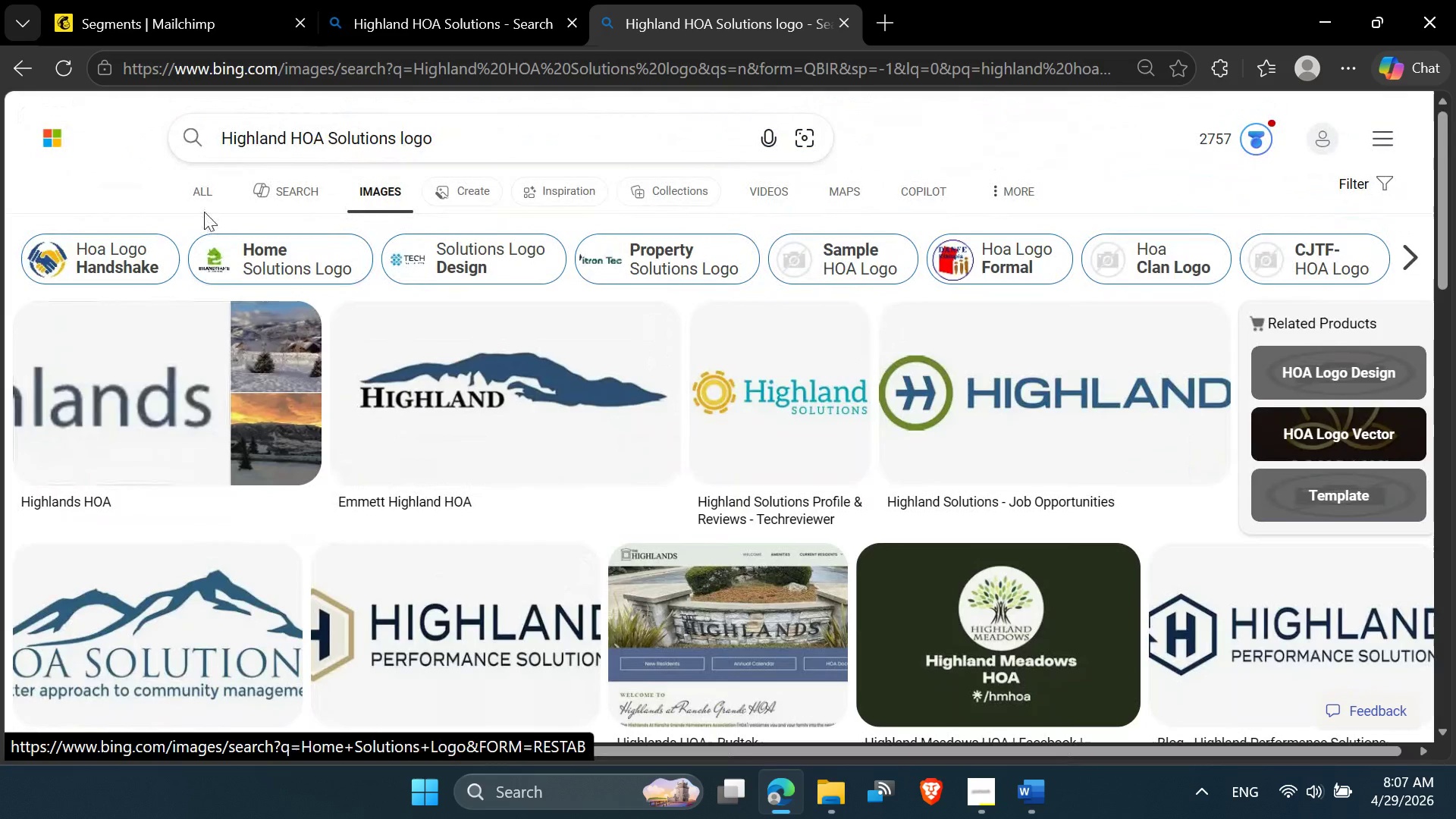 
left_click([206, 206])
 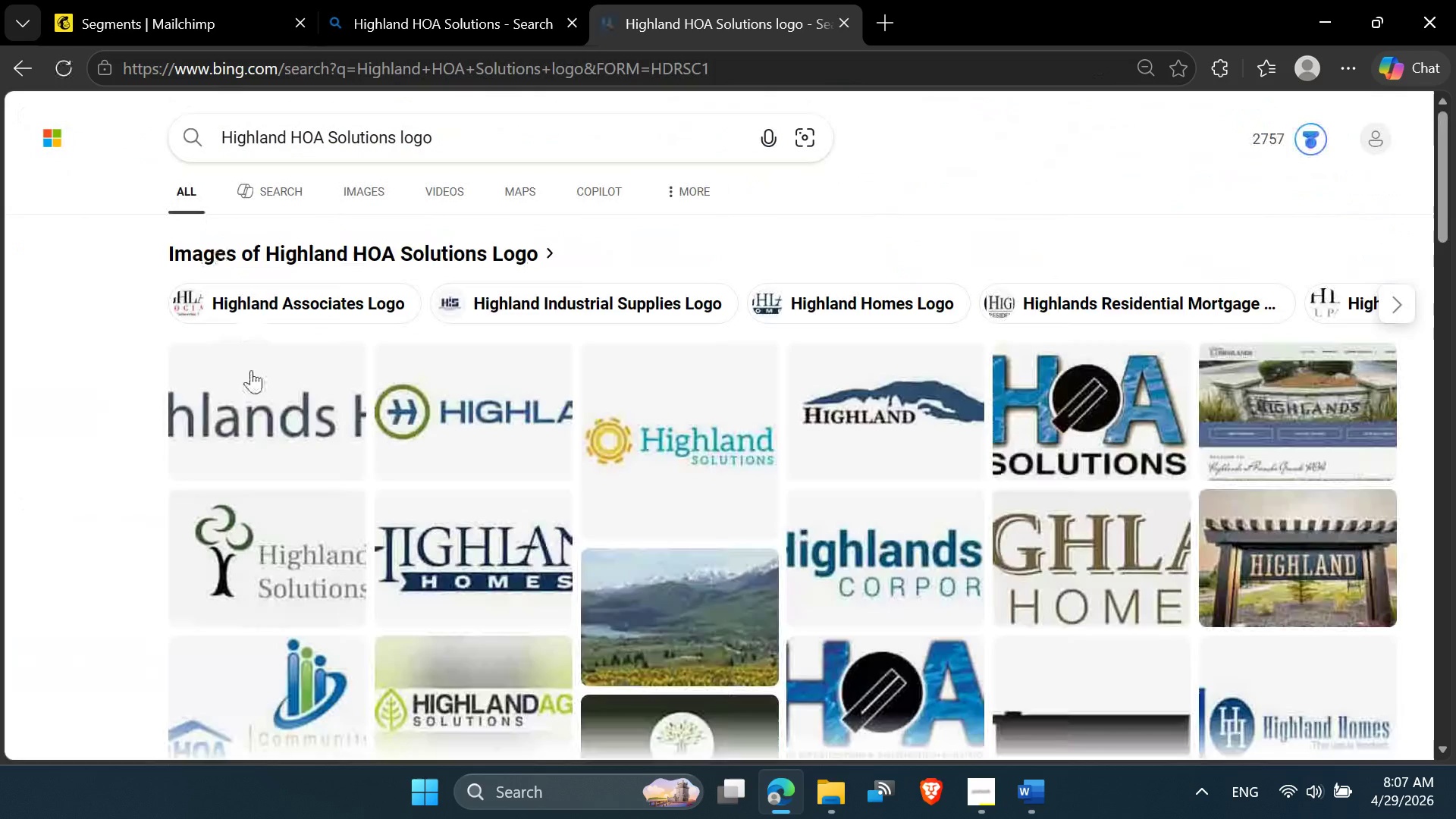 
scroll: coordinate [278, 392], scroll_direction: down, amount: 7.0
 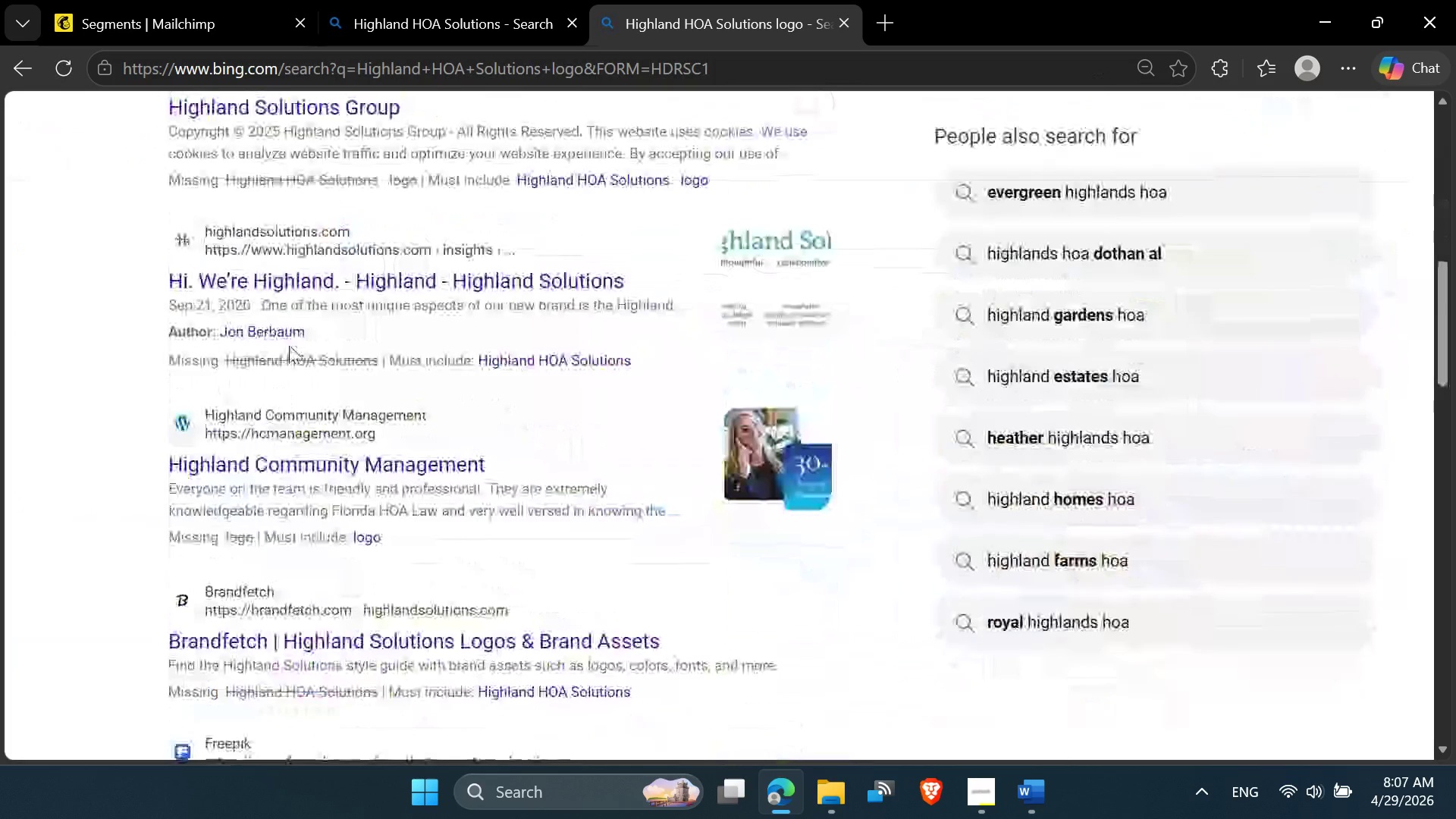 
scroll: coordinate [289, 345], scroll_direction: up, amount: 2.0
 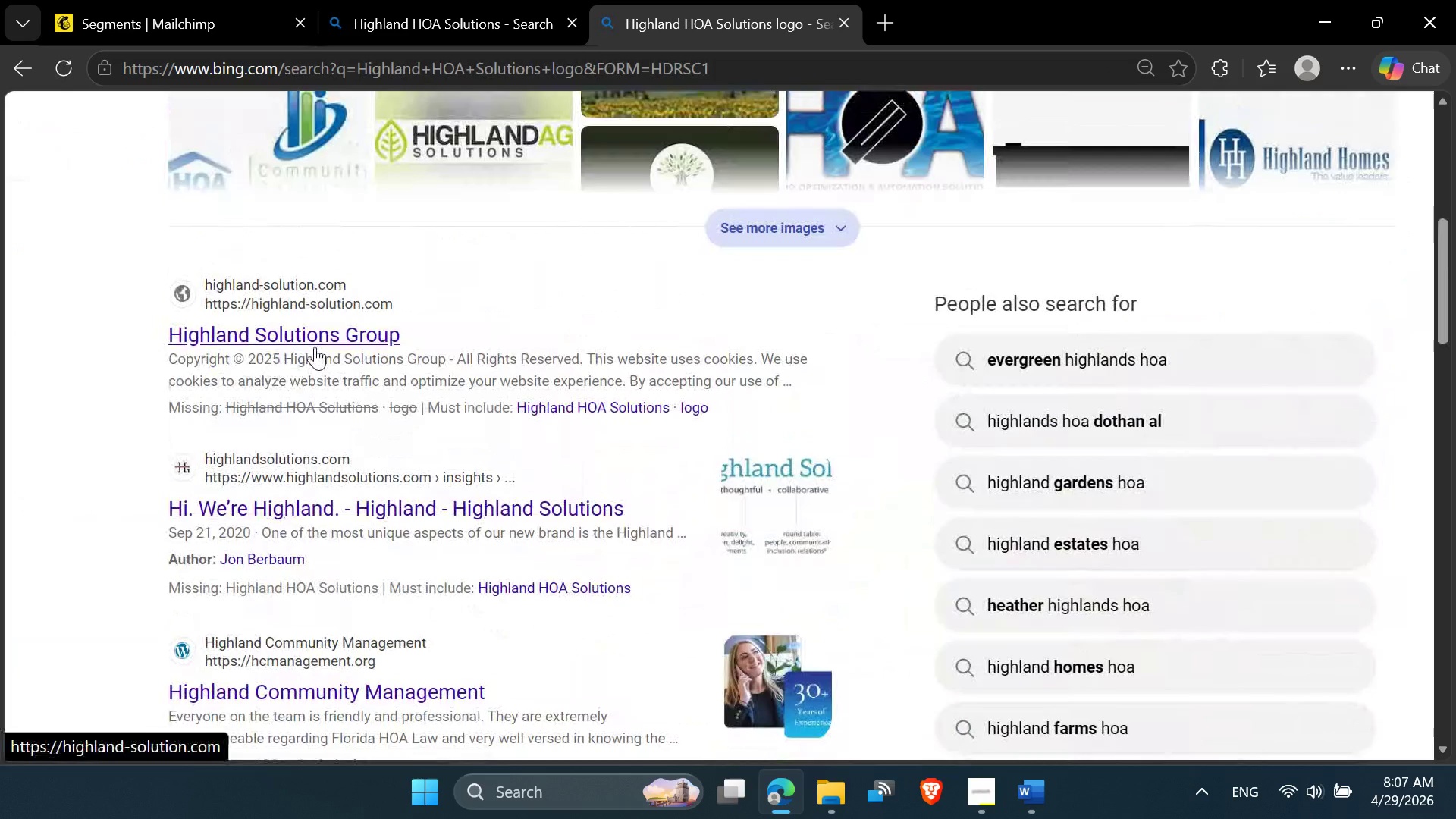 
scroll: coordinate [395, 362], scroll_direction: down, amount: 8.0
 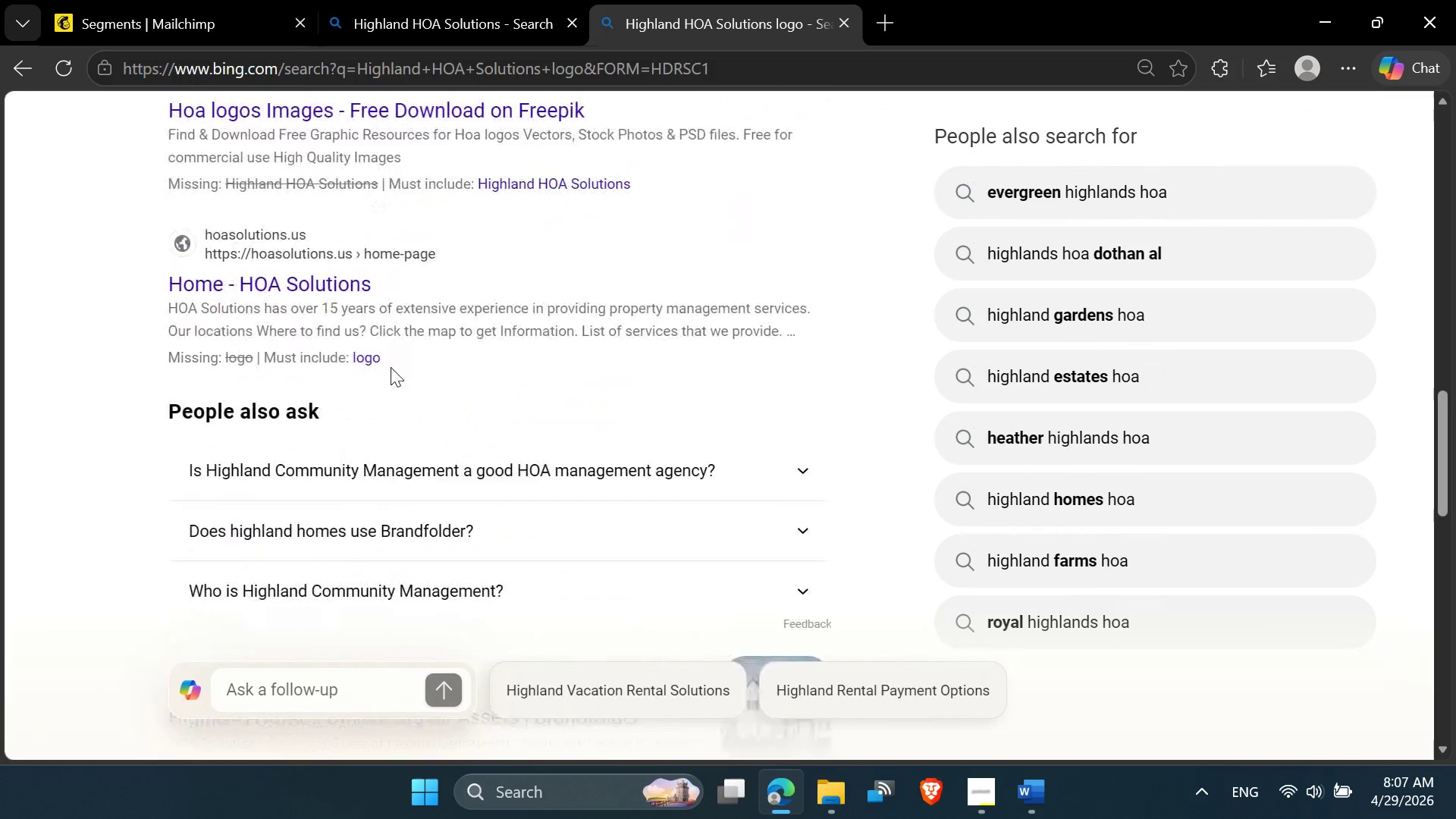 
scroll: coordinate [391, 367], scroll_direction: up, amount: 3.0
 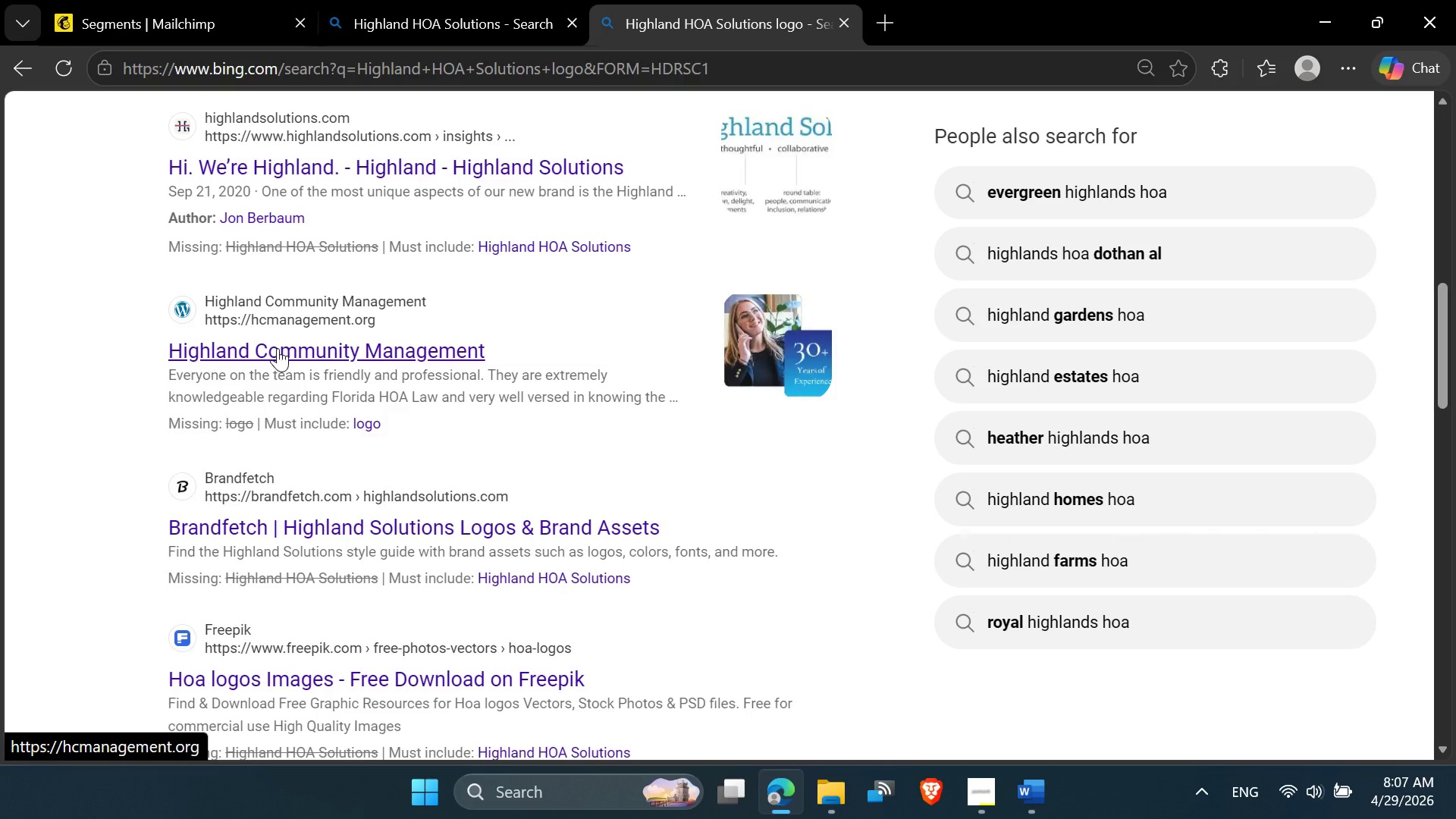 
wait(7.08)
 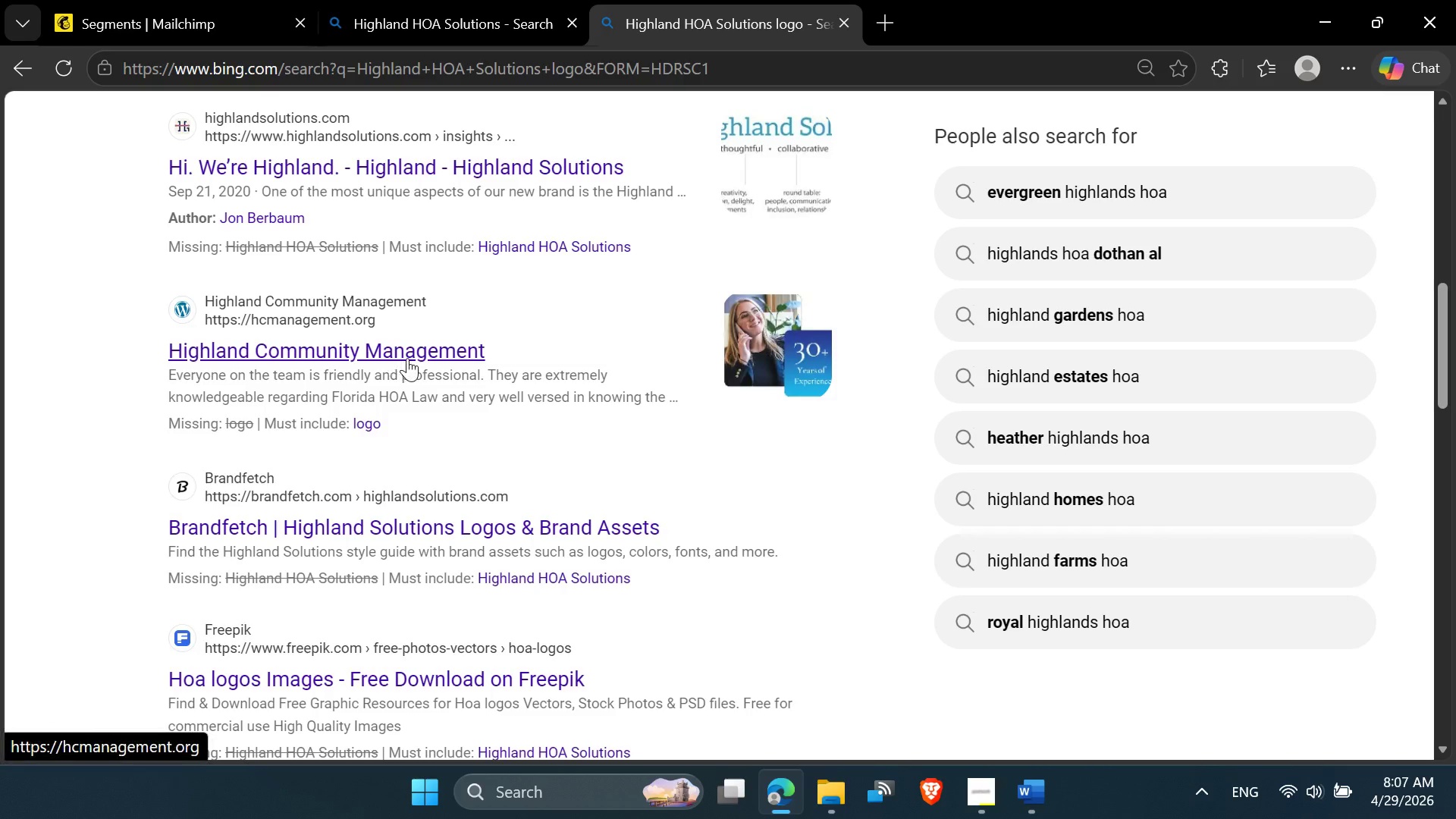 
scroll: coordinate [278, 348], scroll_direction: up, amount: 4.0
 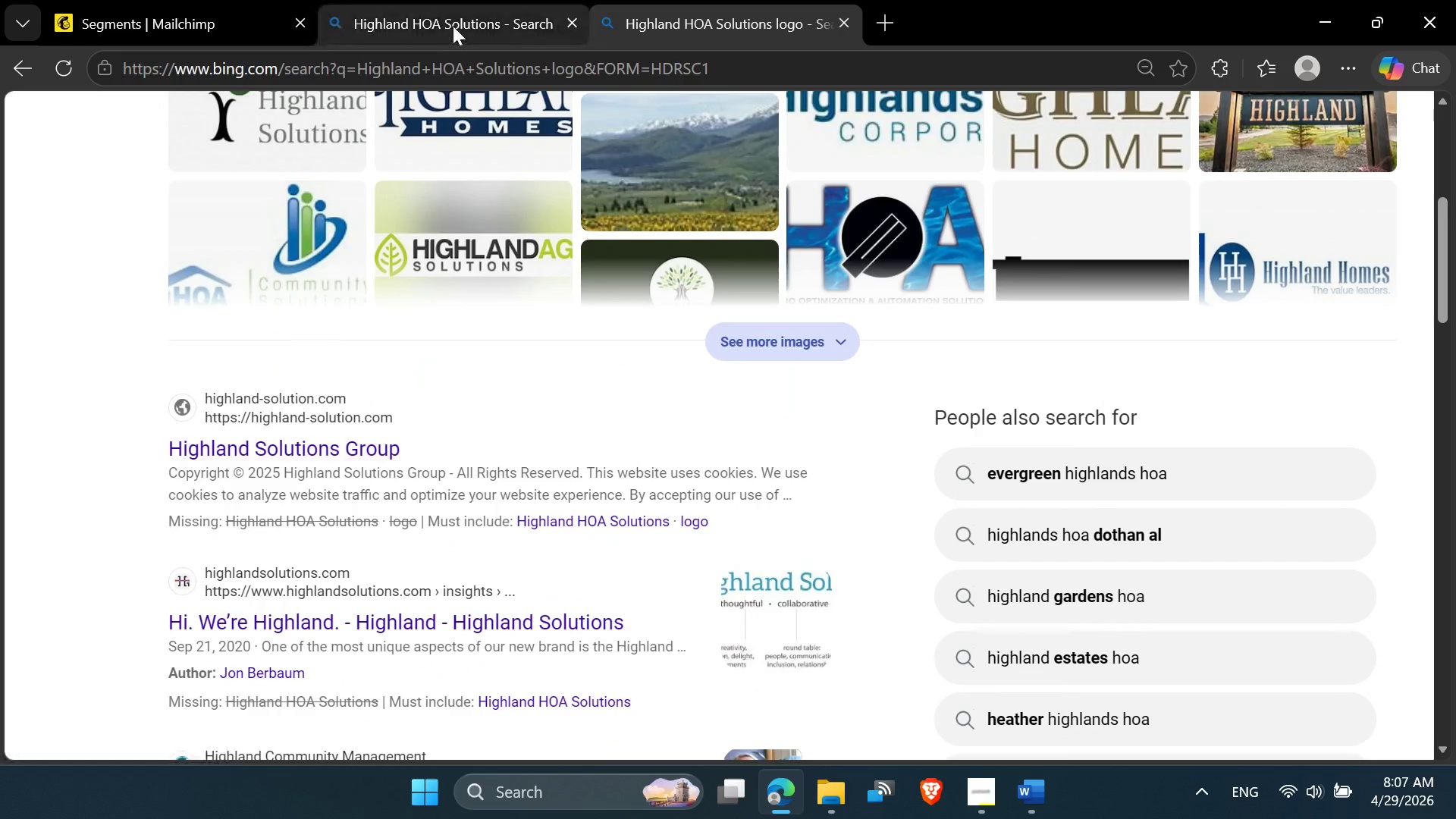 
left_click([455, 24])
 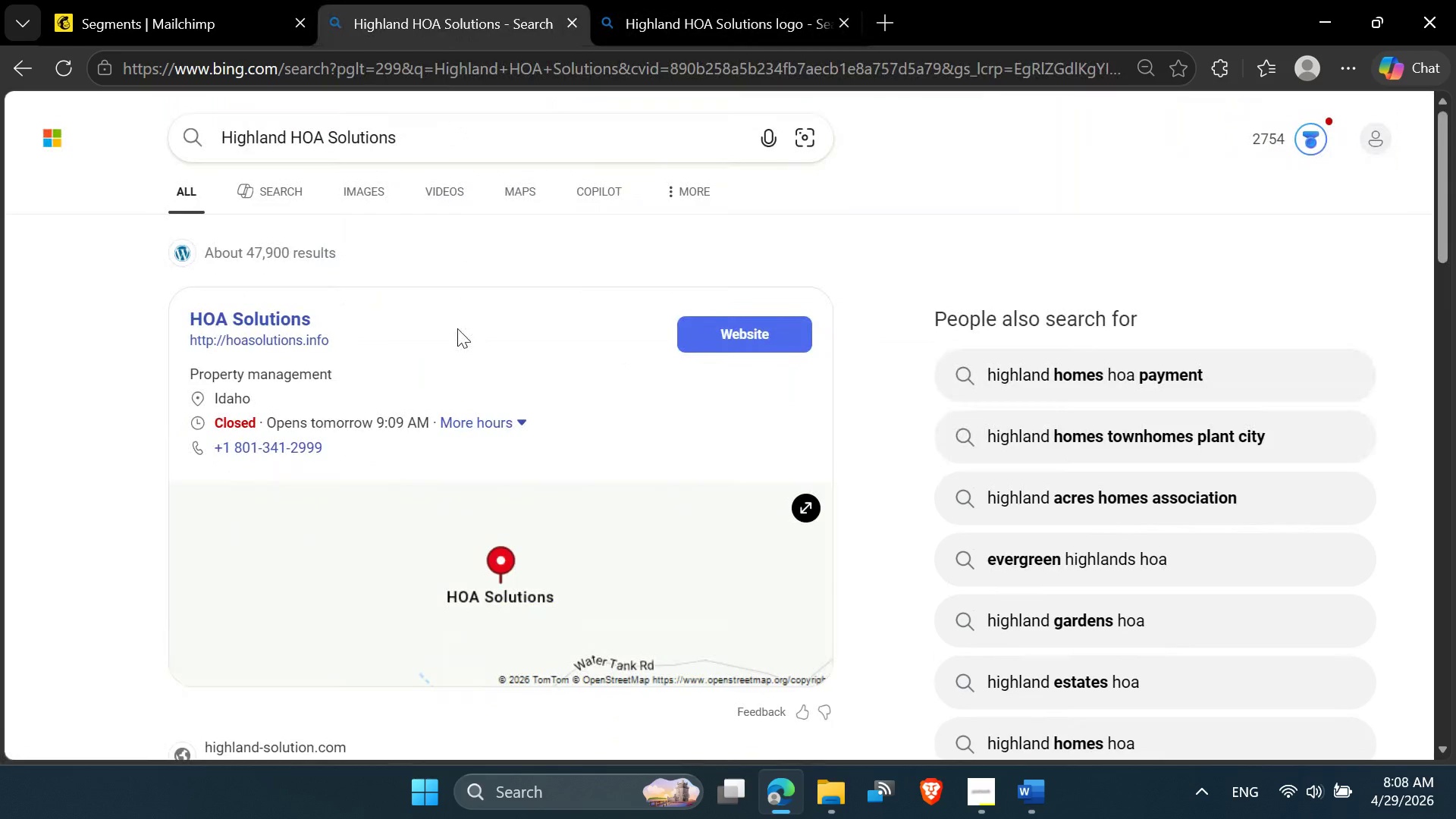 
scroll: coordinate [457, 328], scroll_direction: down, amount: 3.0
 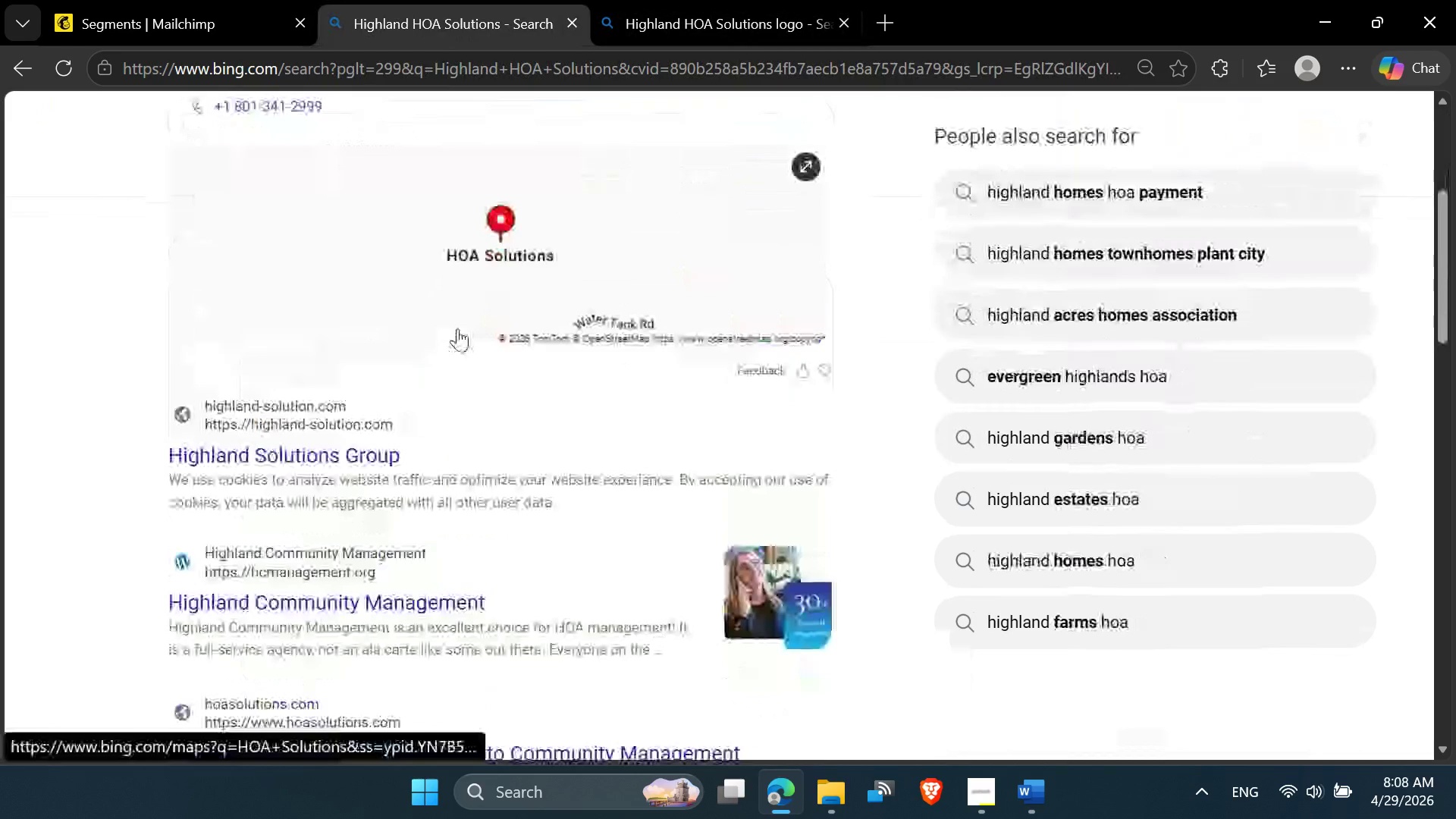 
scroll: coordinate [457, 328], scroll_direction: up, amount: 3.0
 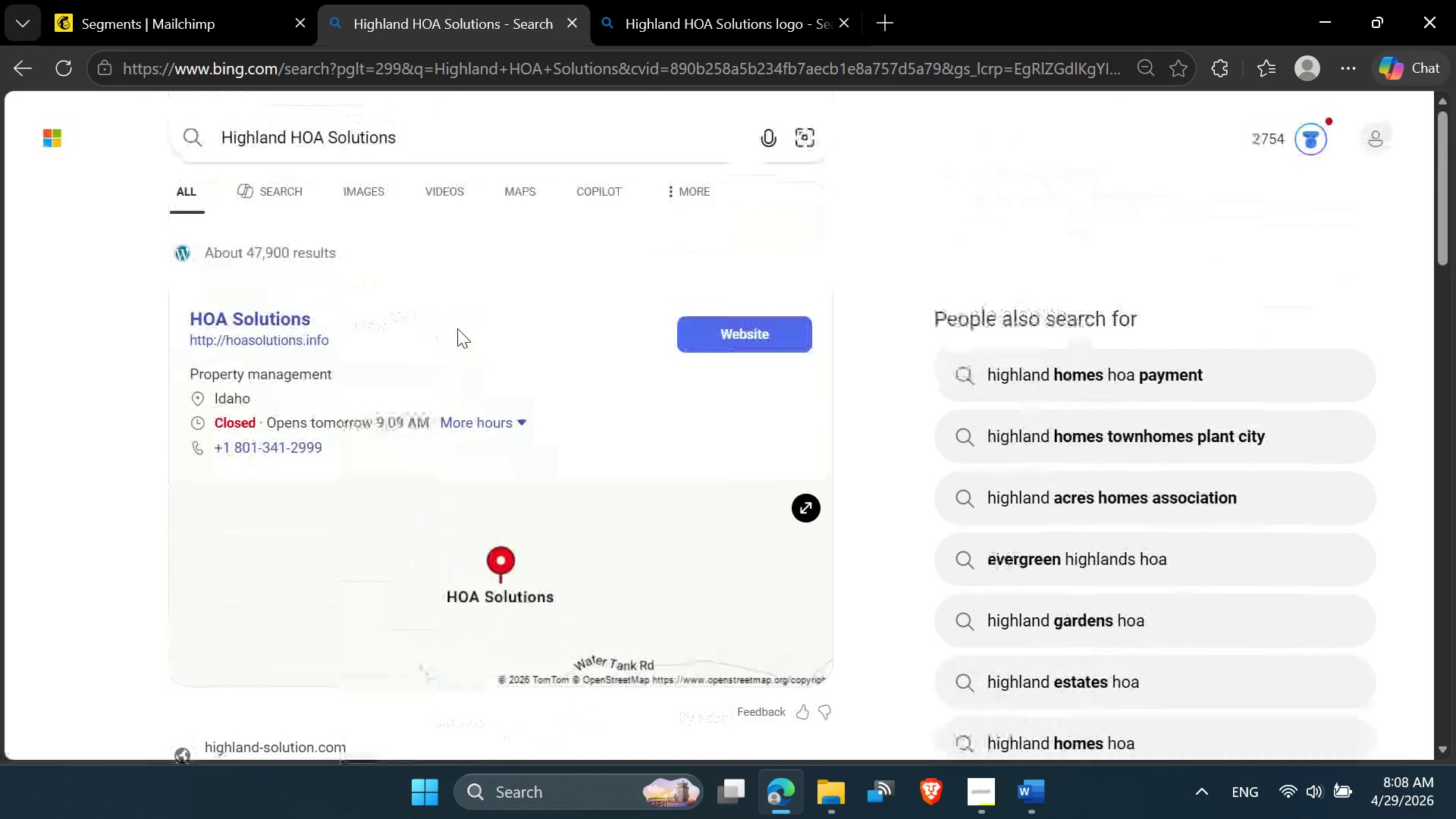 
scroll: coordinate [456, 331], scroll_direction: down, amount: 5.0
 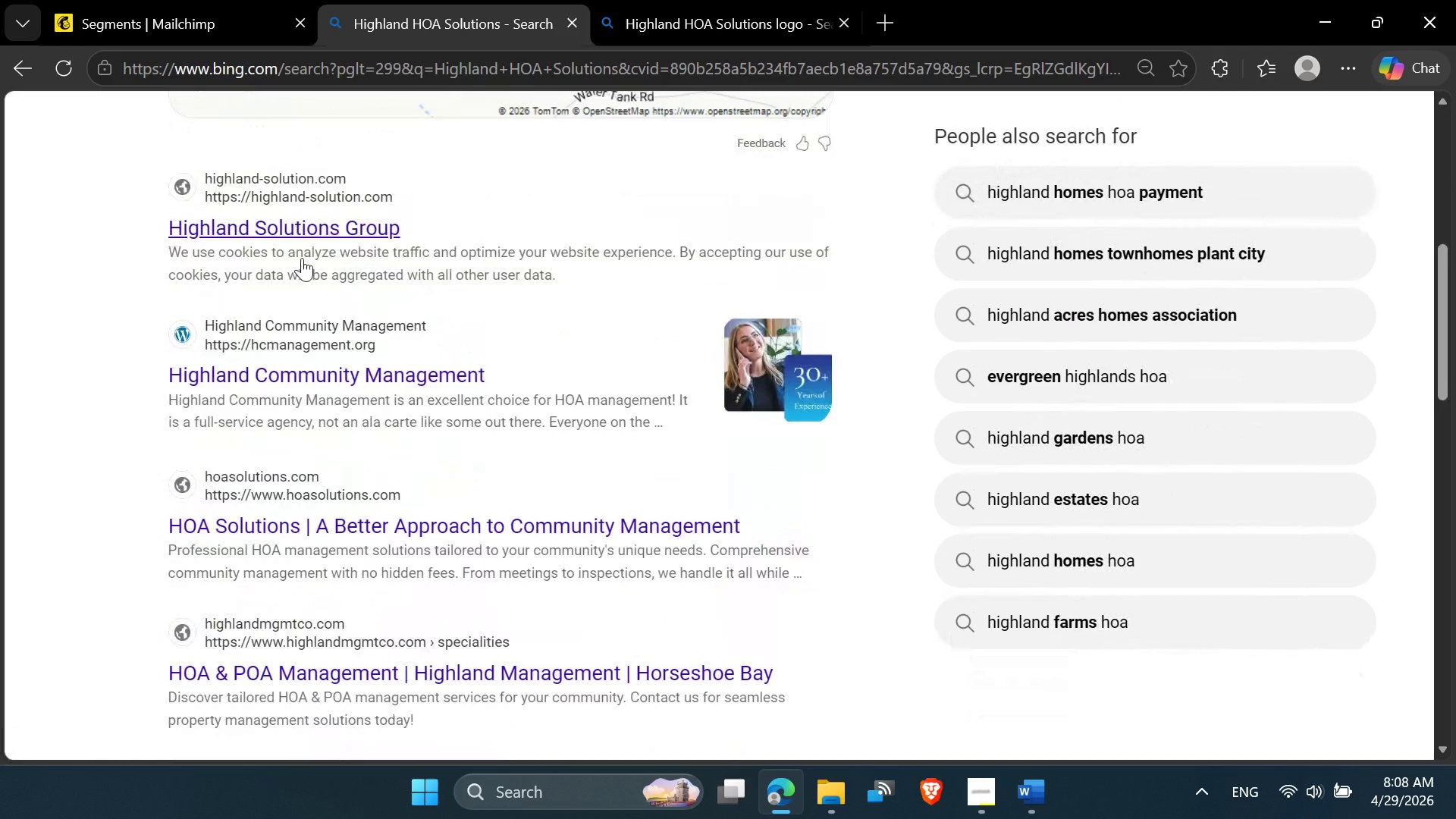 
left_click([275, 235])
 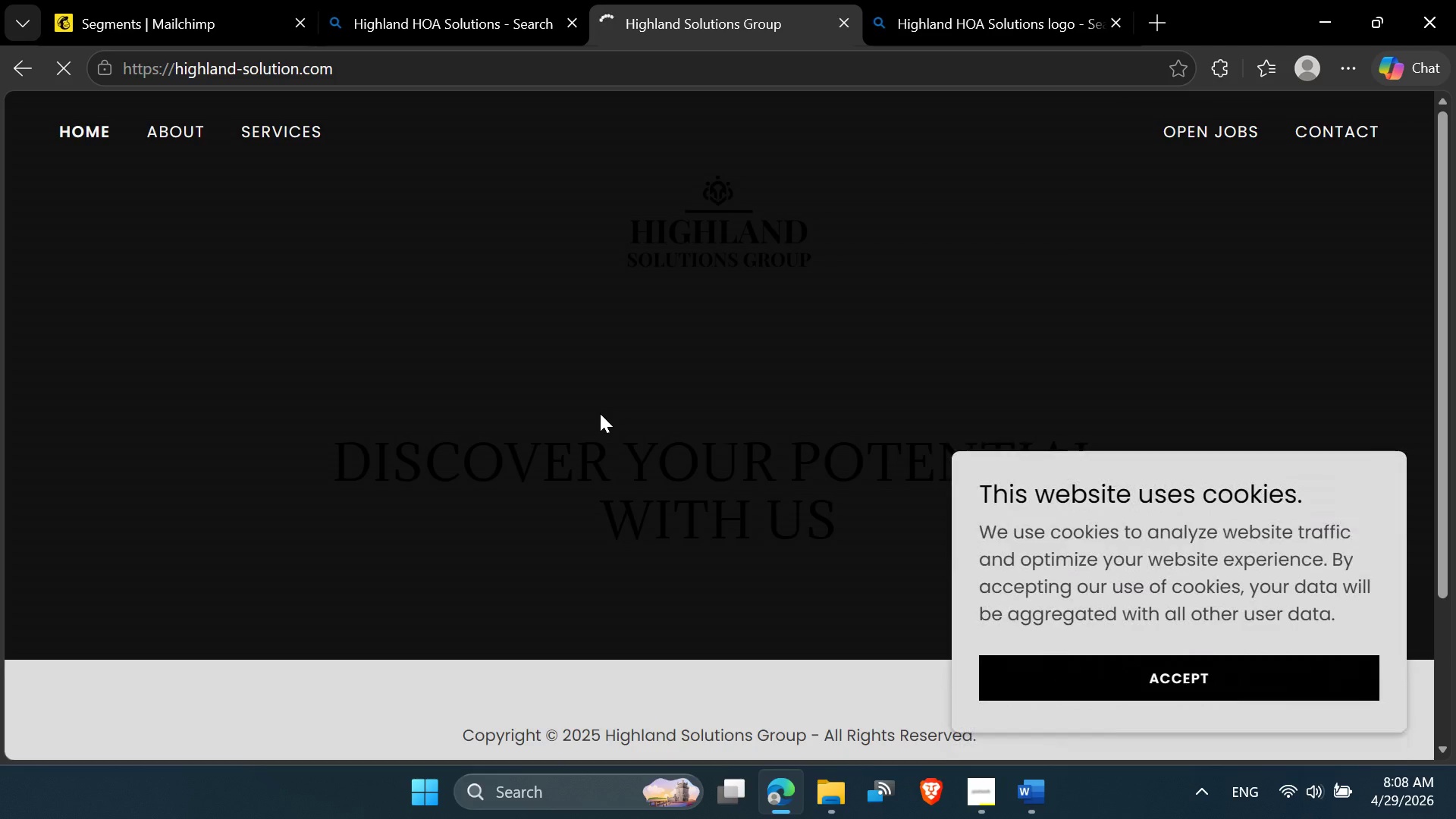 
left_click([1131, 679])
 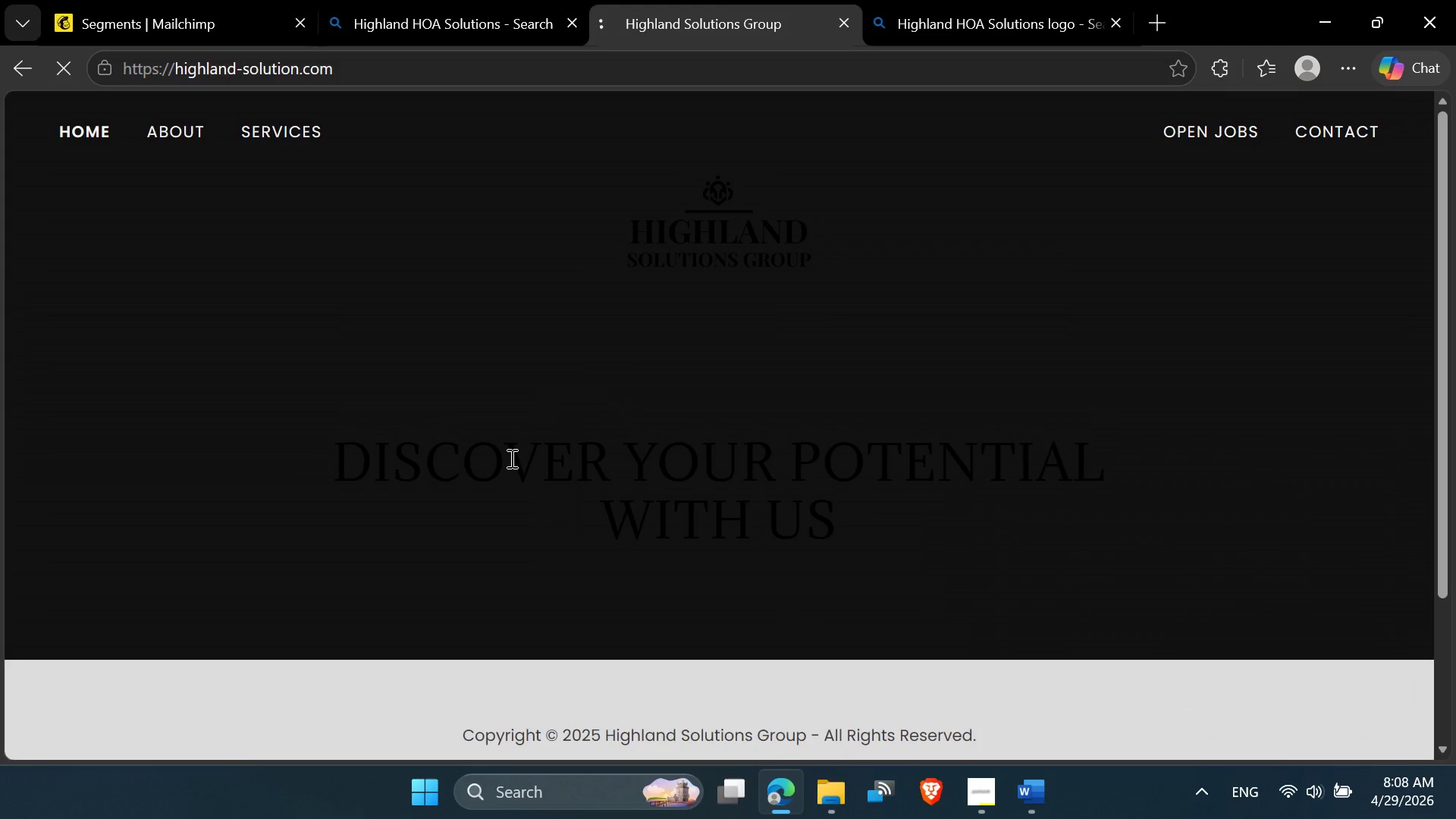 
scroll: coordinate [510, 457], scroll_direction: up, amount: 6.0
 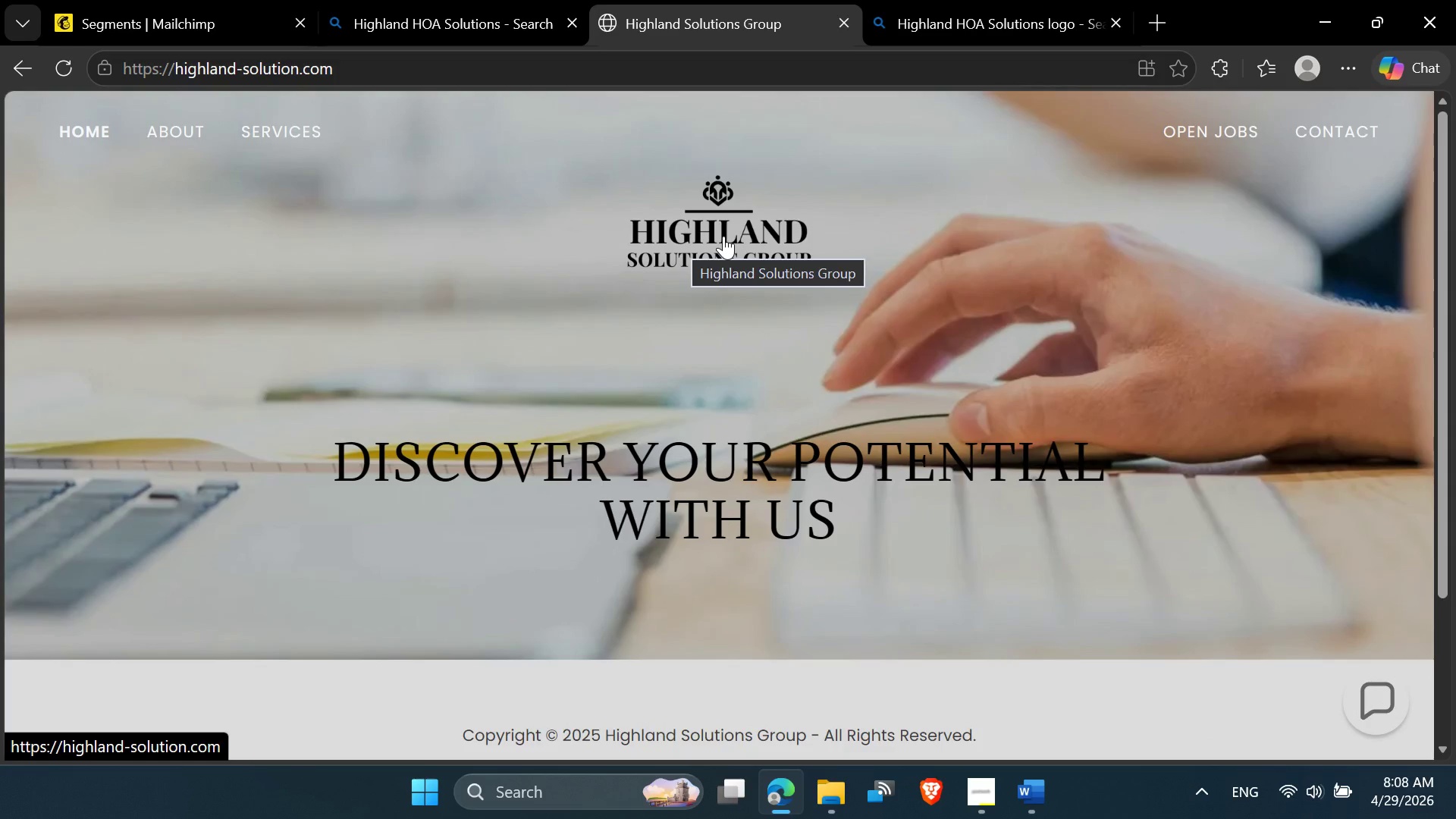 
wait(7.85)
 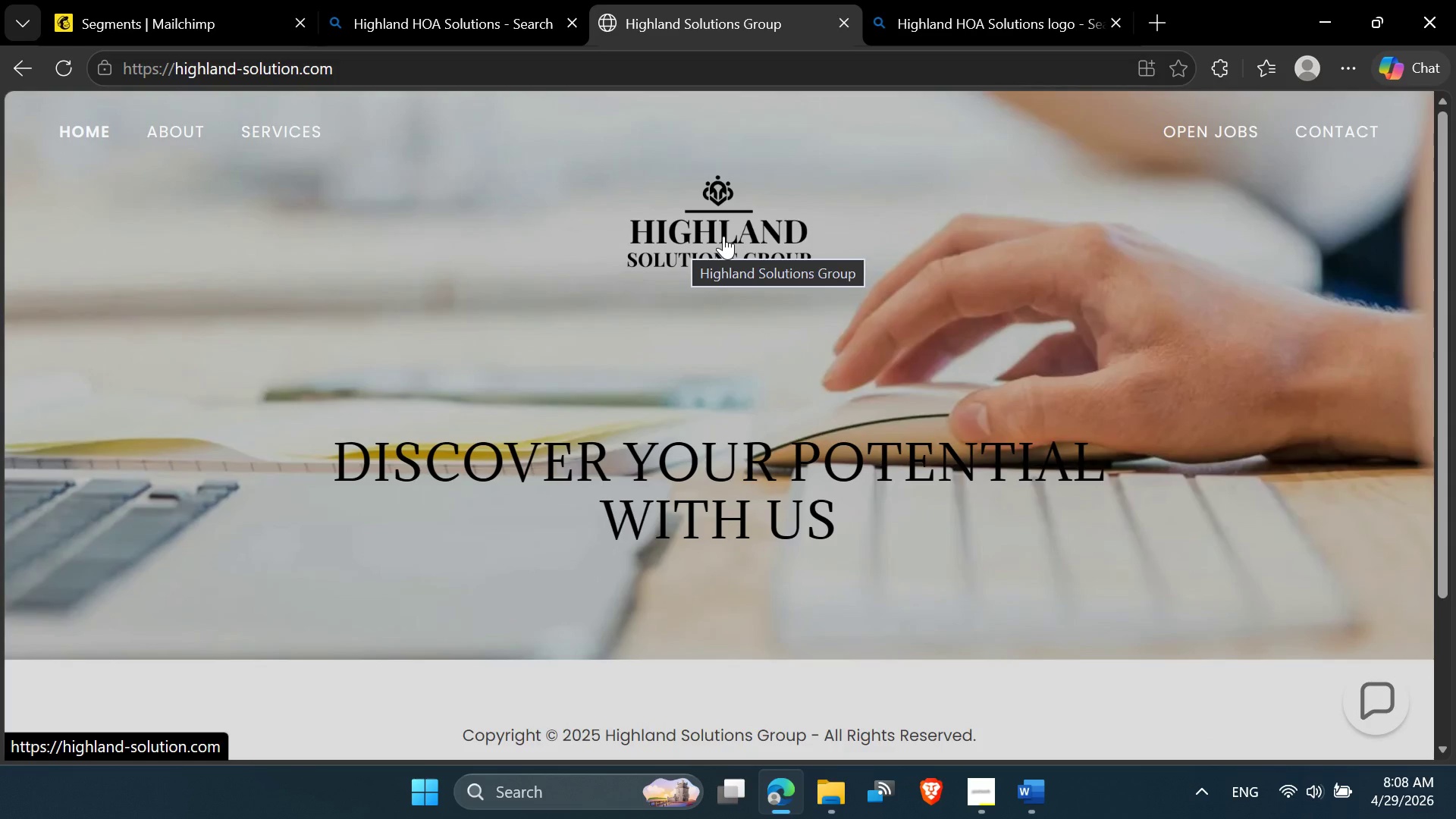 
left_click([802, 422])
 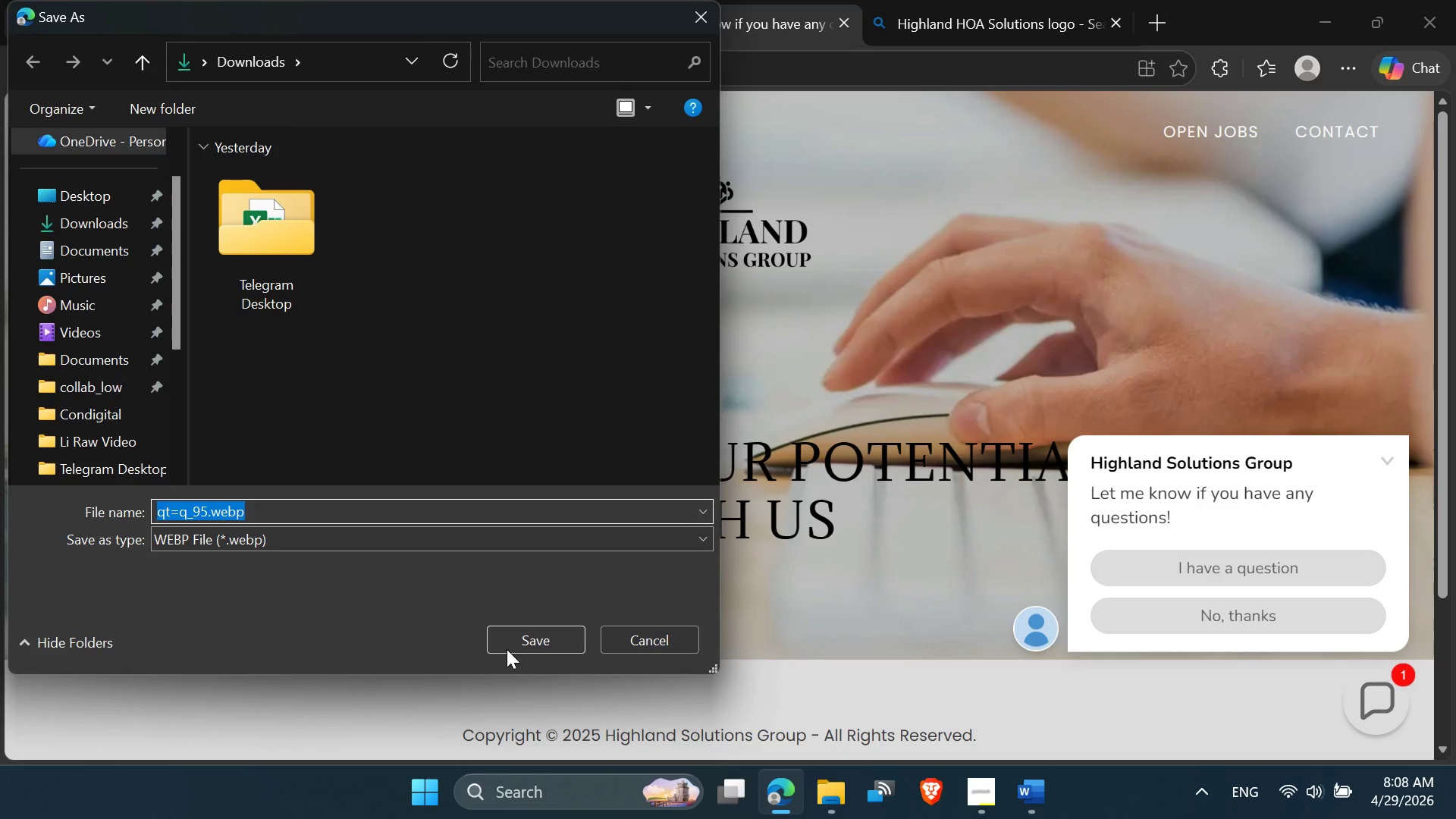 
left_click([529, 635])
 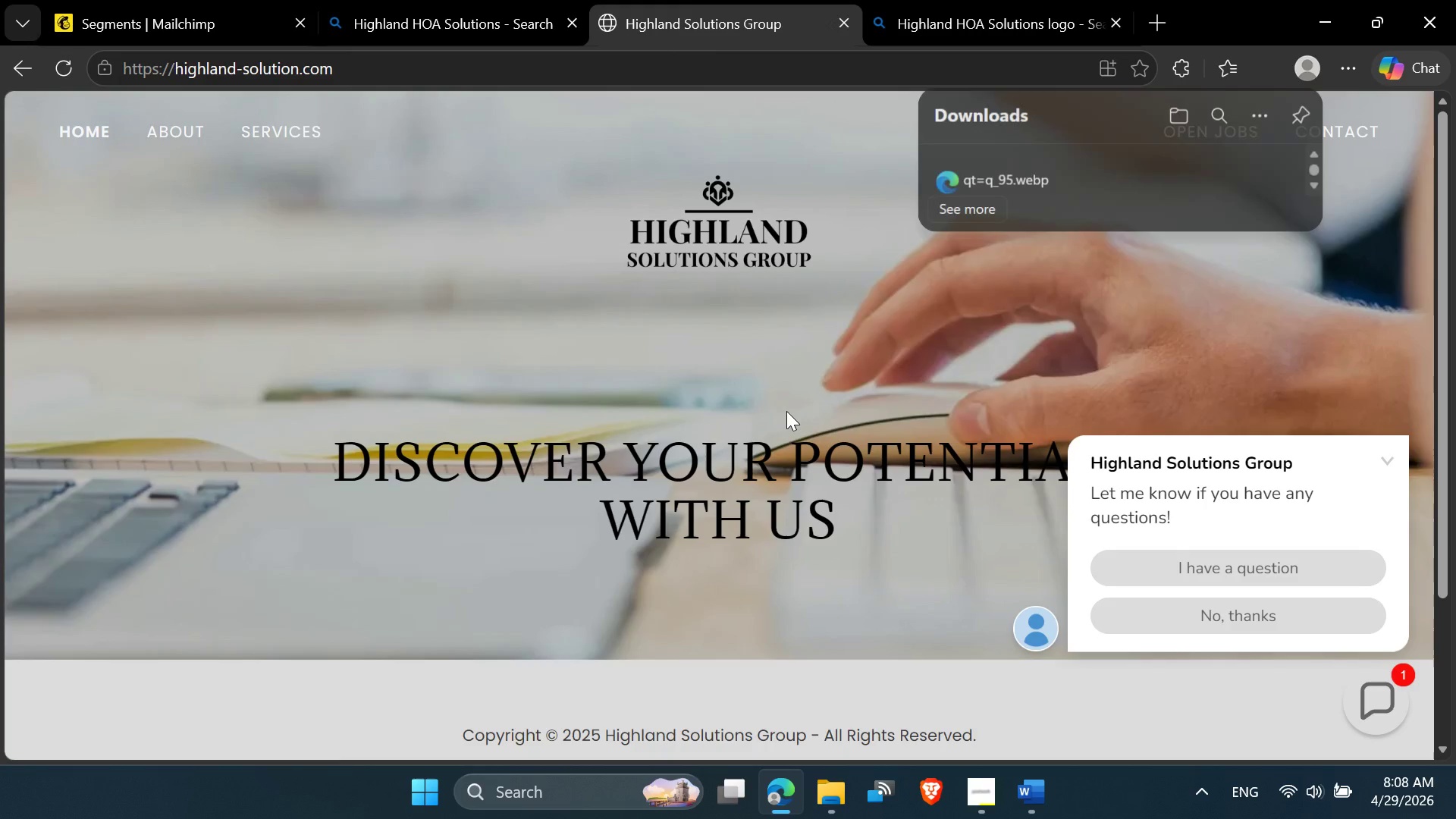 
scroll: coordinate [786, 380], scroll_direction: up, amount: 1.0
 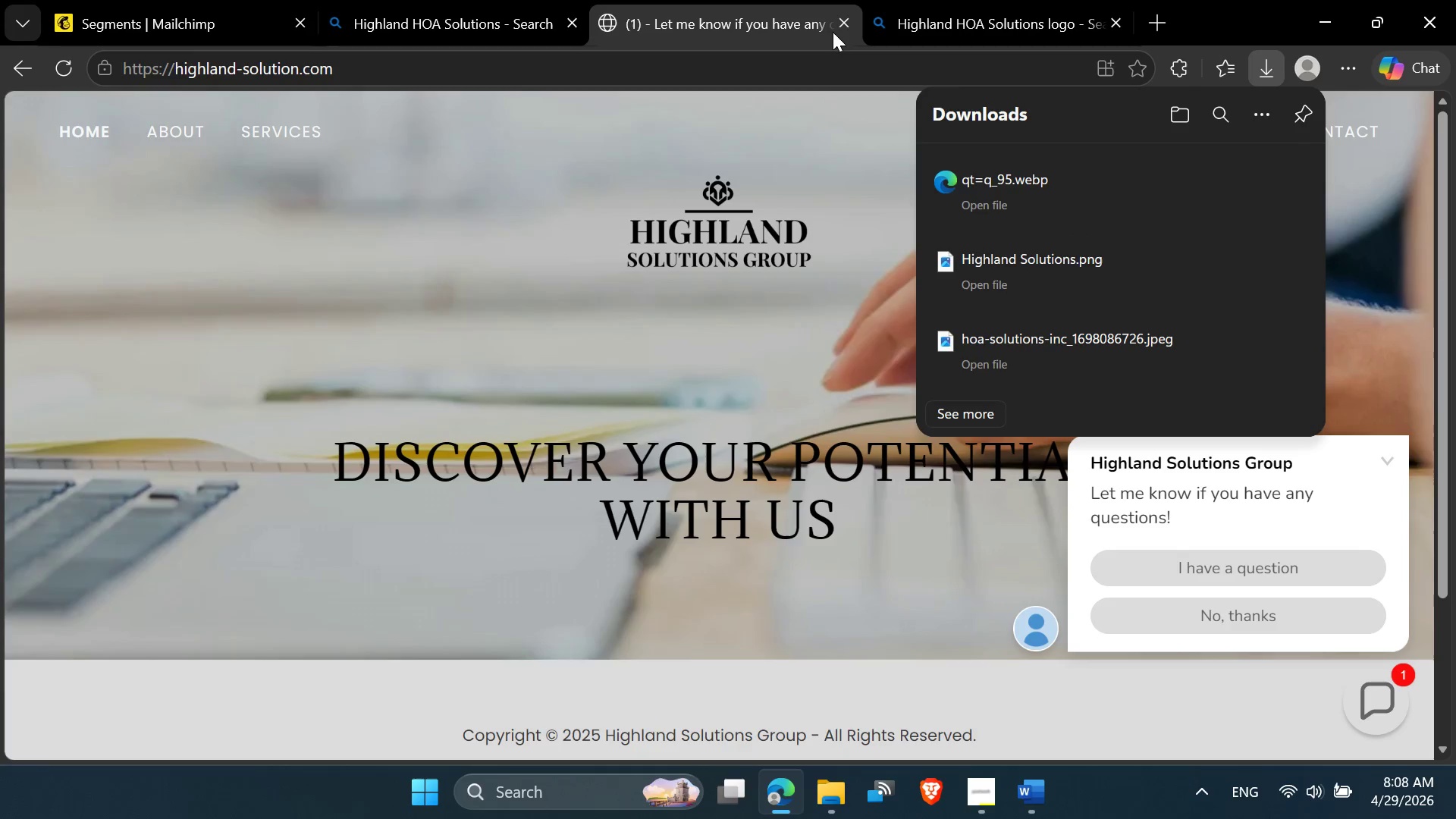 
left_click([836, 24])
 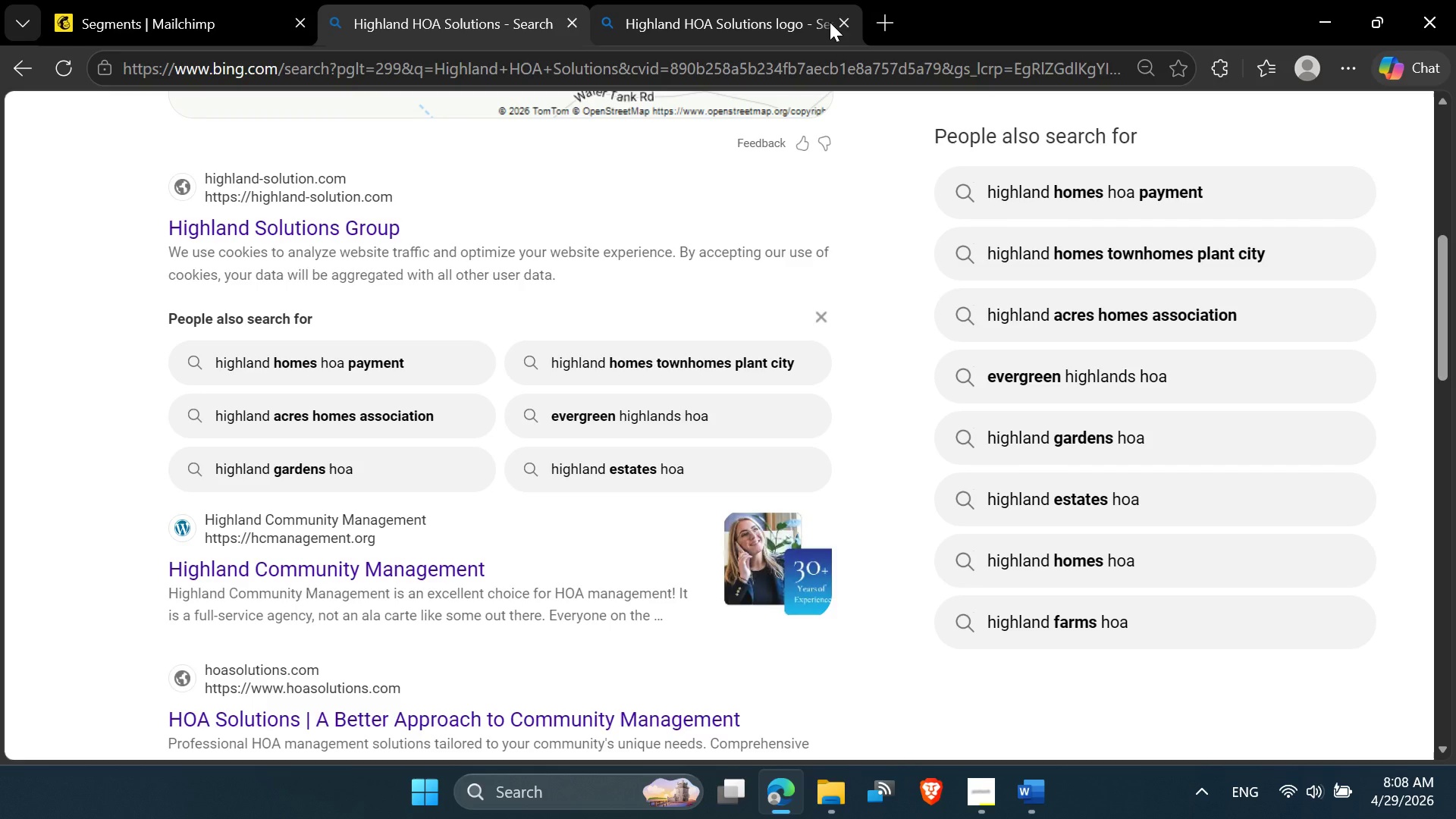 
left_click([843, 21])
 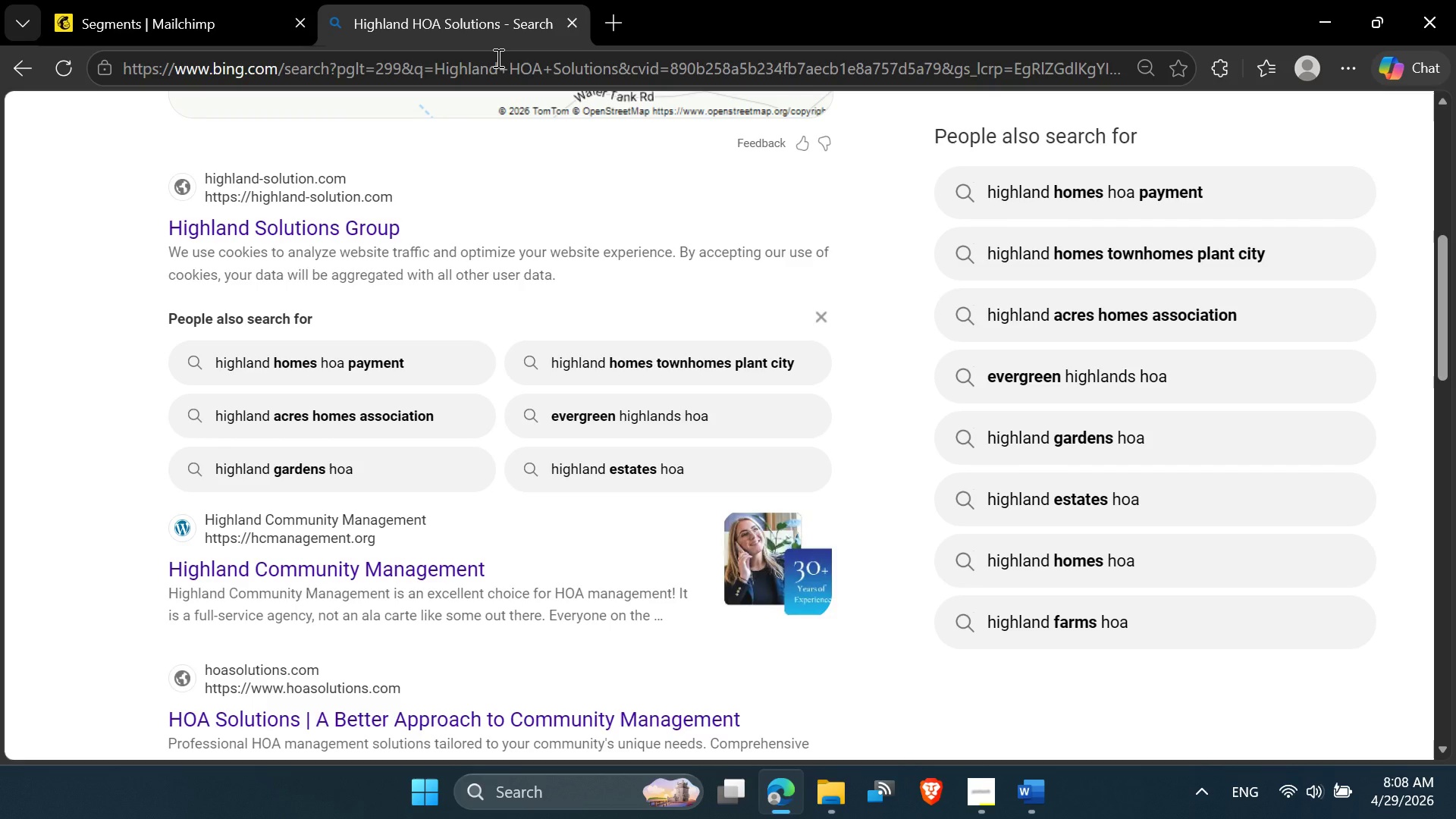 
left_click([497, 58])
 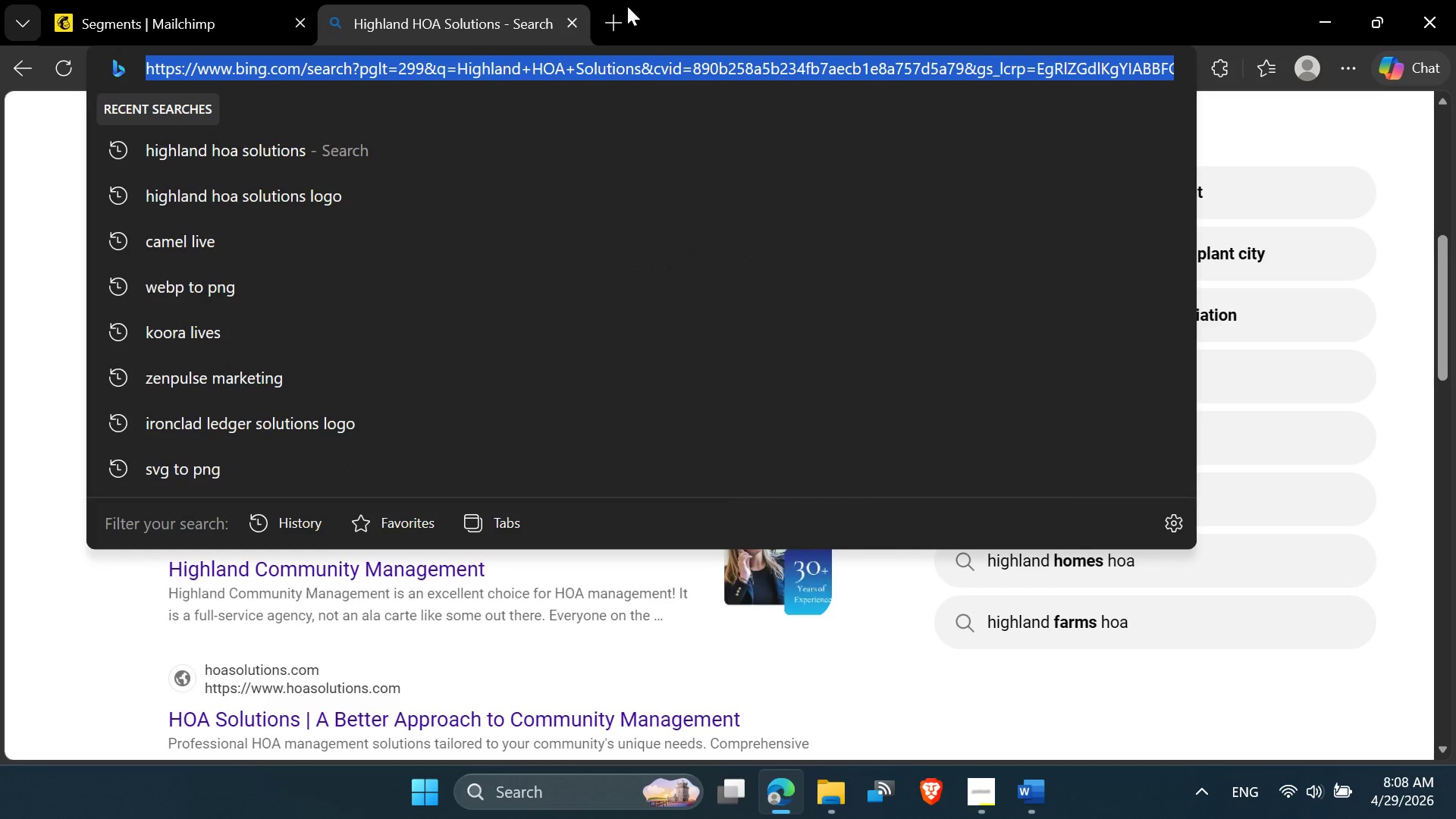 
left_click([692, 0])
 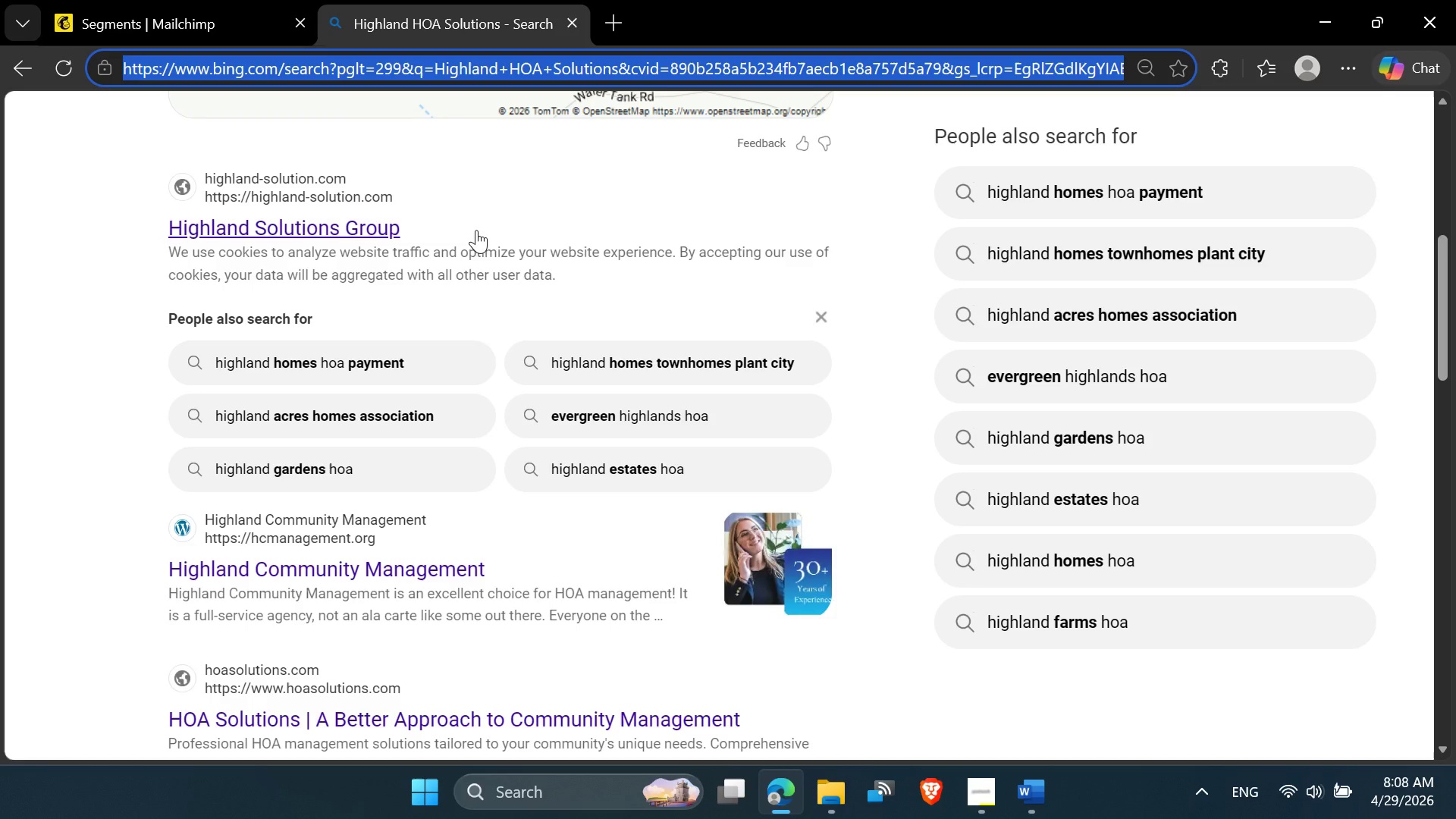 
scroll: coordinate [472, 235], scroll_direction: up, amount: 6.0
 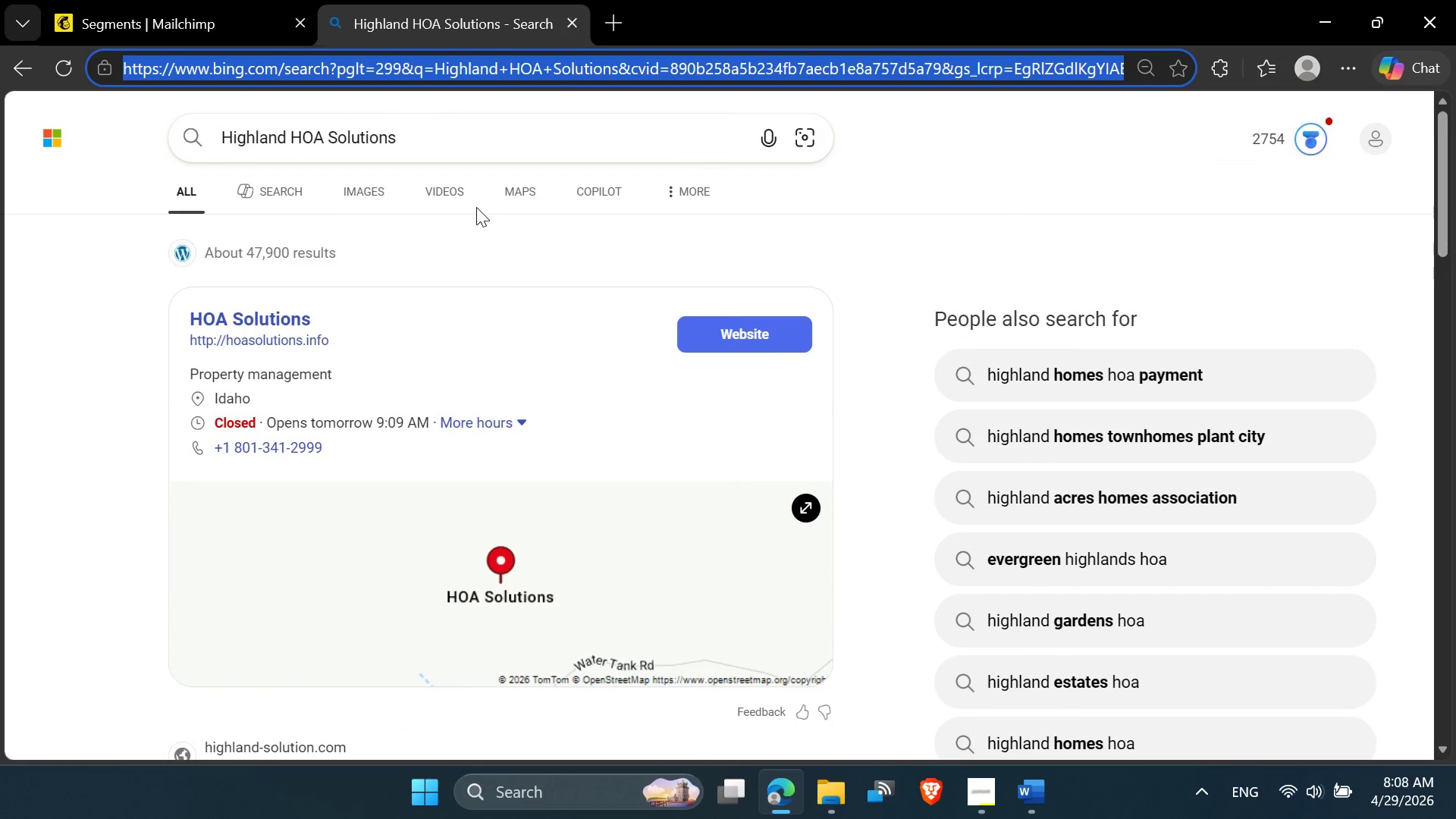 
type(re)
 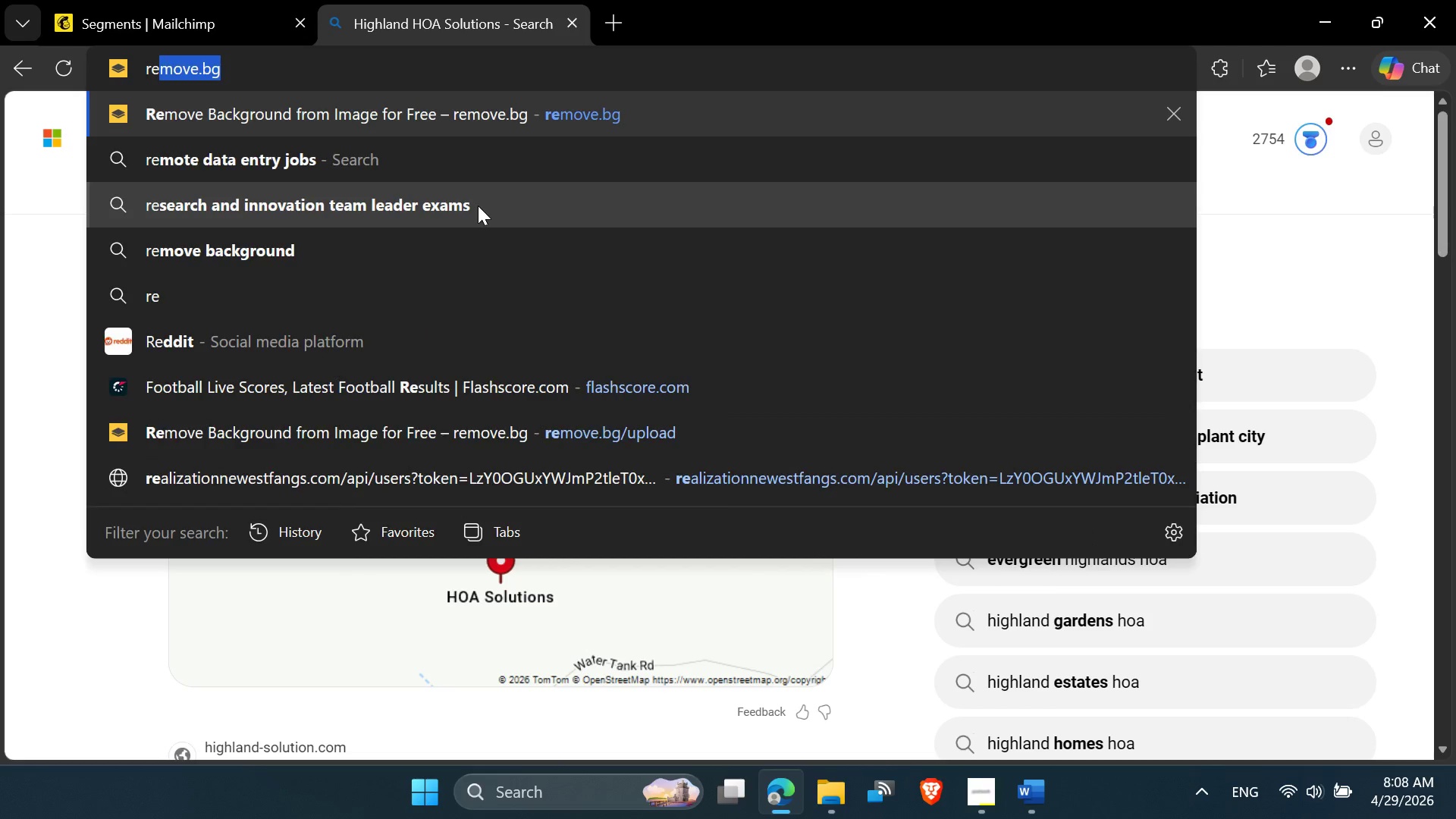 
key(Enter)
 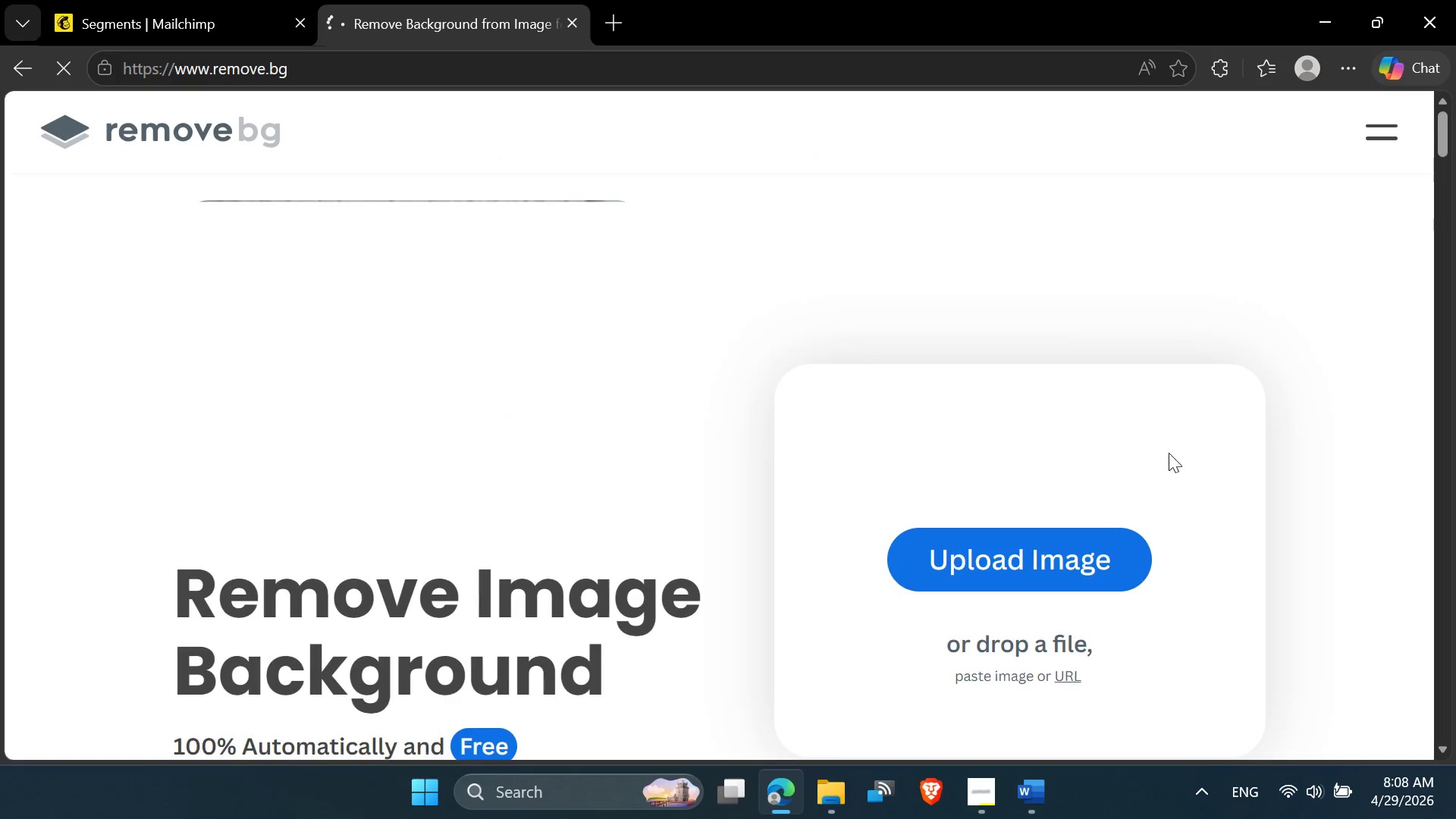 
scroll: coordinate [1046, 540], scroll_direction: down, amount: 1.0
 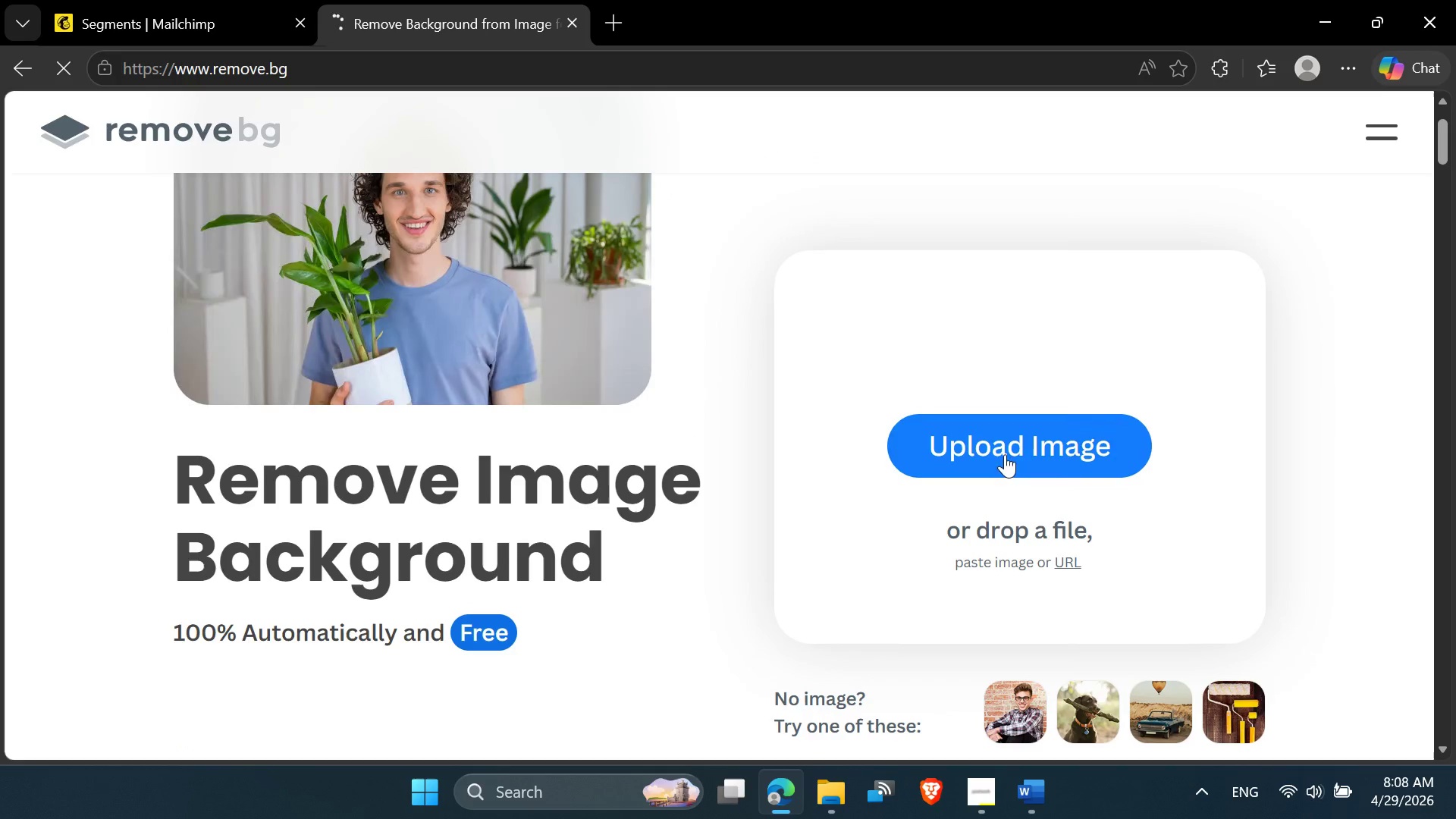 
left_click([1005, 454])
 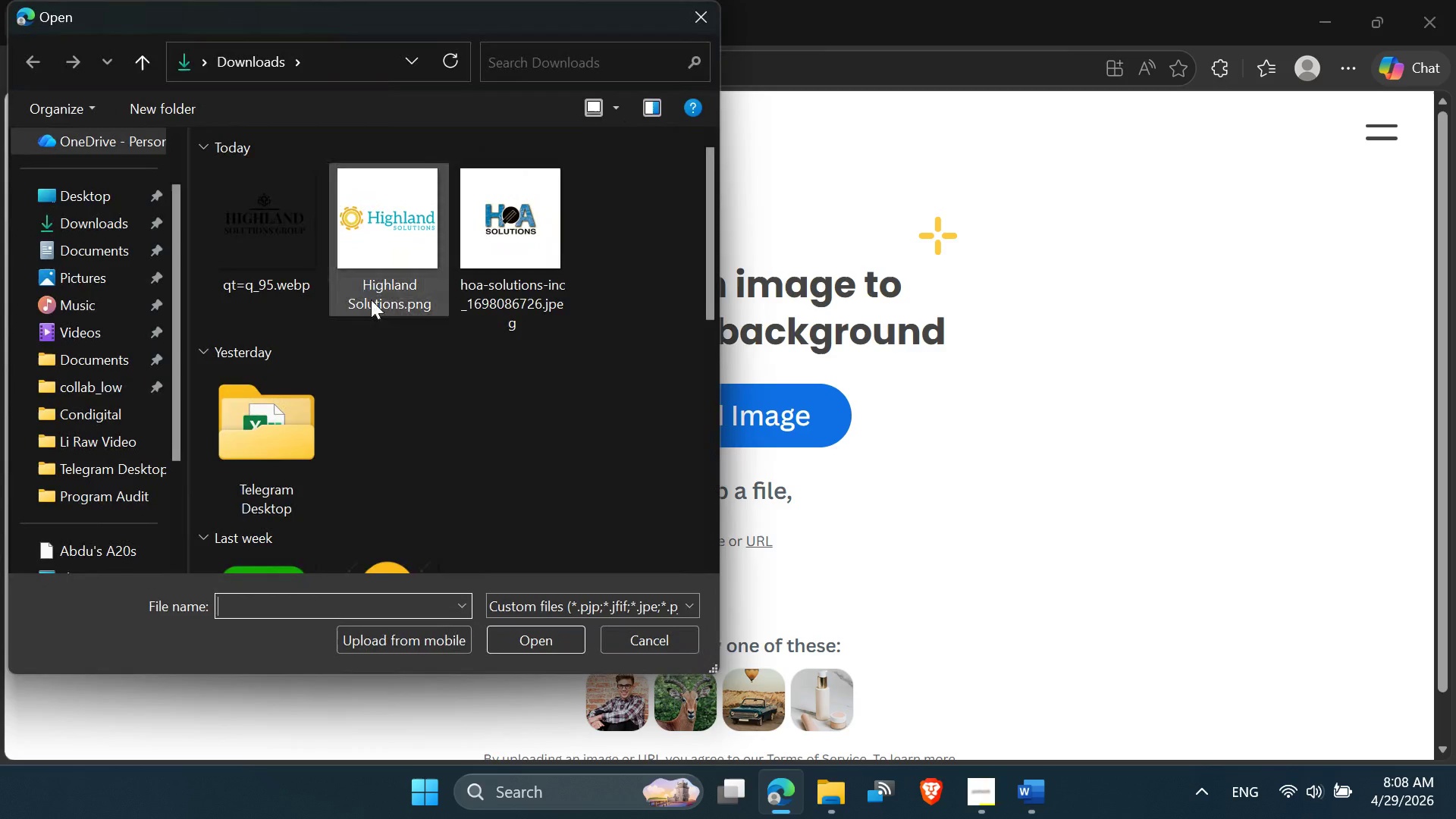 
left_click([477, 272])
 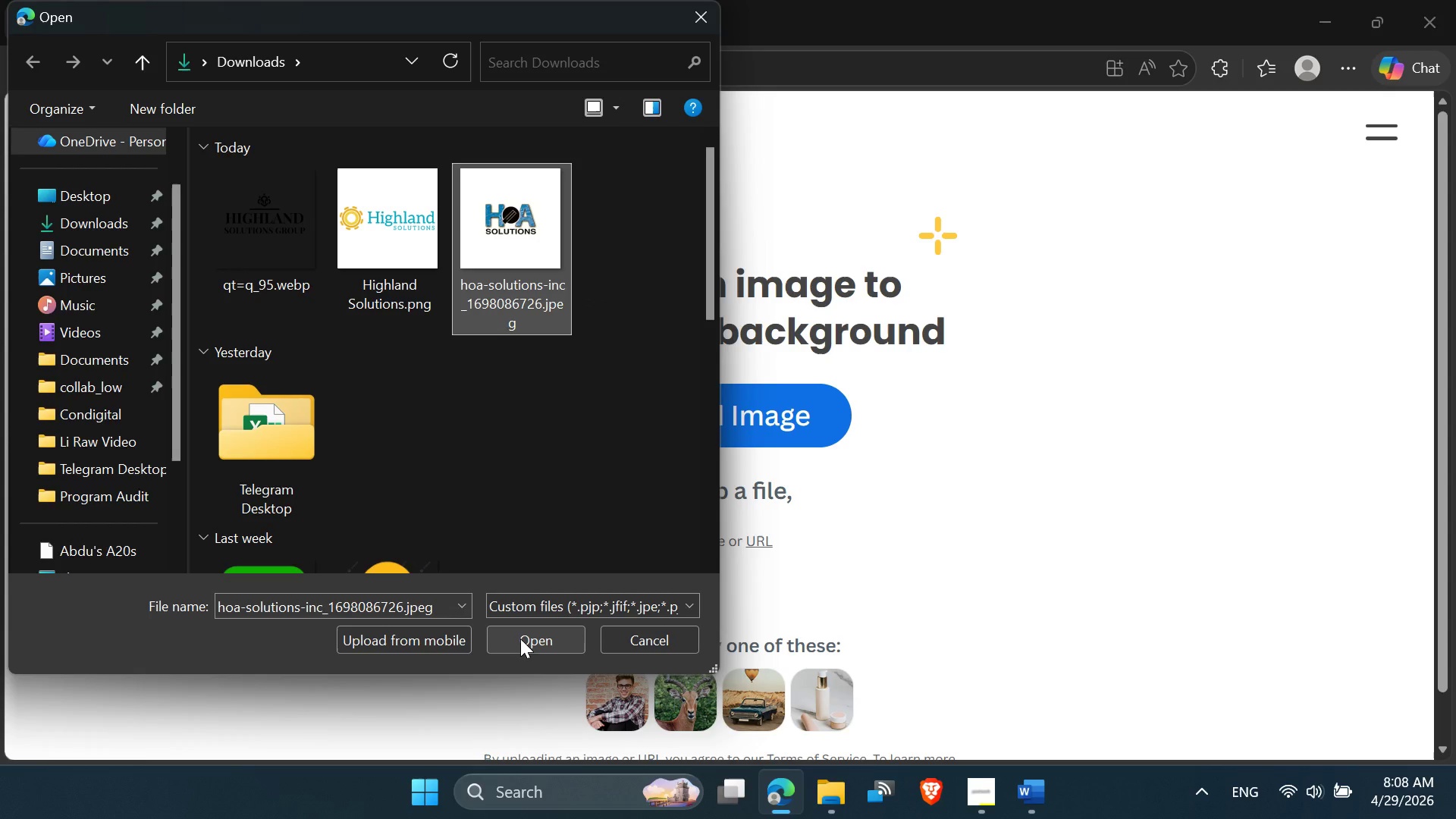 
wait(6.75)
 